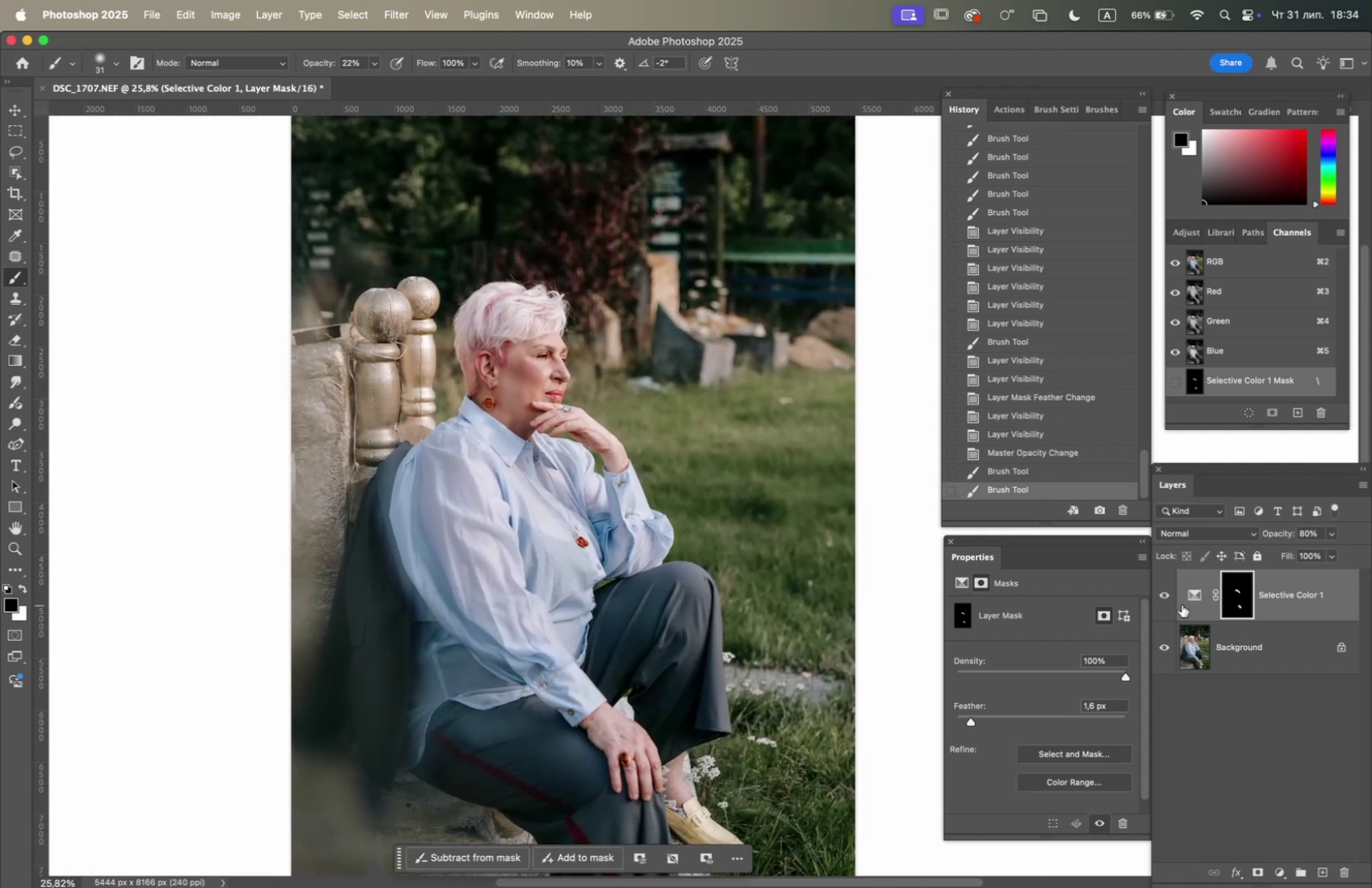 
left_click([1164, 592])
 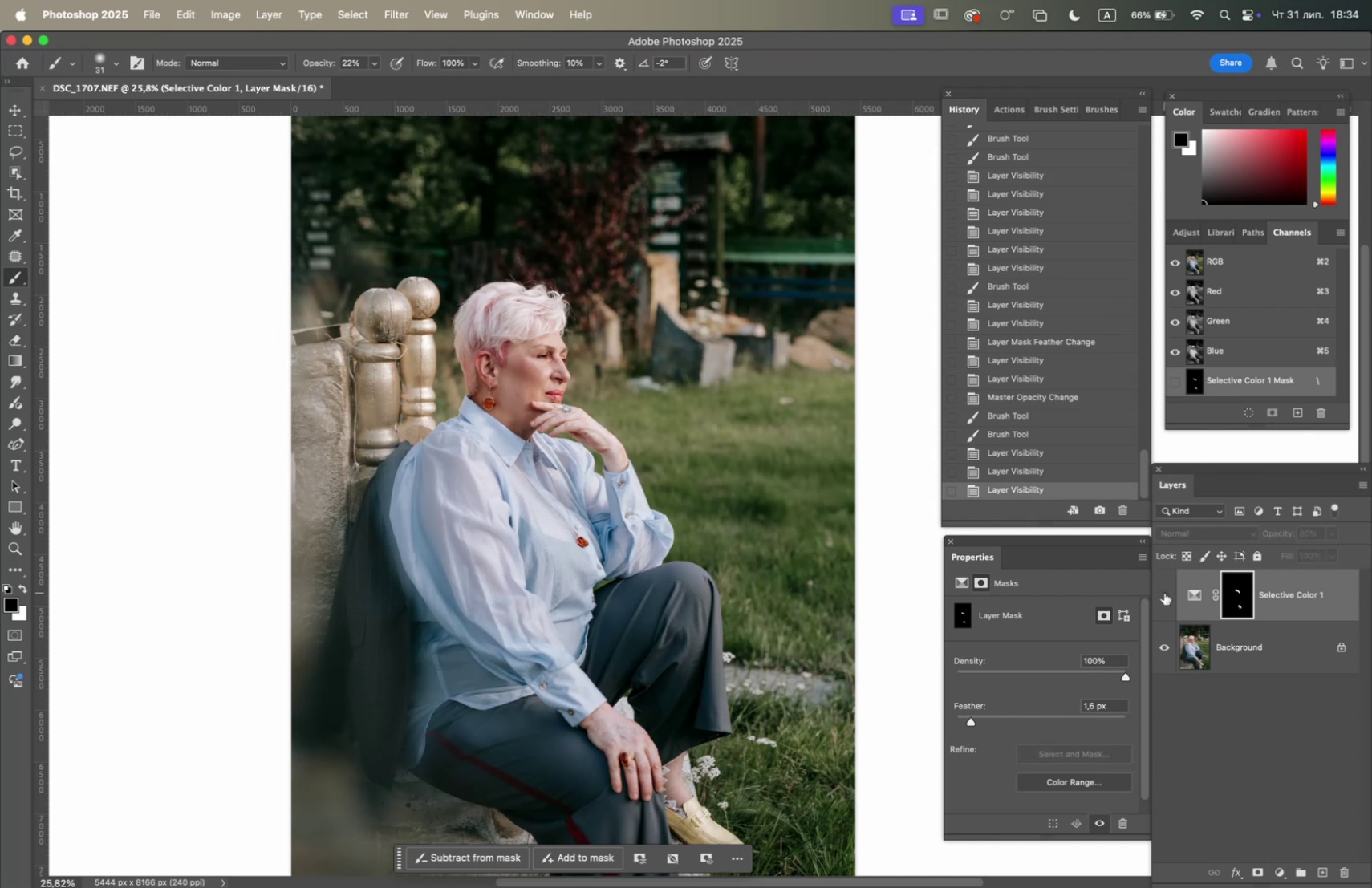 
left_click([1164, 592])
 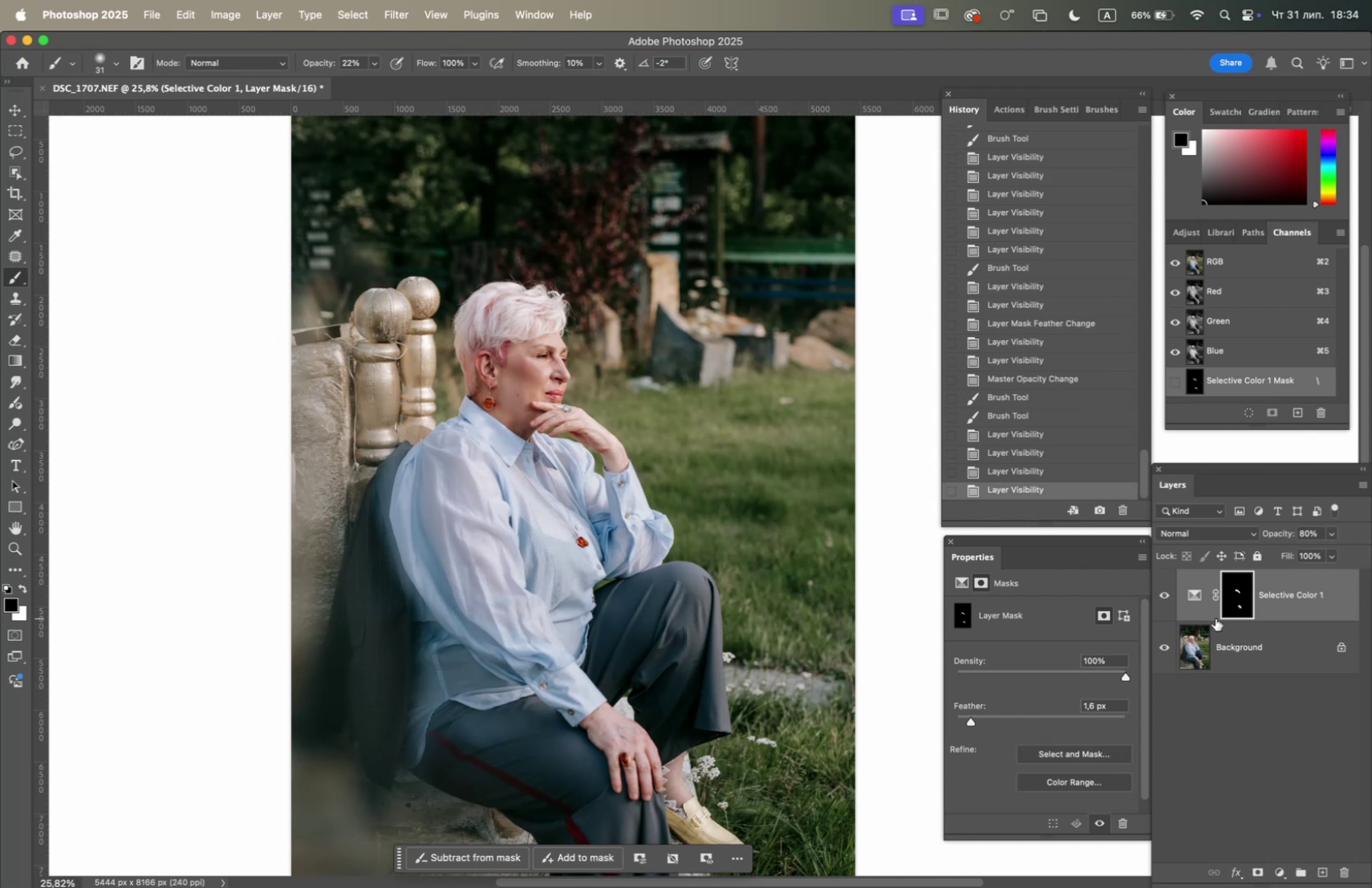 
right_click([1251, 637])
 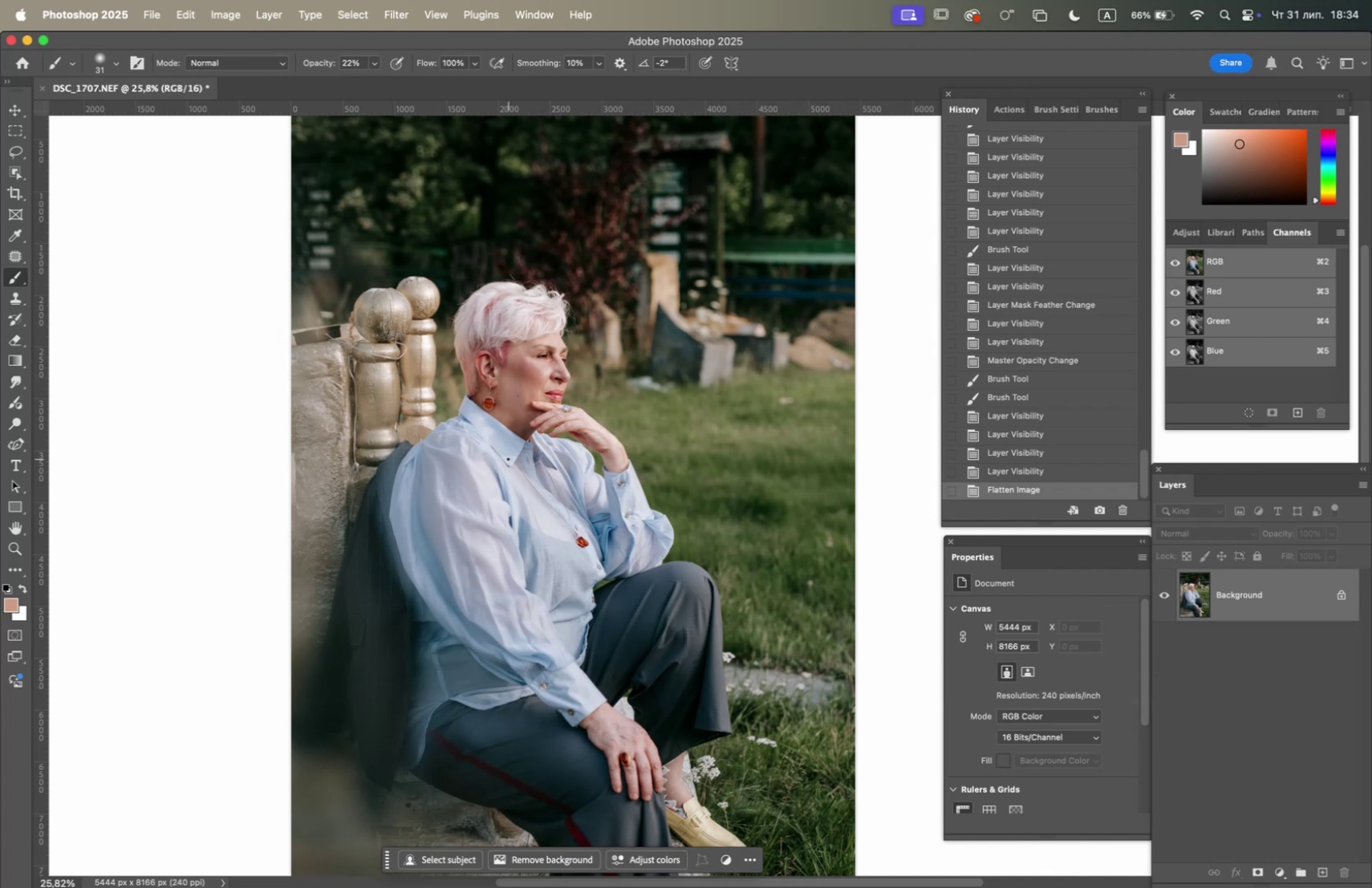 
wait(23.84)
 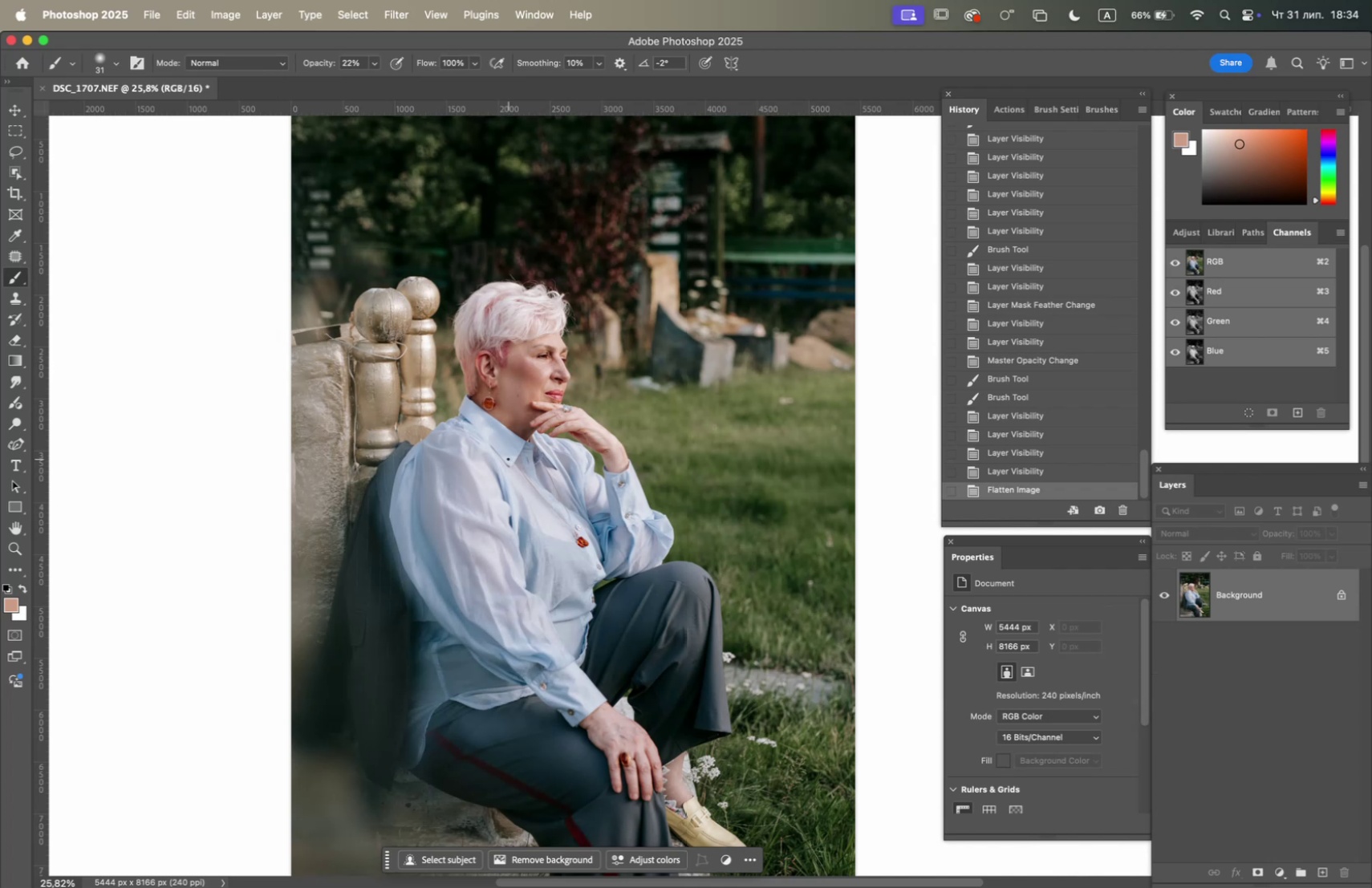 
hold_key(key=OptionLeft, duration=2.34)
scroll: coordinate [529, 400], scroll_direction: up, amount: 7.0
 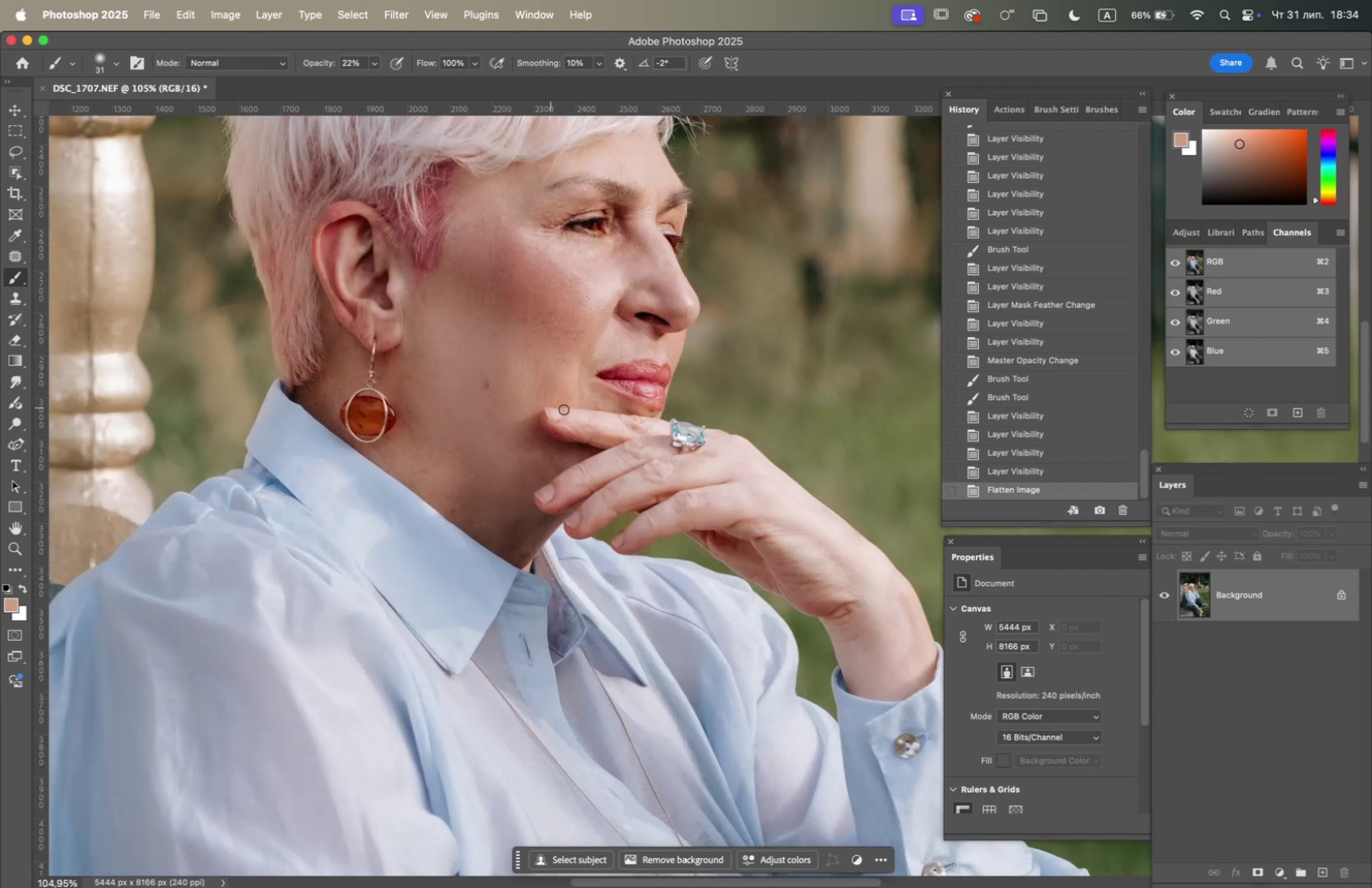 
hold_key(key=Space, duration=1.01)
 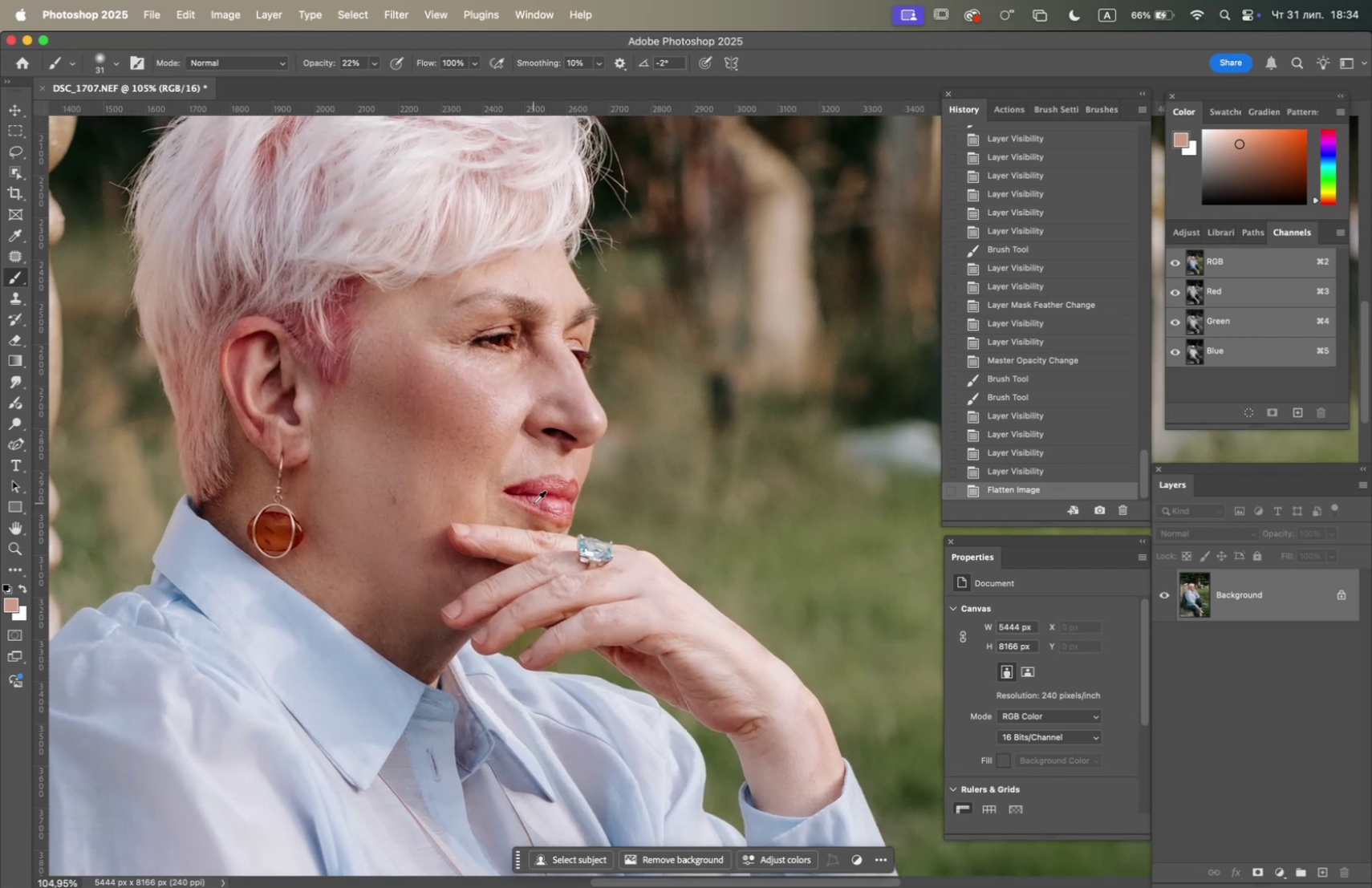 
left_click_drag(start_coordinate=[619, 403], to_coordinate=[526, 518])
 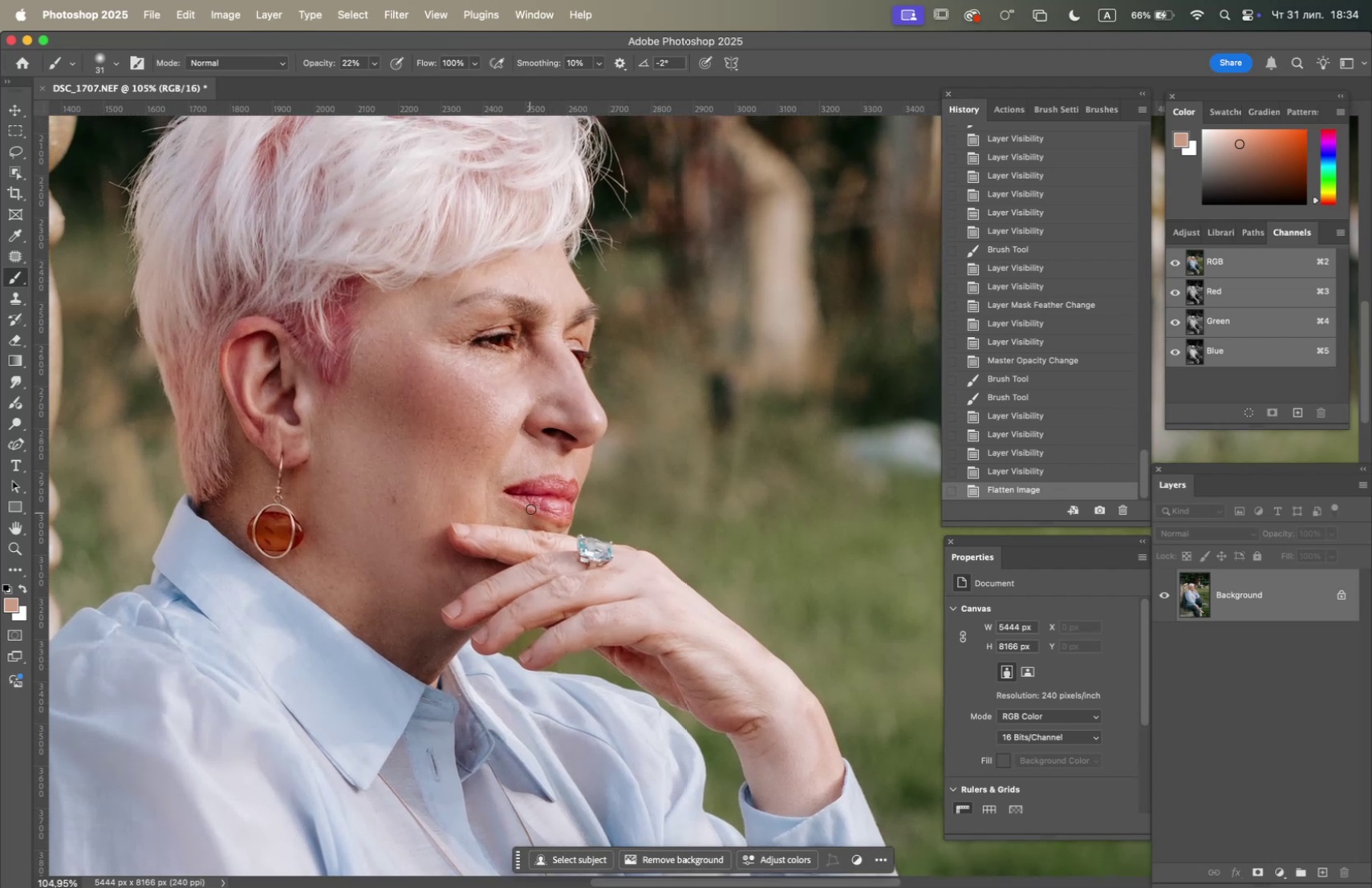 
hold_key(key=OptionLeft, duration=1.97)
scroll: coordinate [536, 498], scroll_direction: down, amount: 9.0
 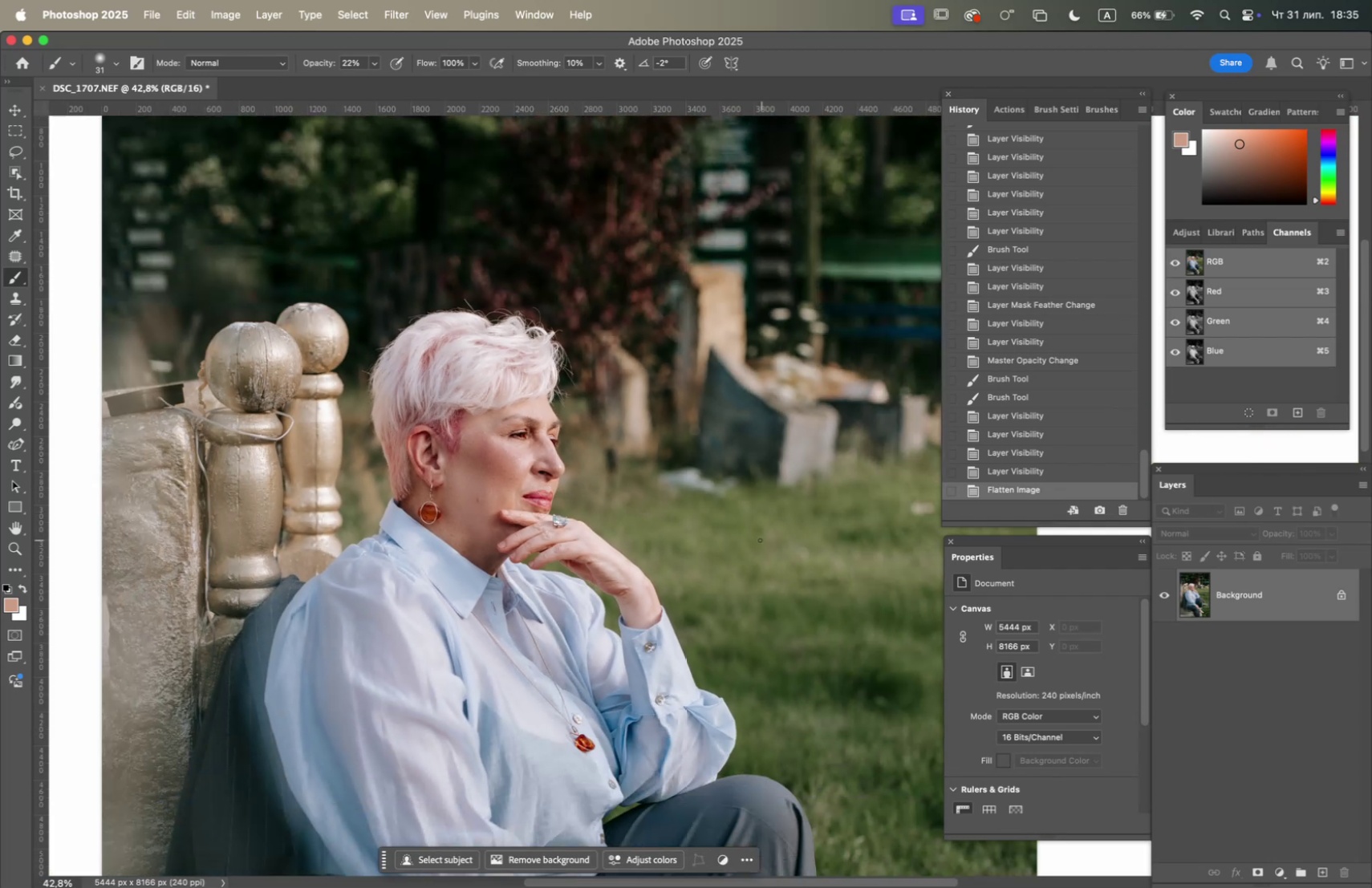 
wait(7.28)
 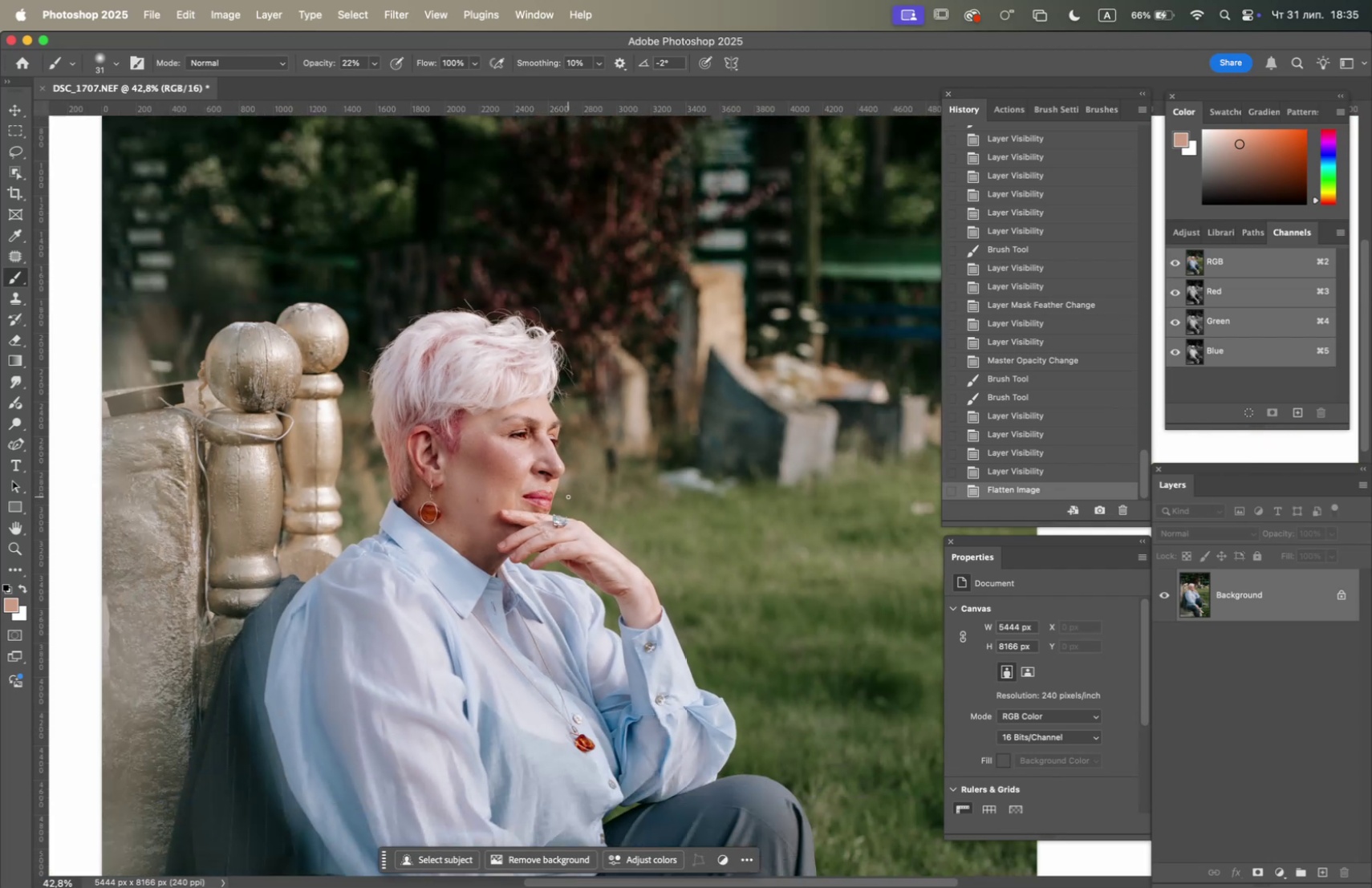 
hold_key(key=OptionLeft, duration=2.5)
scroll: coordinate [579, 526], scroll_direction: up, amount: 4.0
 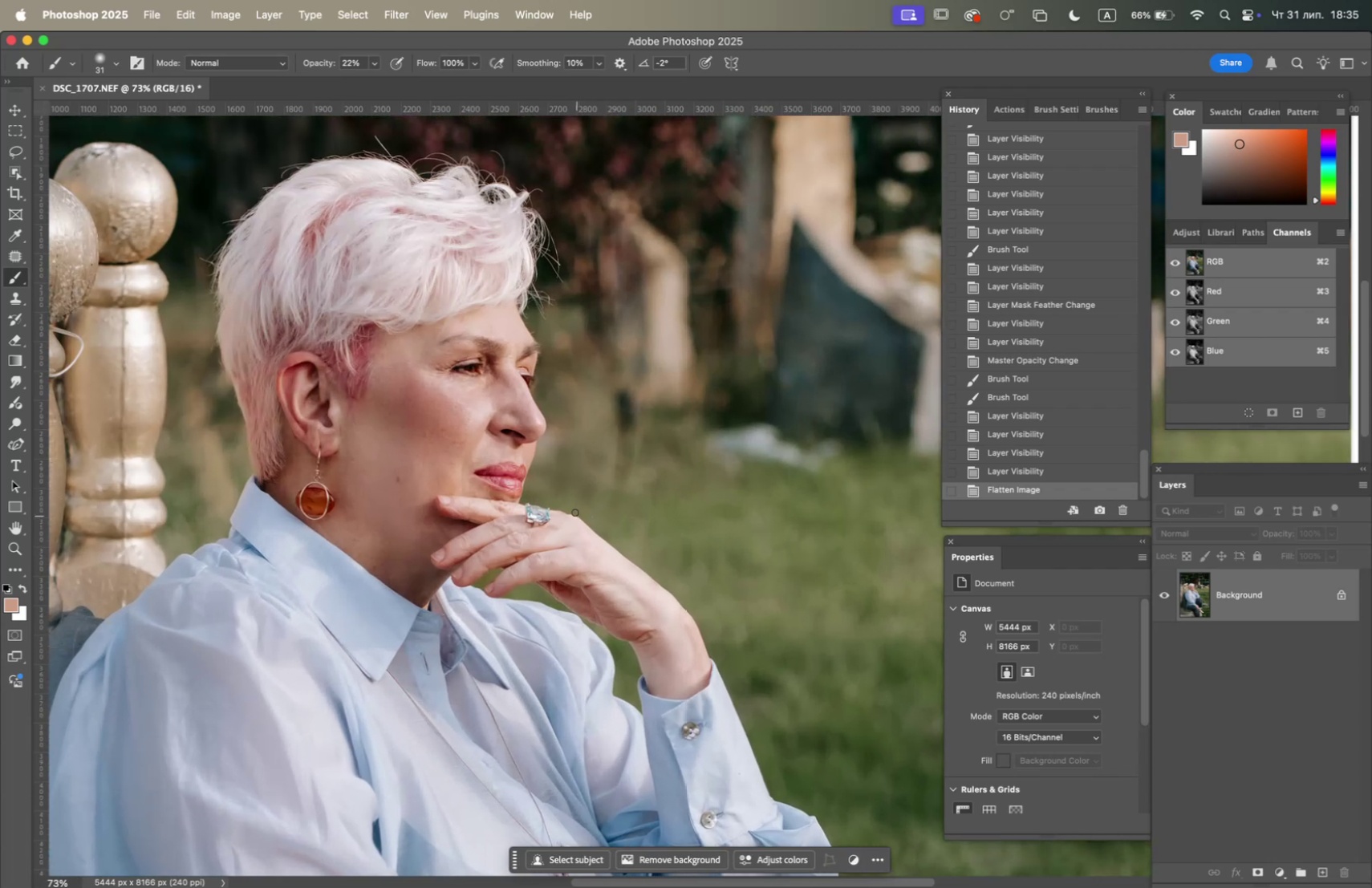 
hold_key(key=Space, duration=0.78)
 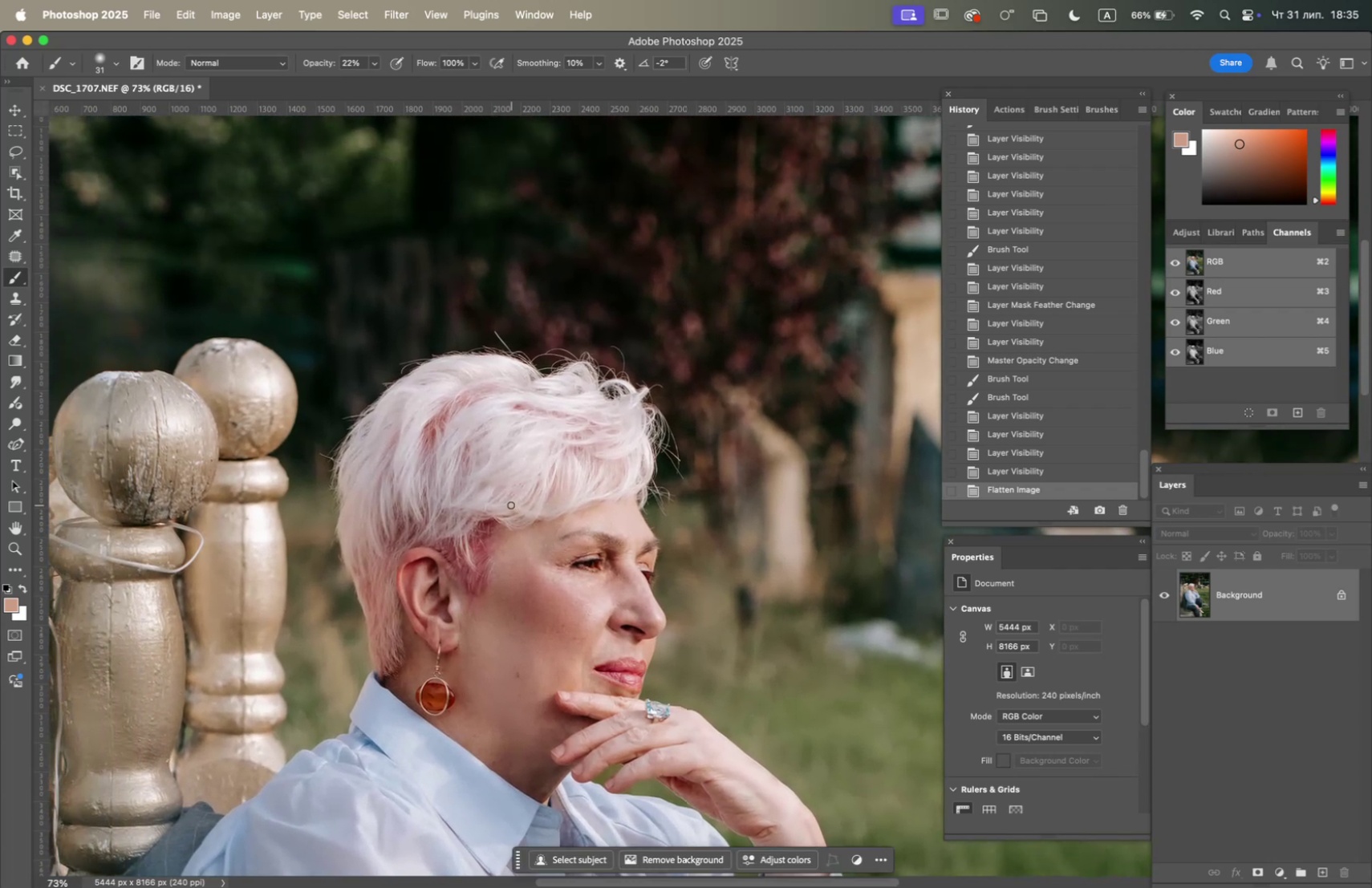 
left_click_drag(start_coordinate=[531, 478], to_coordinate=[645, 671])
 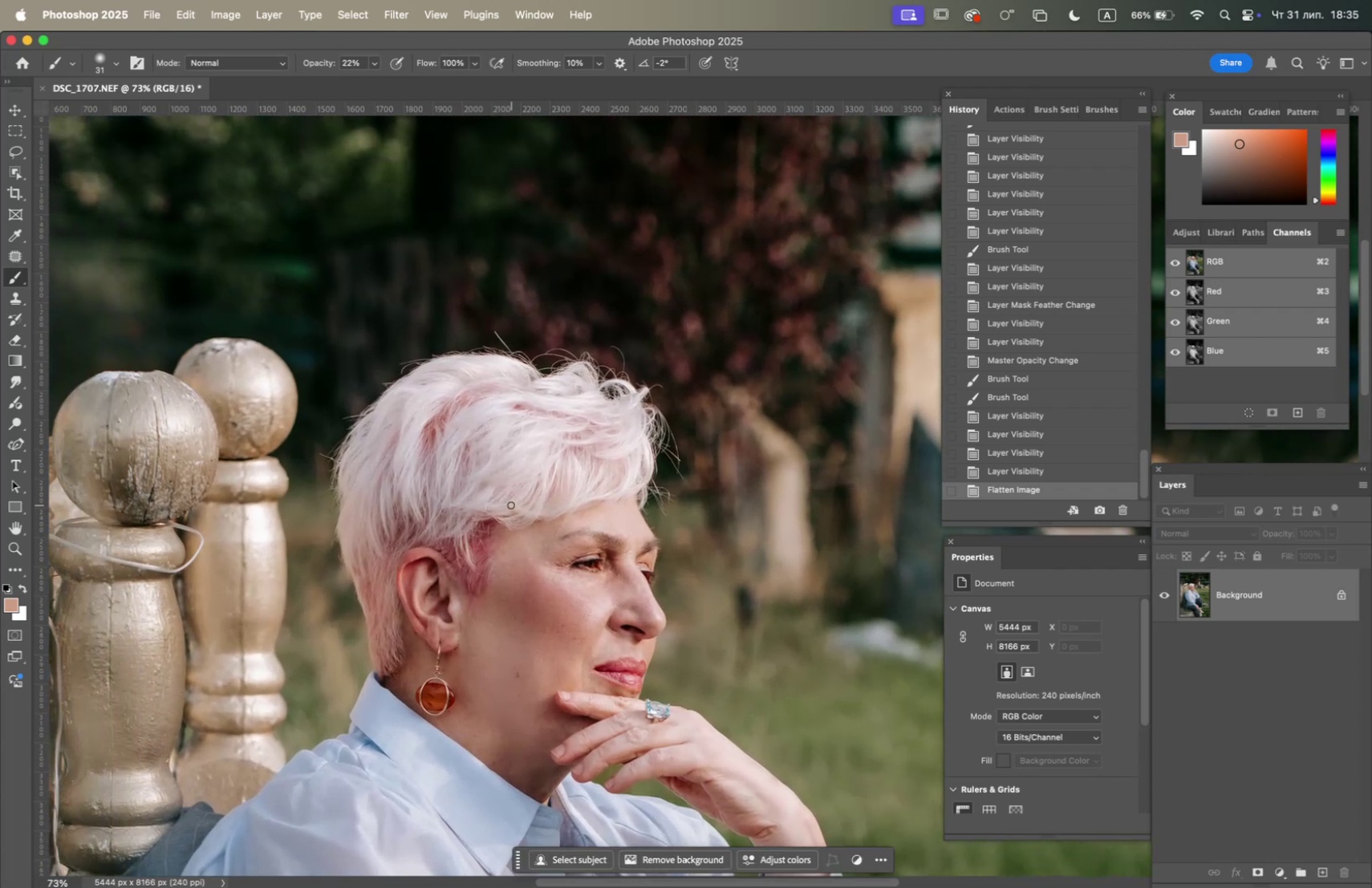 
hold_key(key=OptionLeft, duration=0.89)
scroll: coordinate [496, 443], scroll_direction: up, amount: 3.0
 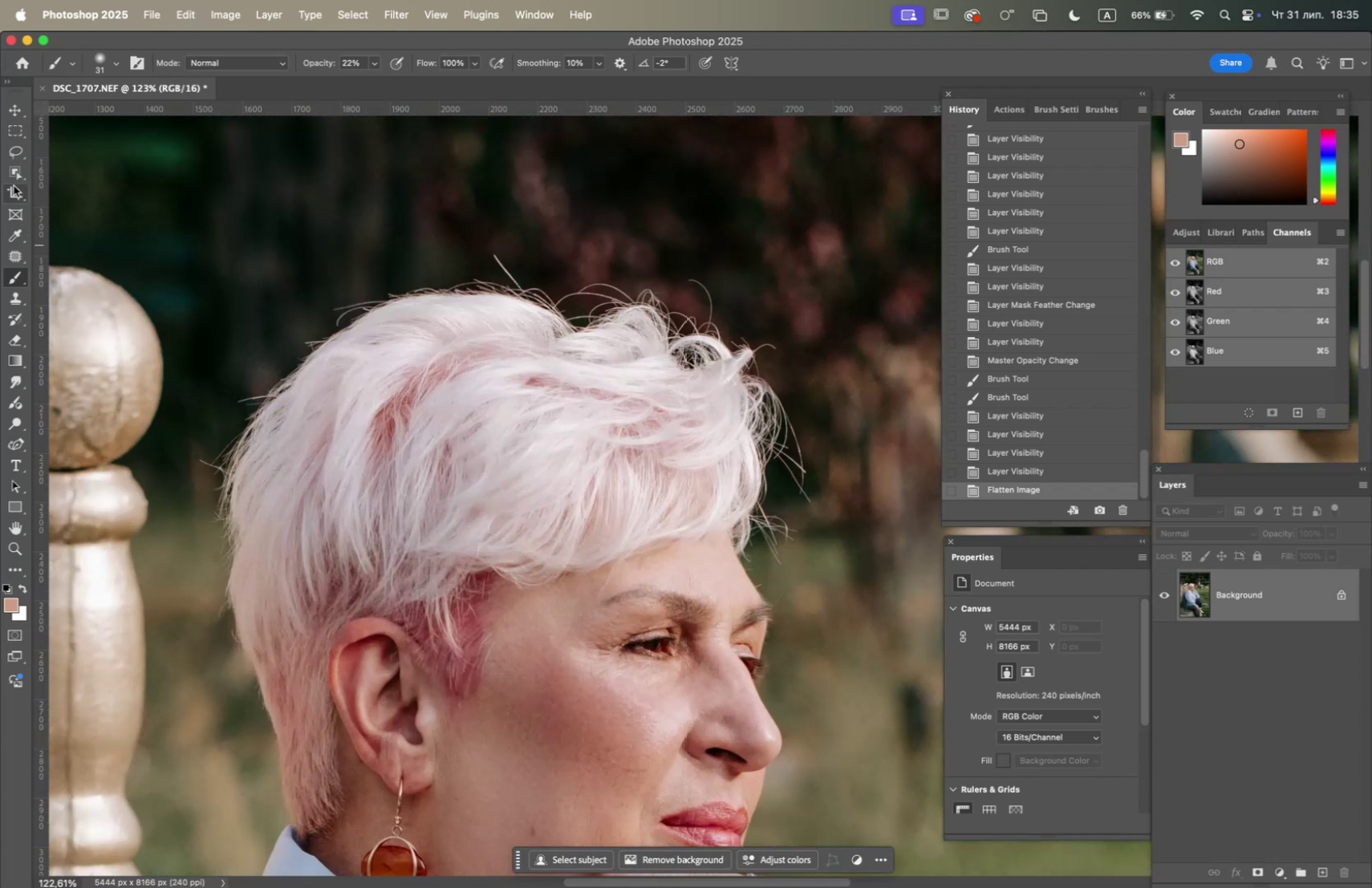 
left_click([15, 159])
 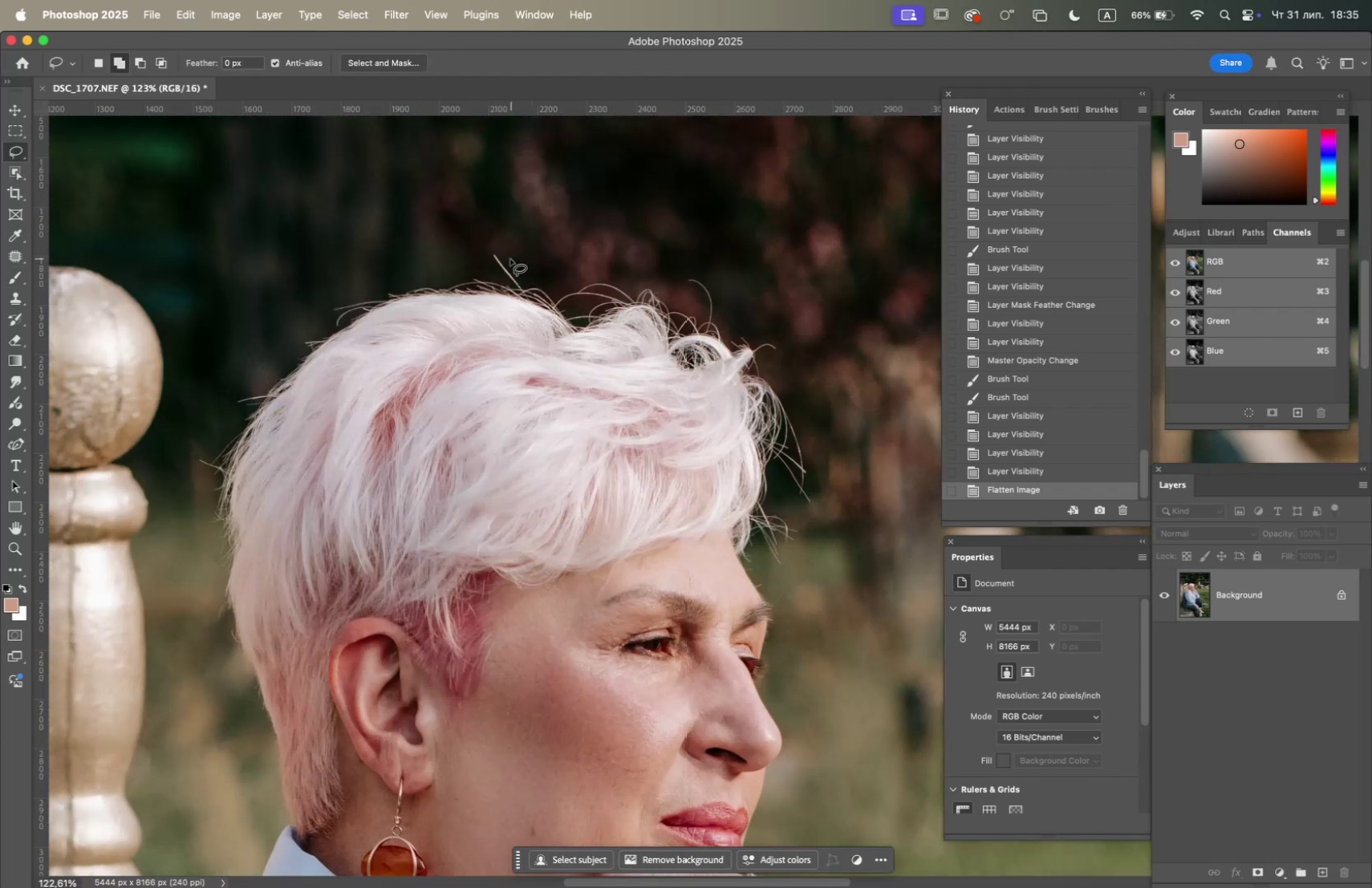 
left_click_drag(start_coordinate=[513, 263], to_coordinate=[525, 288])
 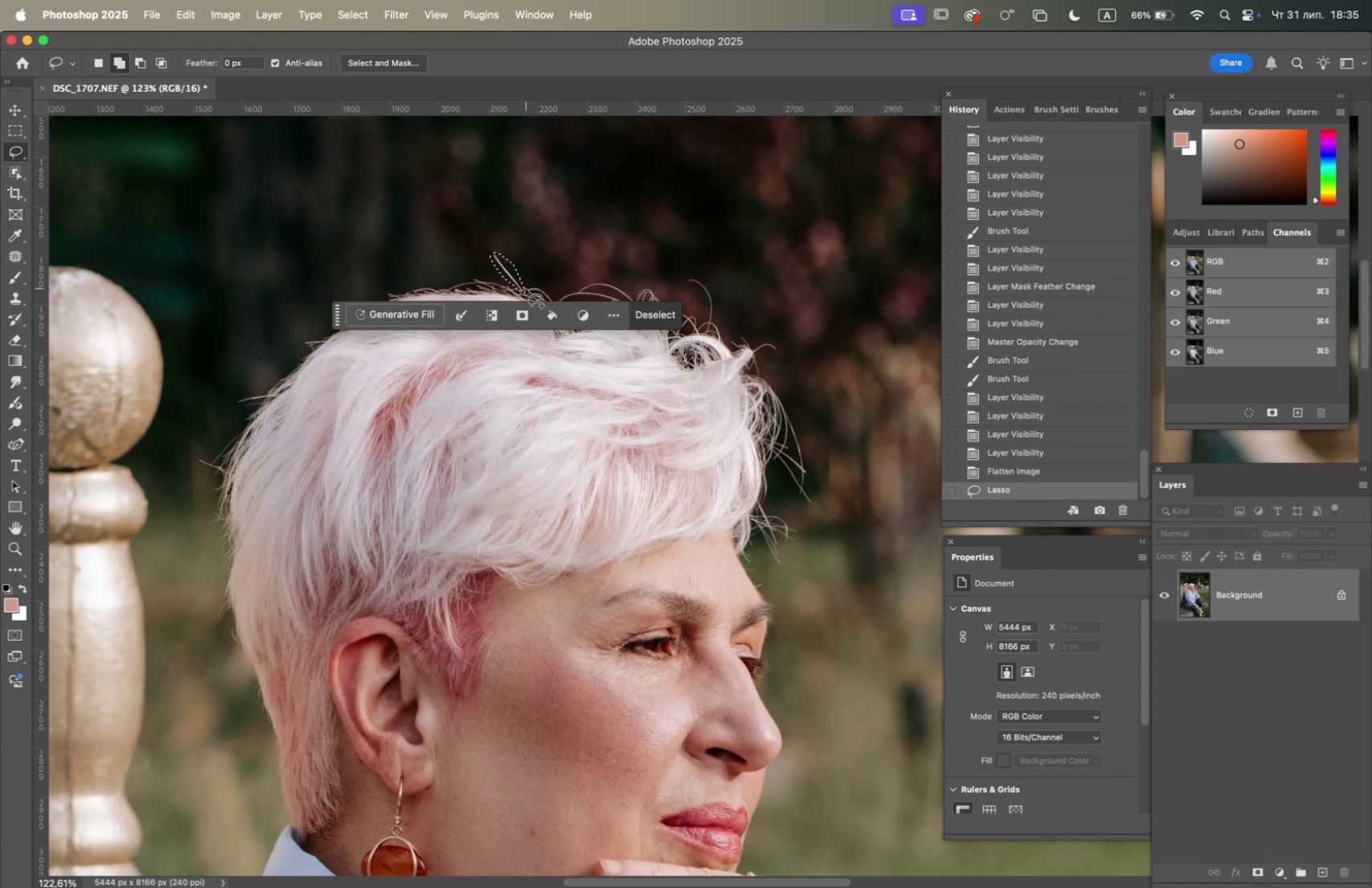 
key(F5)
 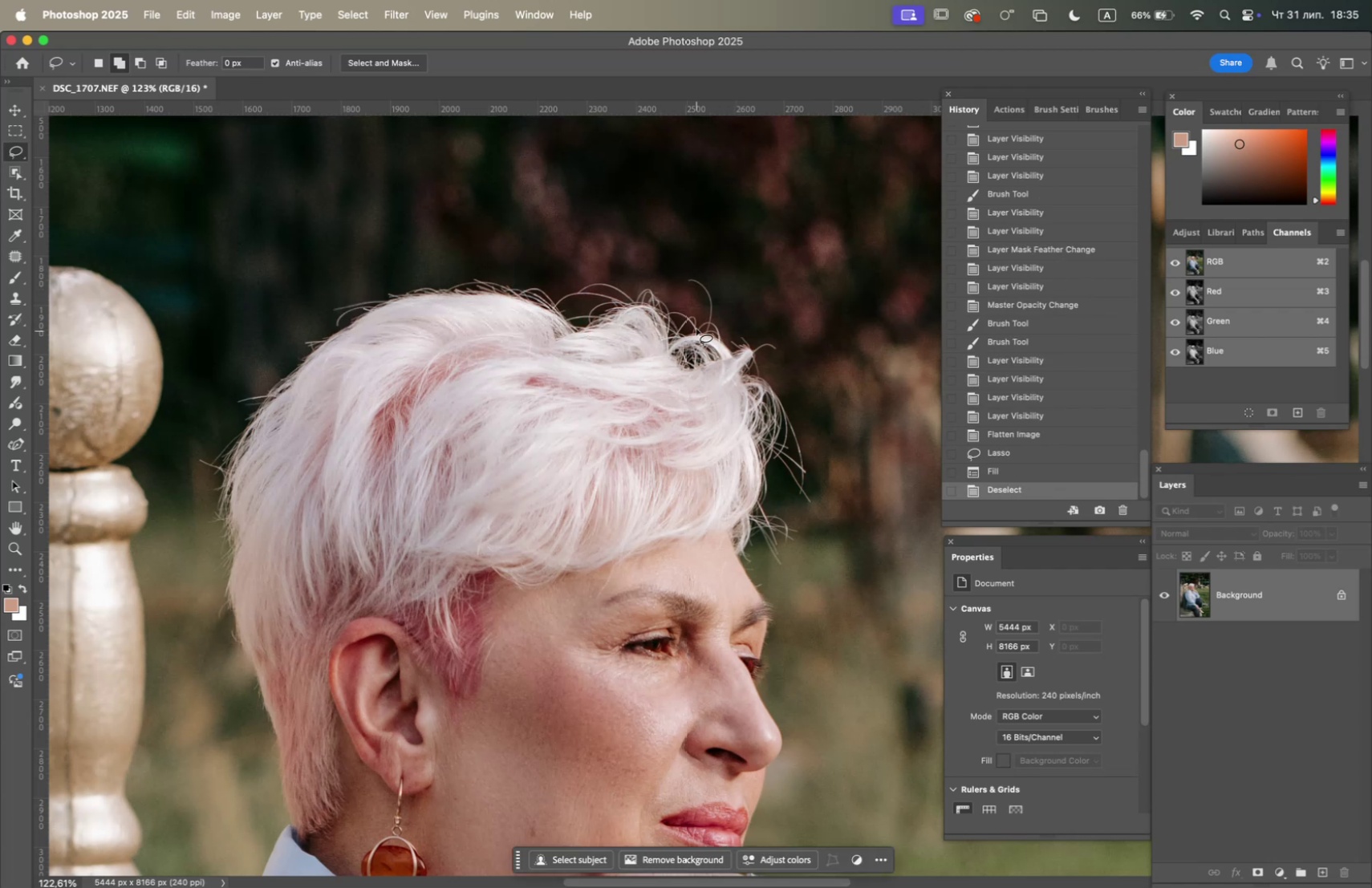 
left_click_drag(start_coordinate=[699, 274], to_coordinate=[718, 298])
 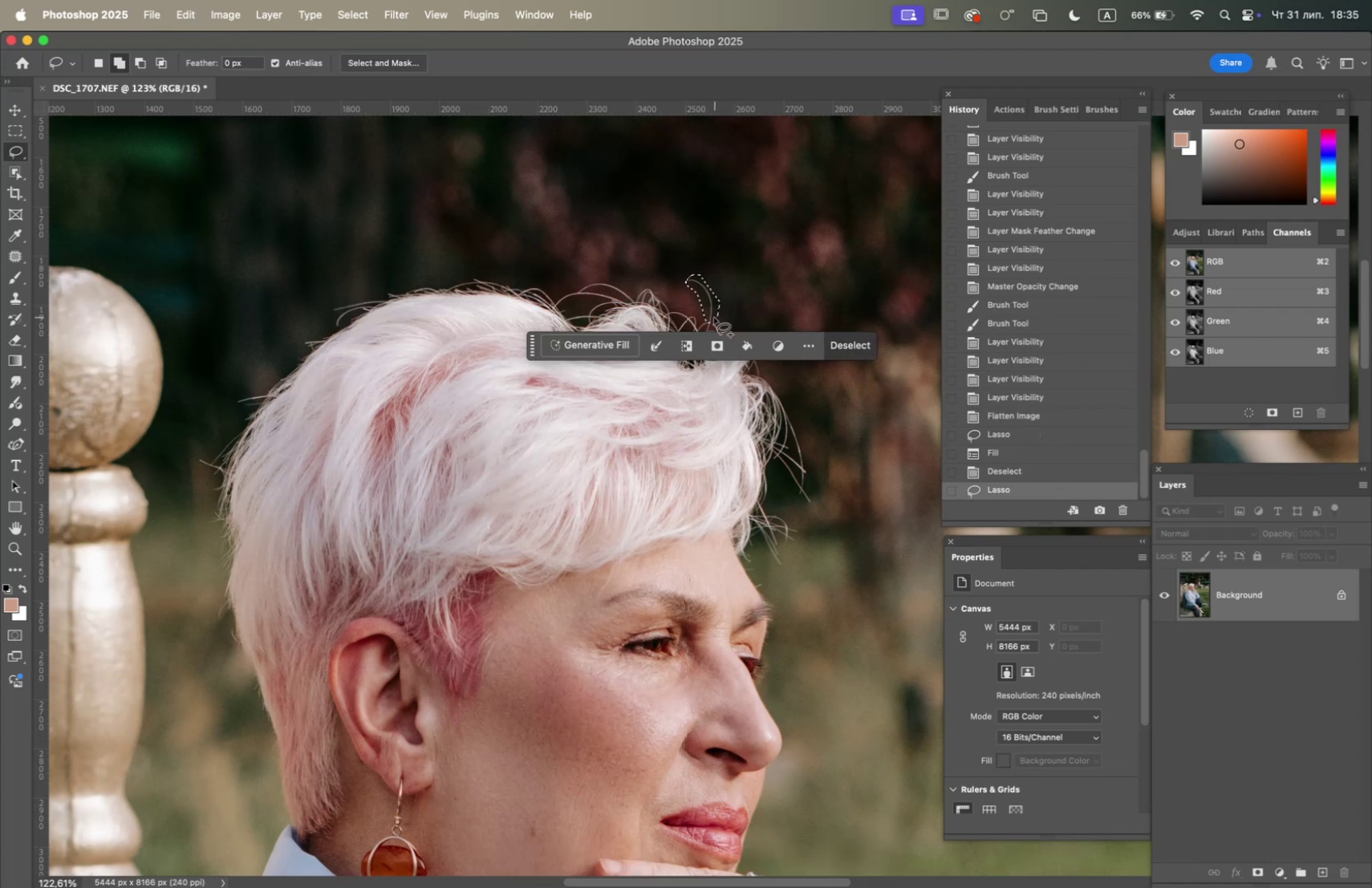 
key(F5)
 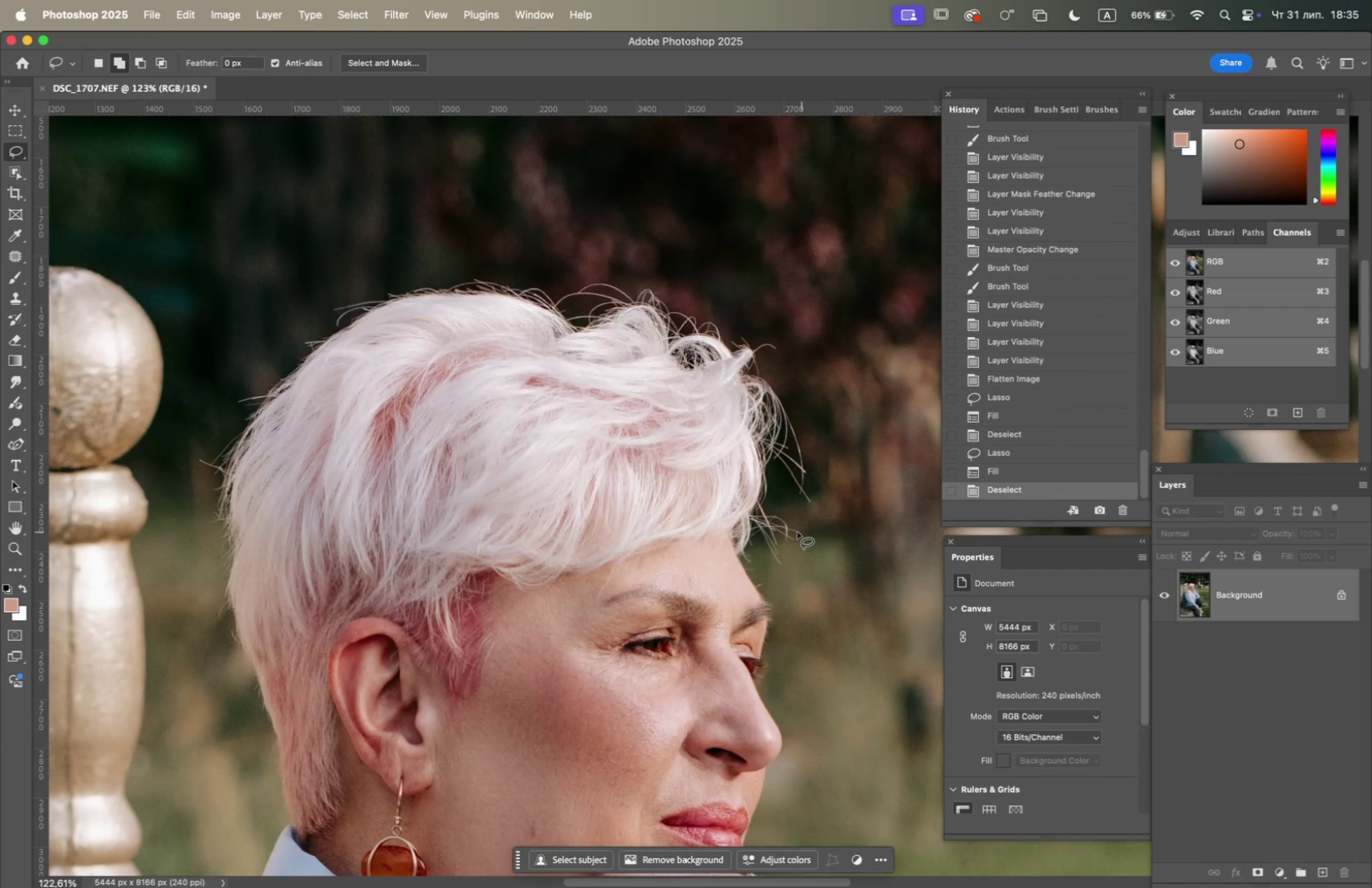 
hold_key(key=OptionLeft, duration=1.27)
scroll: coordinate [749, 524], scroll_direction: down, amount: 4.0
 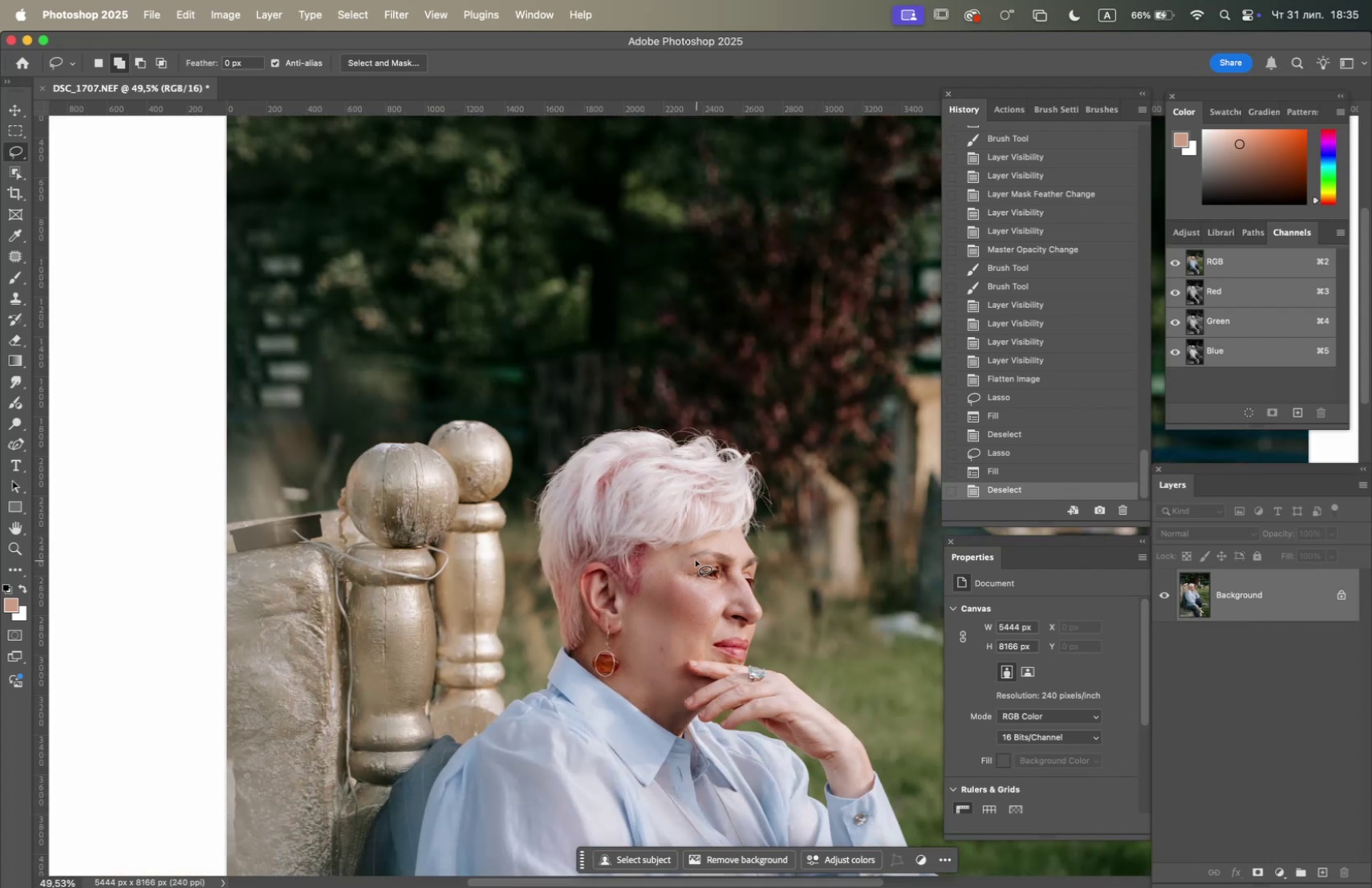 
hold_key(key=Space, duration=0.76)
 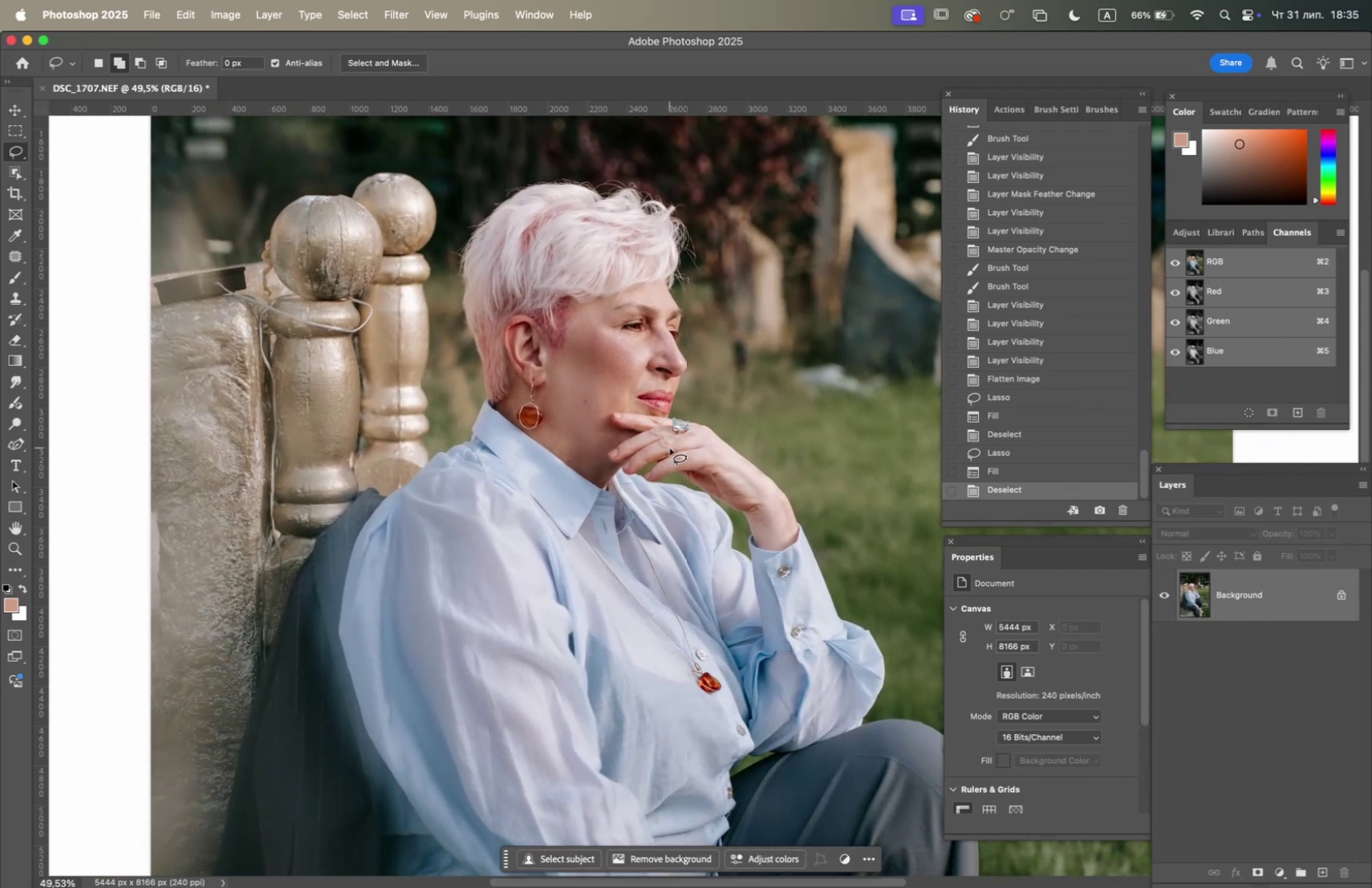 
left_click_drag(start_coordinate=[712, 581], to_coordinate=[662, 408])
 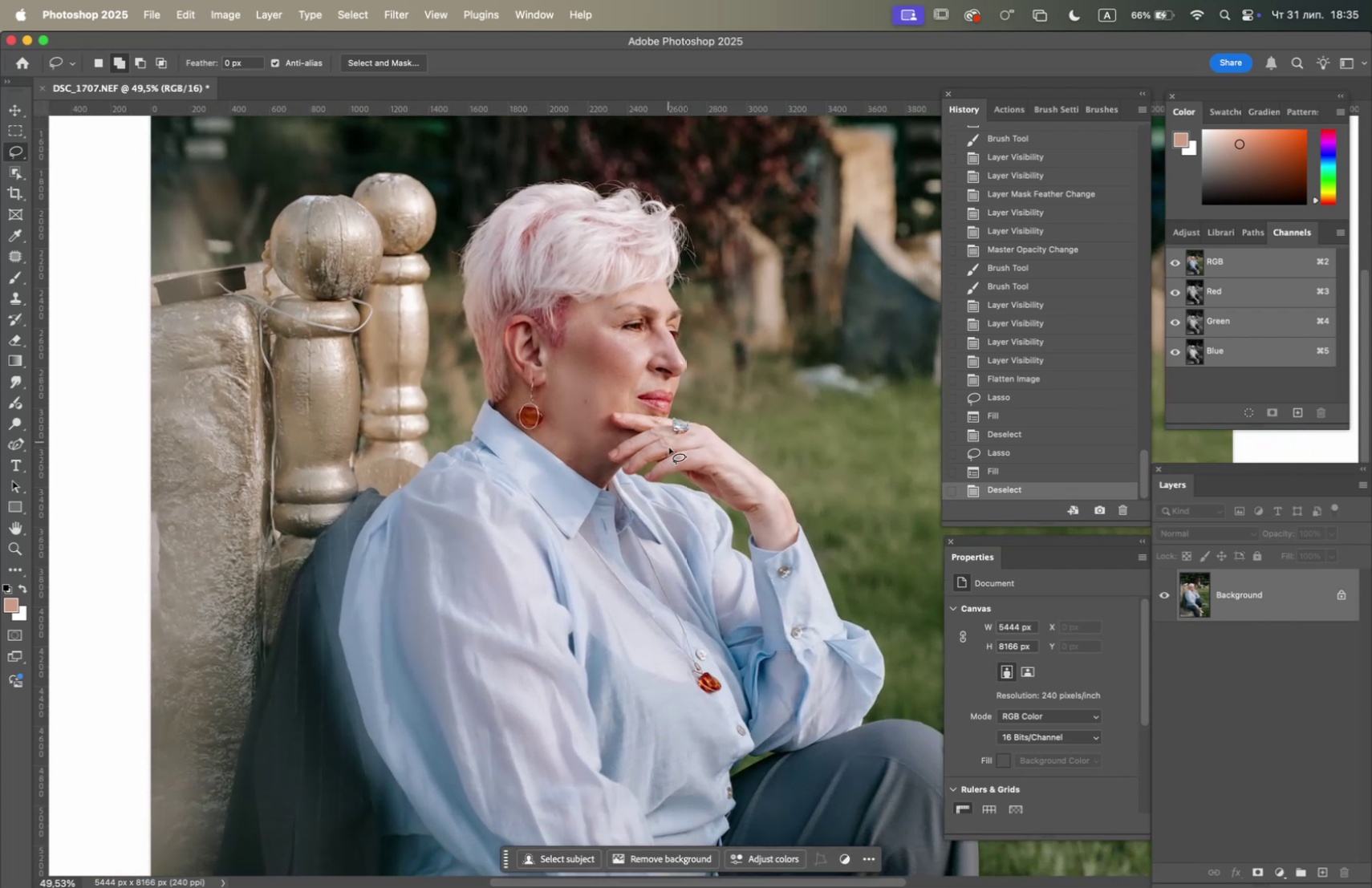 
hold_key(key=OptionLeft, duration=2.62)
scroll: coordinate [676, 503], scroll_direction: down, amount: 2.0
 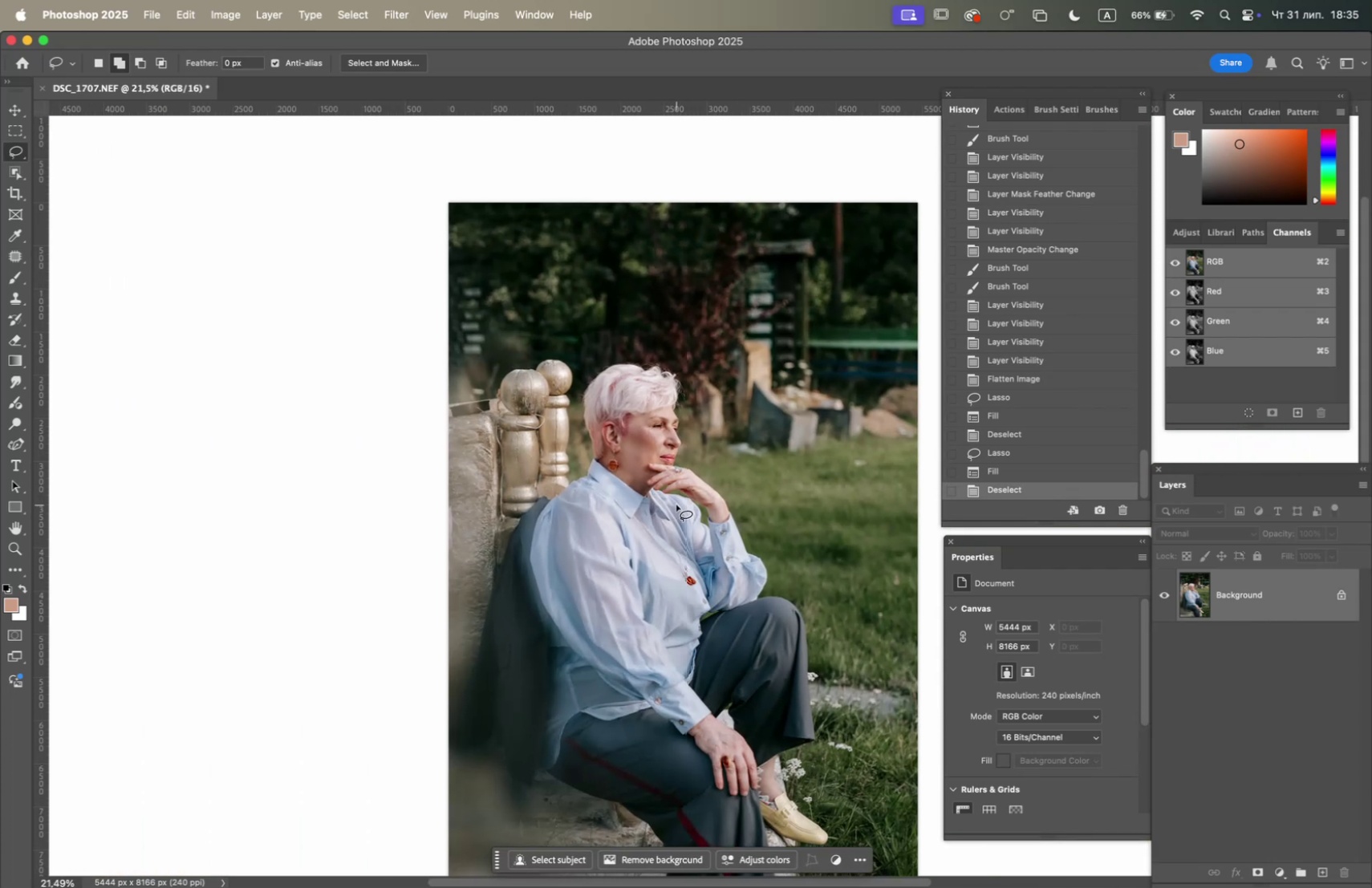 
scroll: coordinate [682, 521], scroll_direction: up, amount: 4.0
 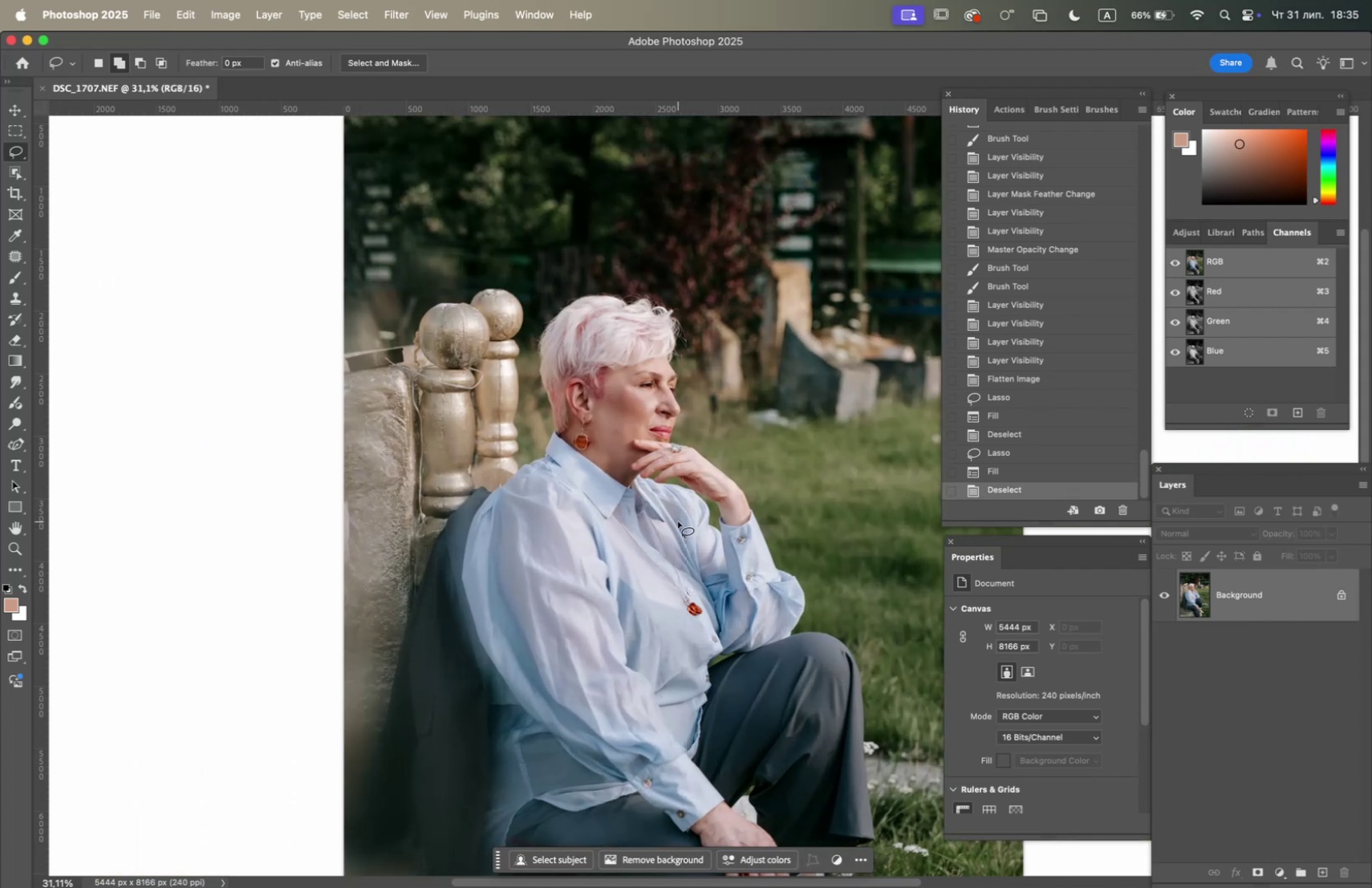 
key(F6)
 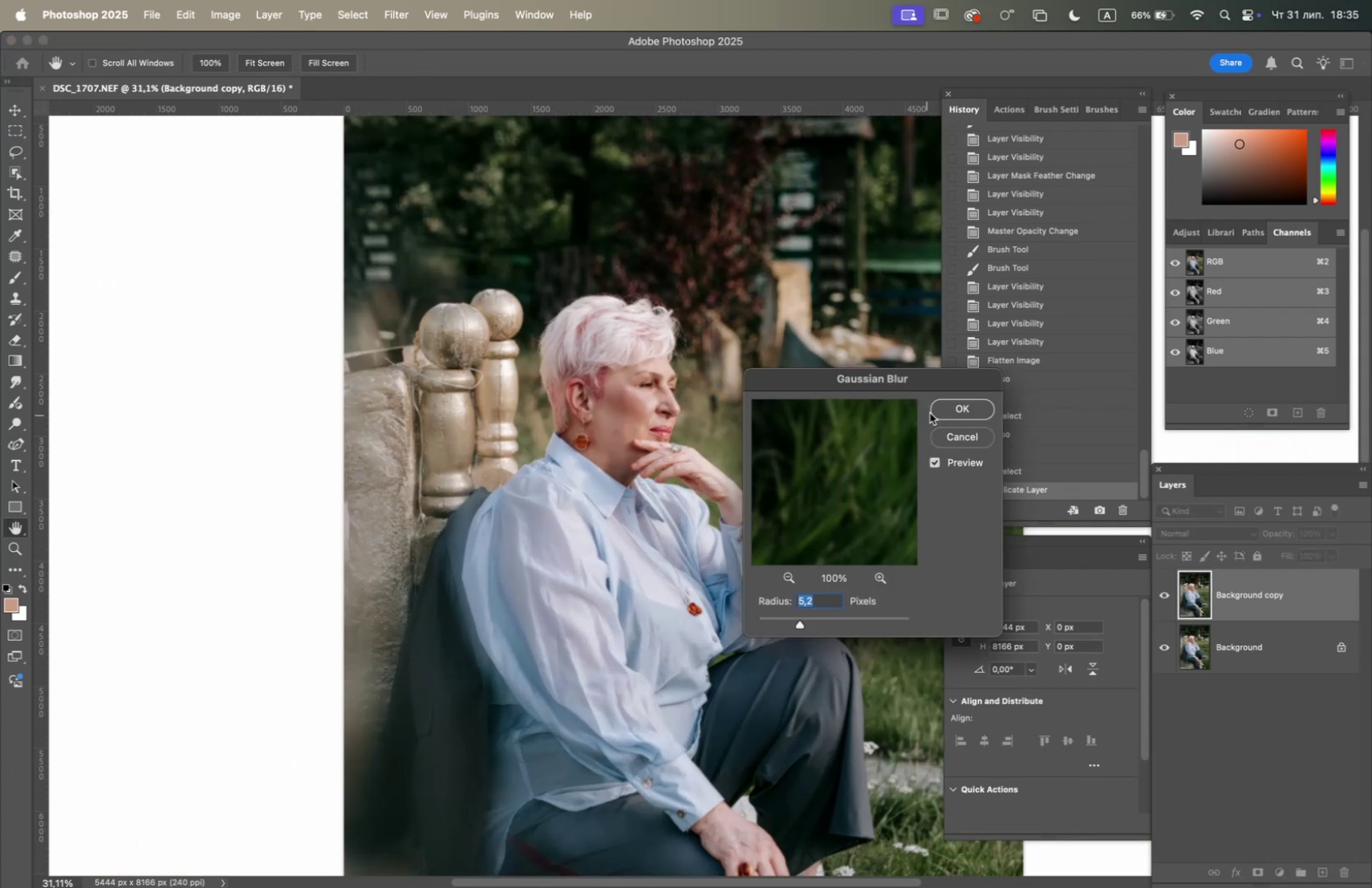 
left_click([941, 408])
 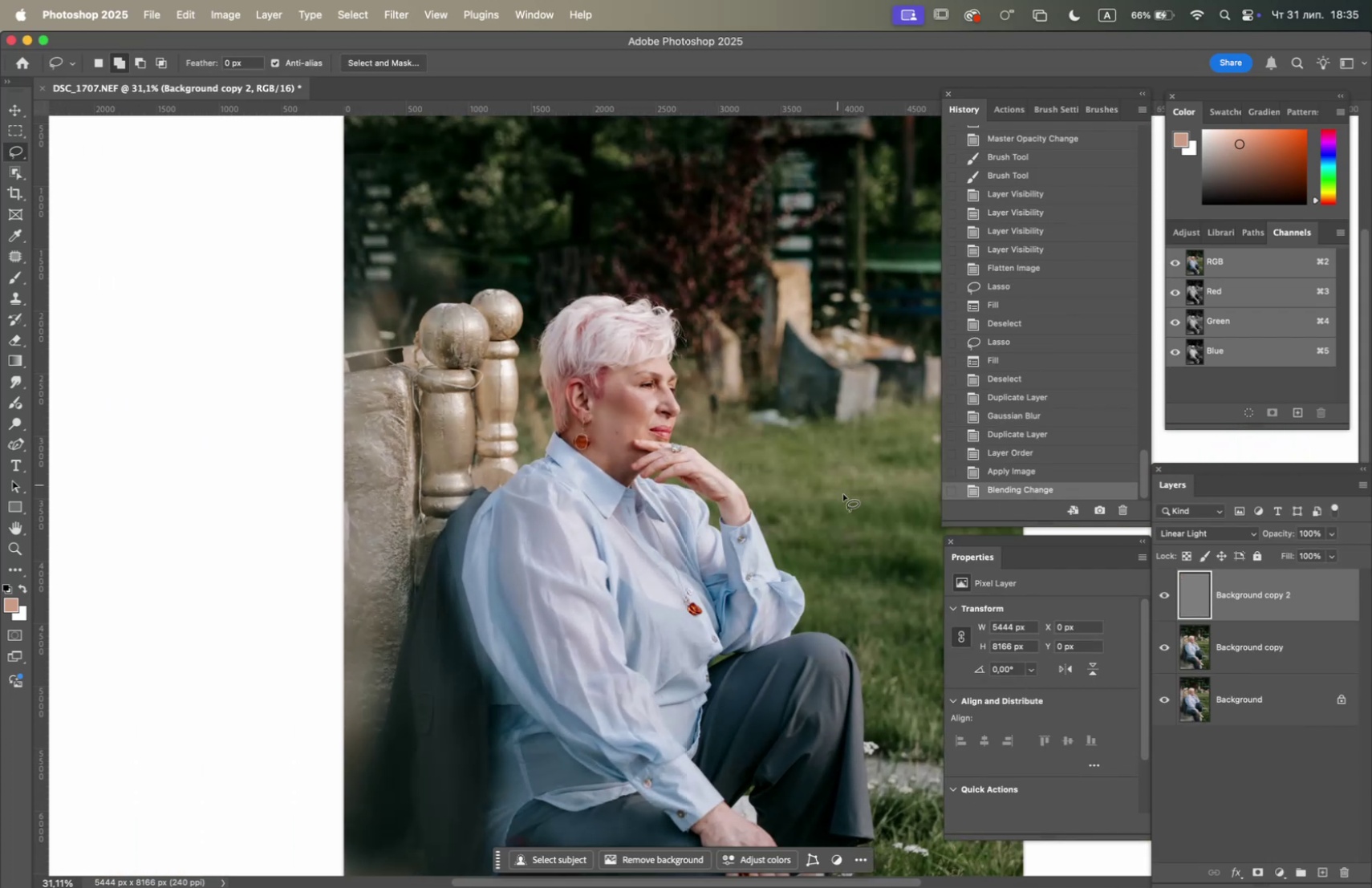 
left_click_drag(start_coordinate=[1263, 650], to_coordinate=[1322, 865])
 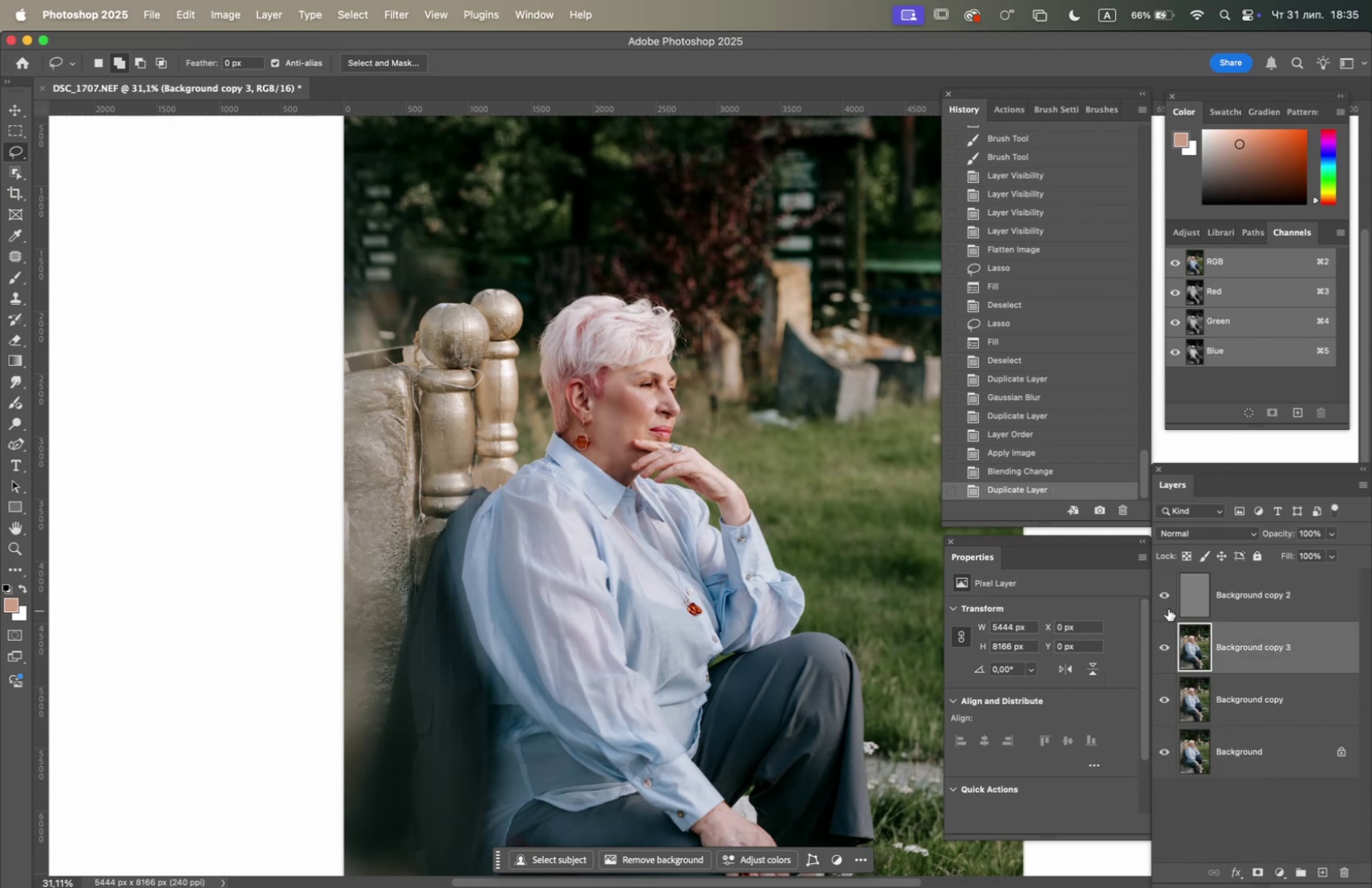 
left_click([1162, 599])
 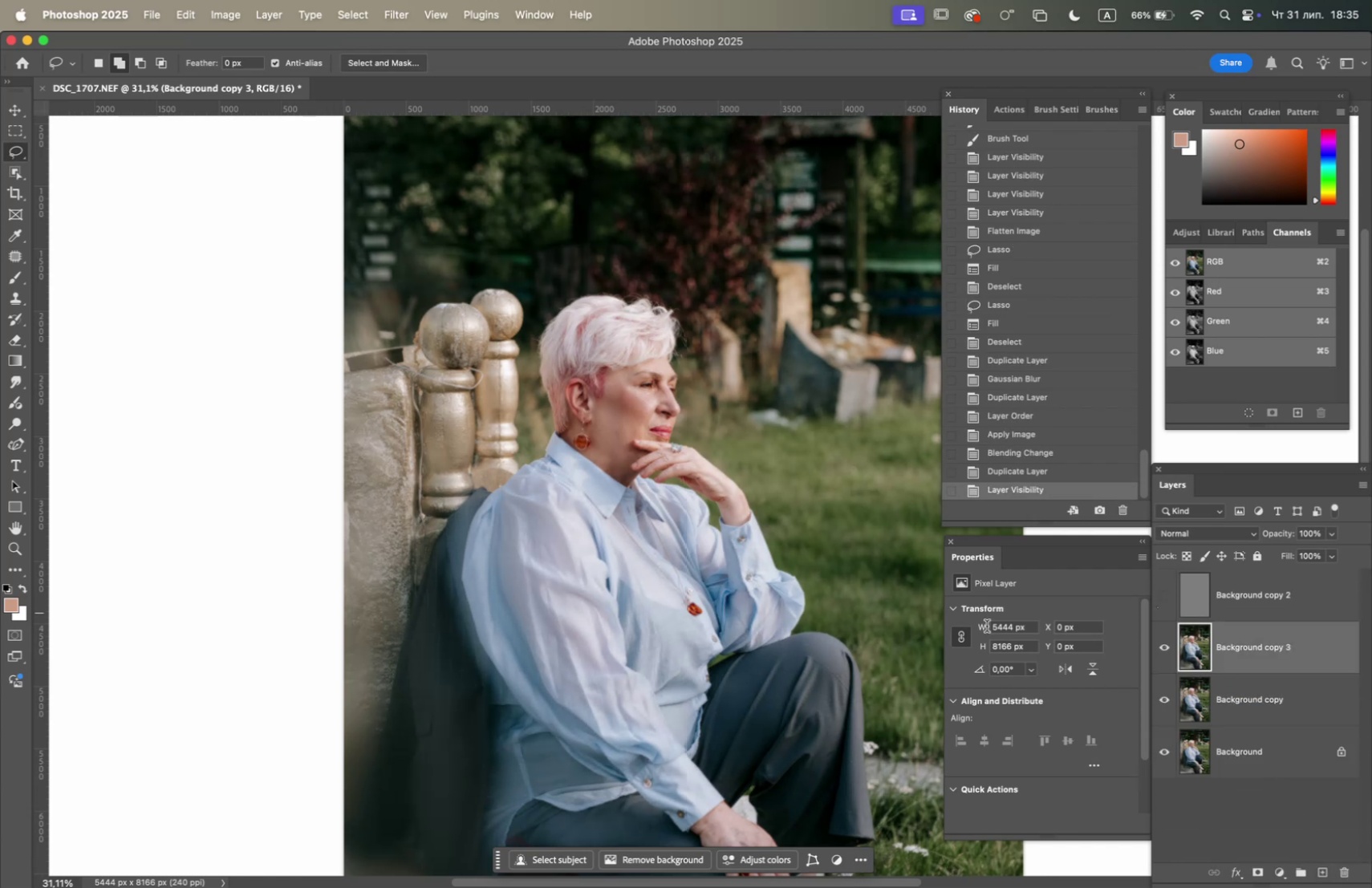 
hold_key(key=Space, duration=0.88)
 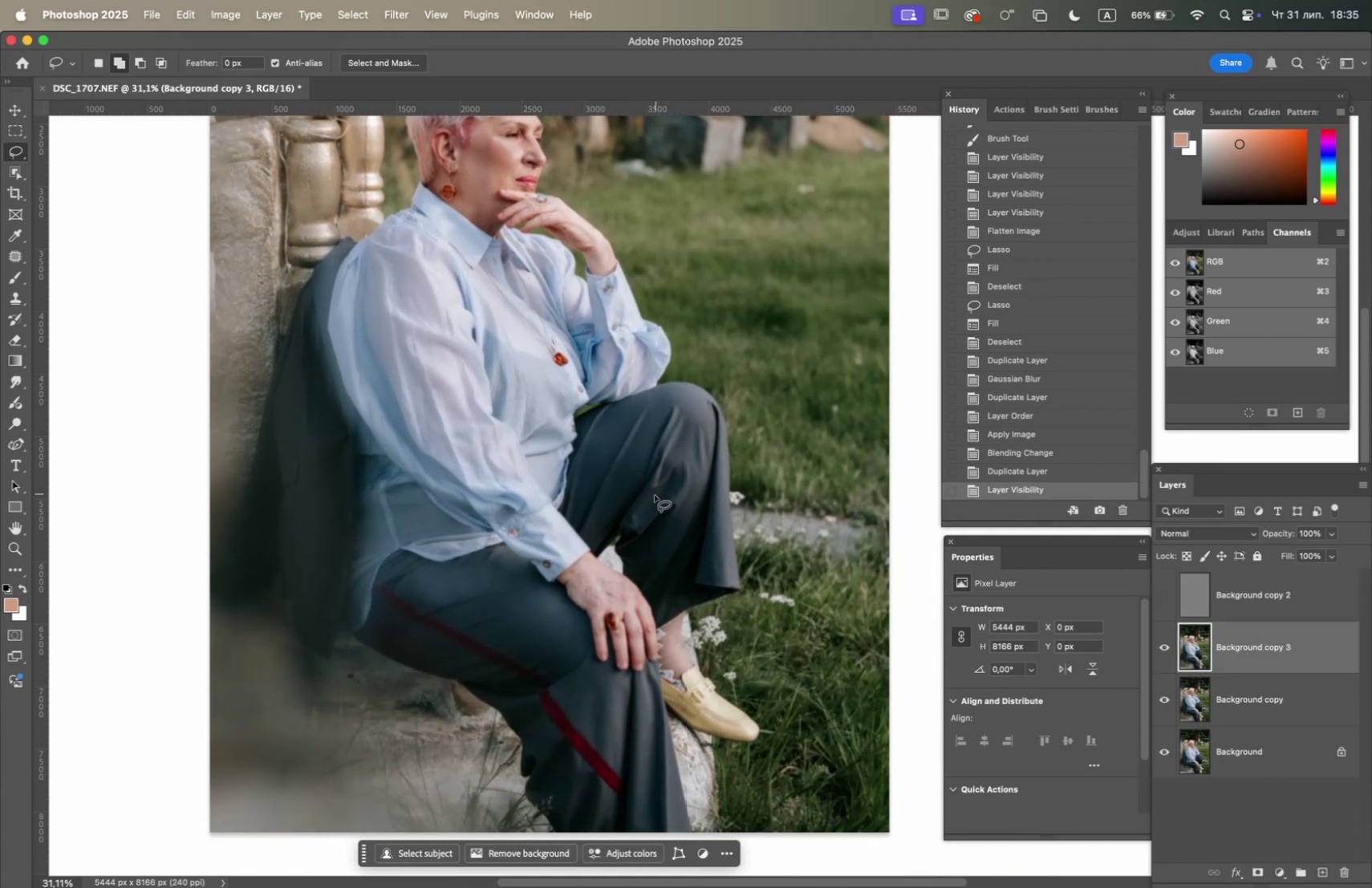 
left_click_drag(start_coordinate=[769, 654], to_coordinate=[635, 404])
 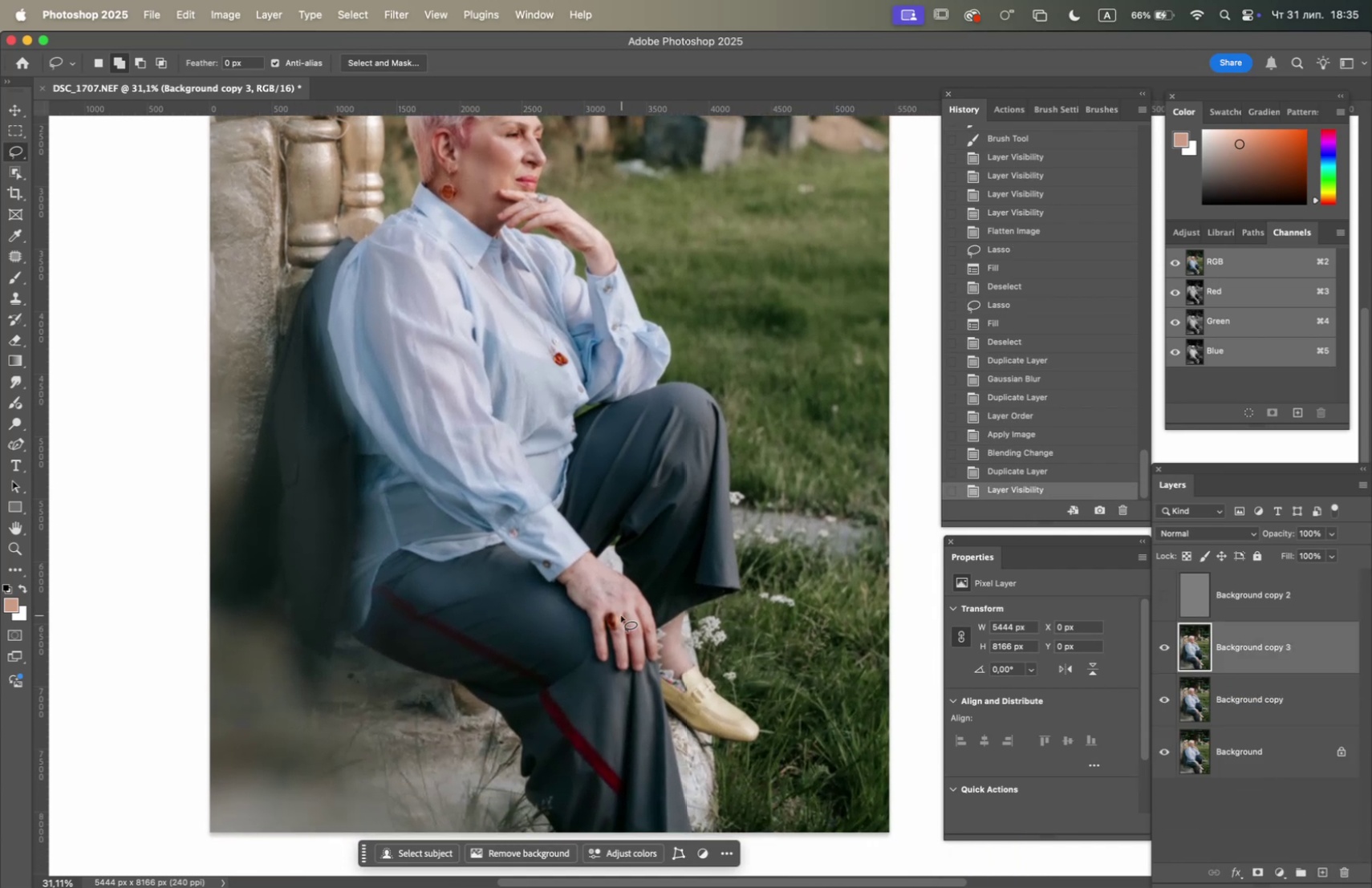 
hold_key(key=OptionLeft, duration=1.62)
scroll: coordinate [585, 610], scroll_direction: up, amount: 5.0
 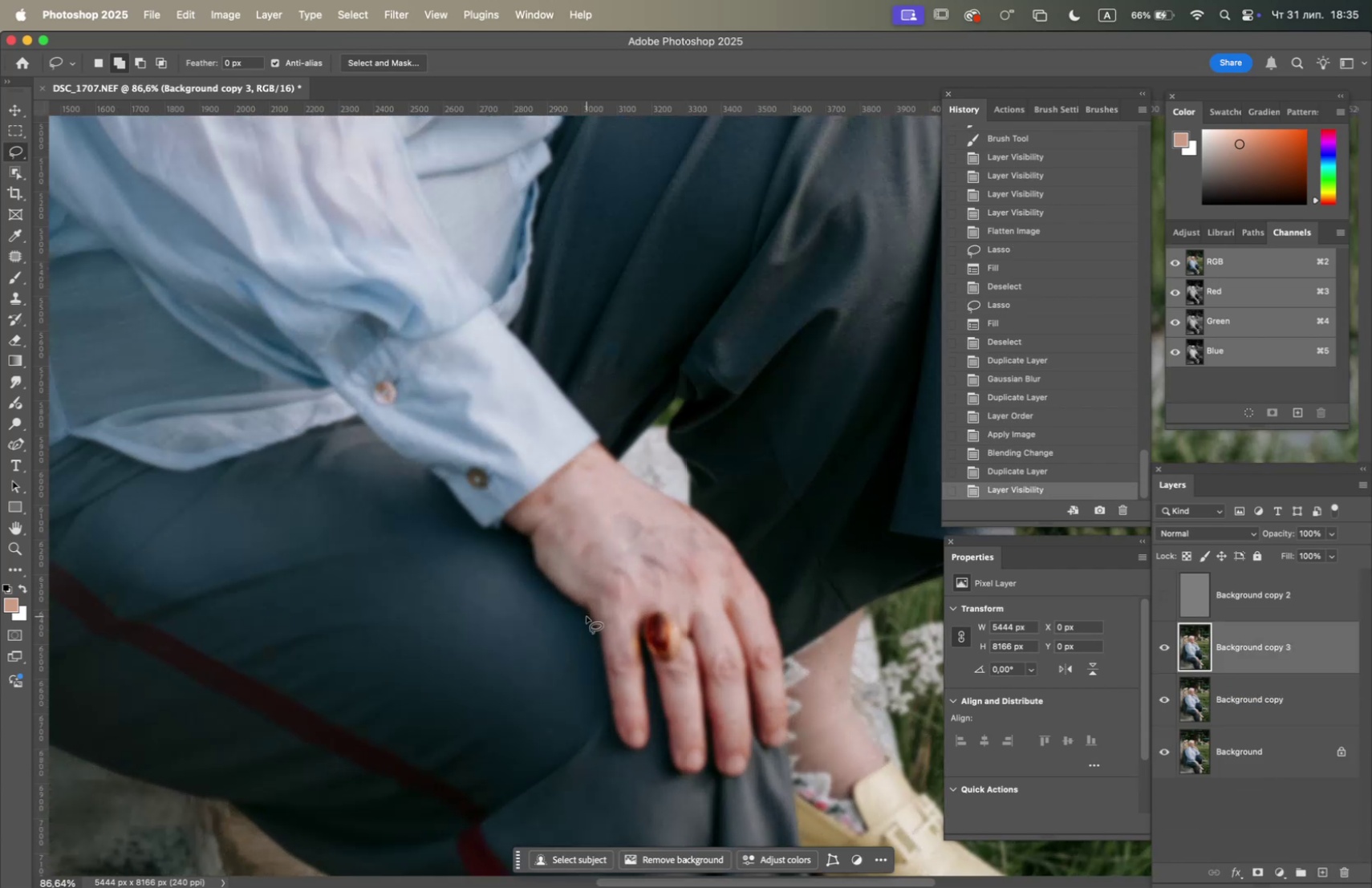 
hold_key(key=Space, duration=0.63)
 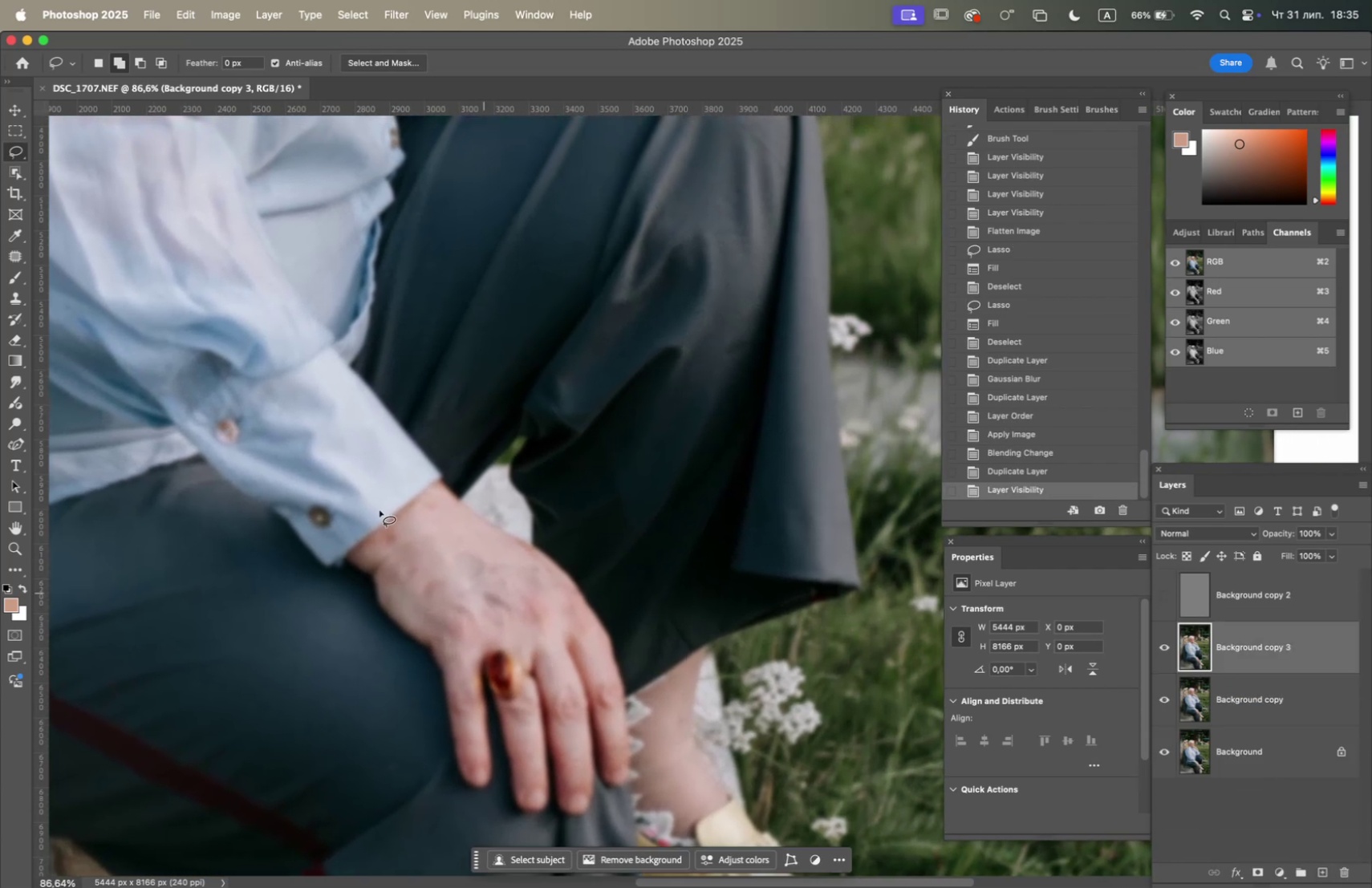 
left_click_drag(start_coordinate=[676, 610], to_coordinate=[526, 646])
 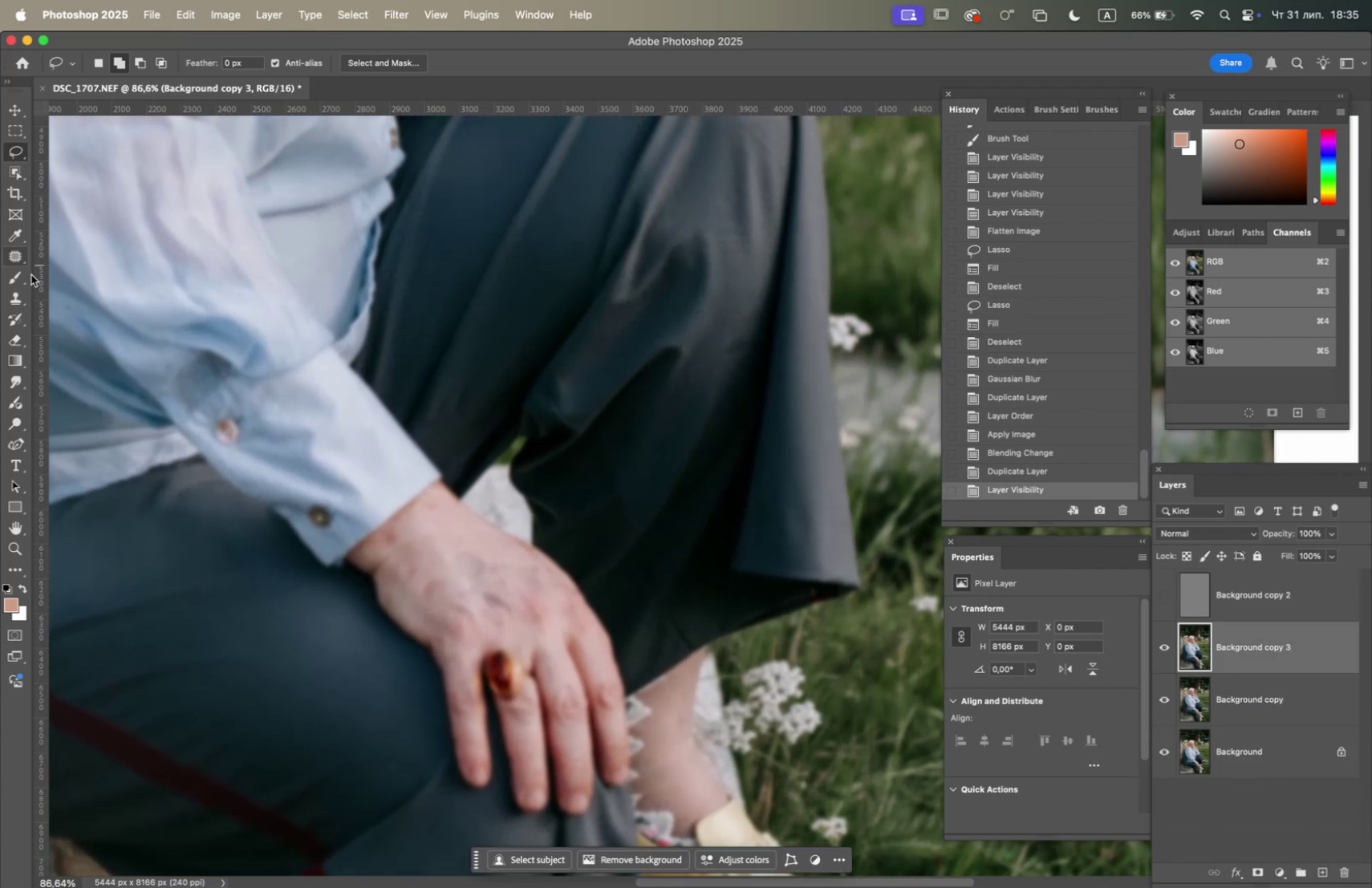 
left_click_drag(start_coordinate=[21, 278], to_coordinate=[54, 320])
 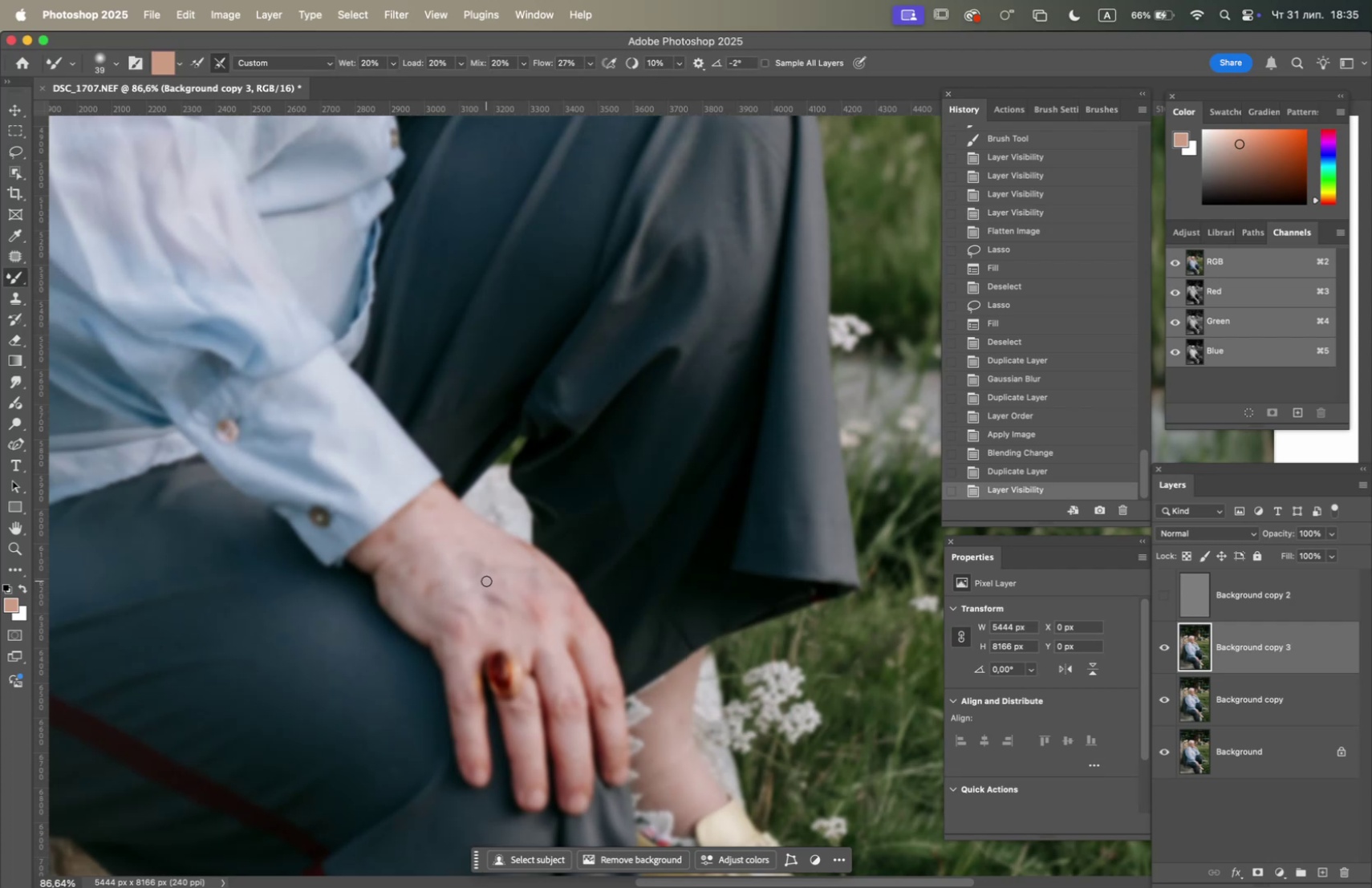 
left_click([486, 578])
 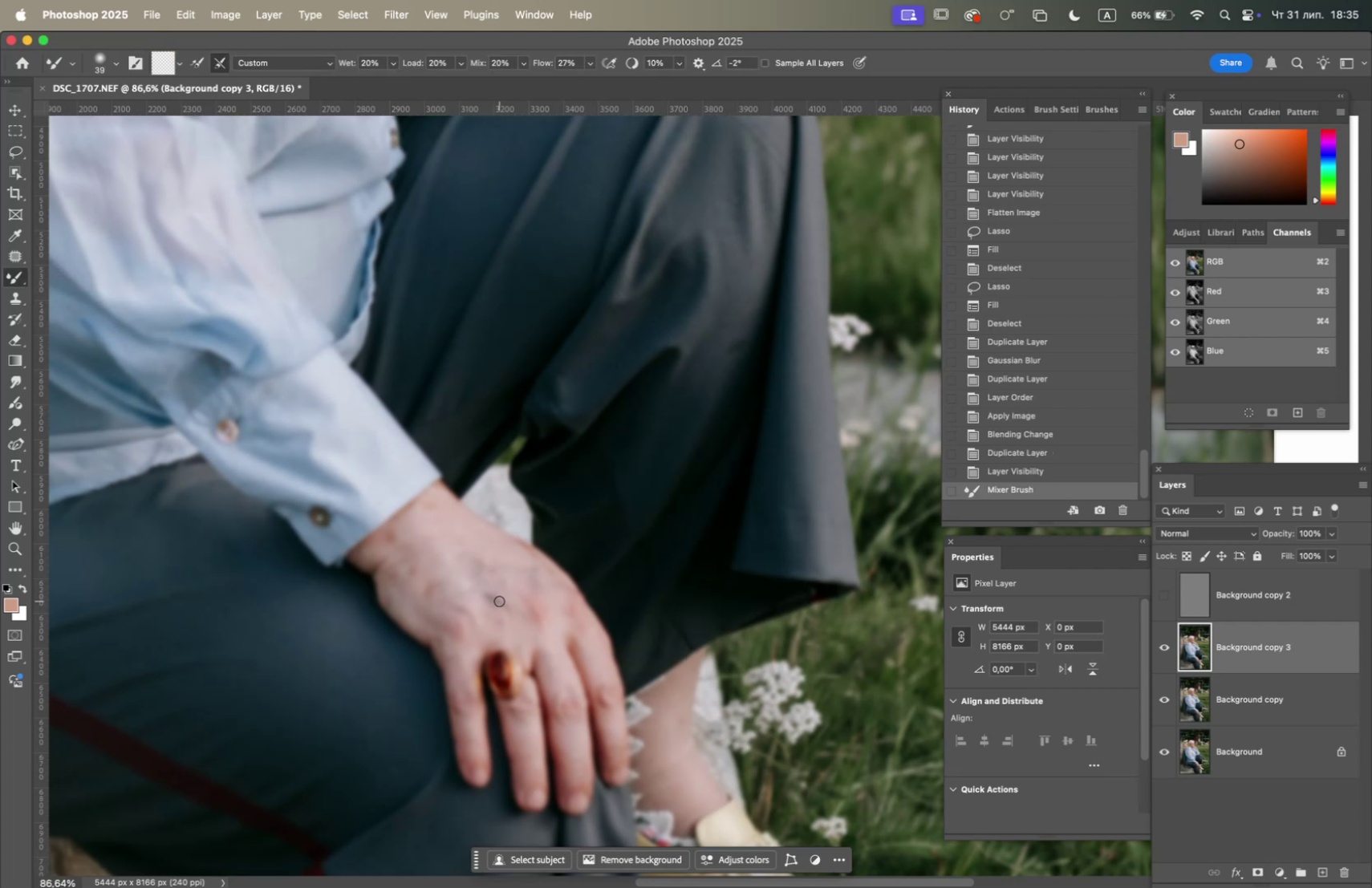 
right_click([499, 600])
 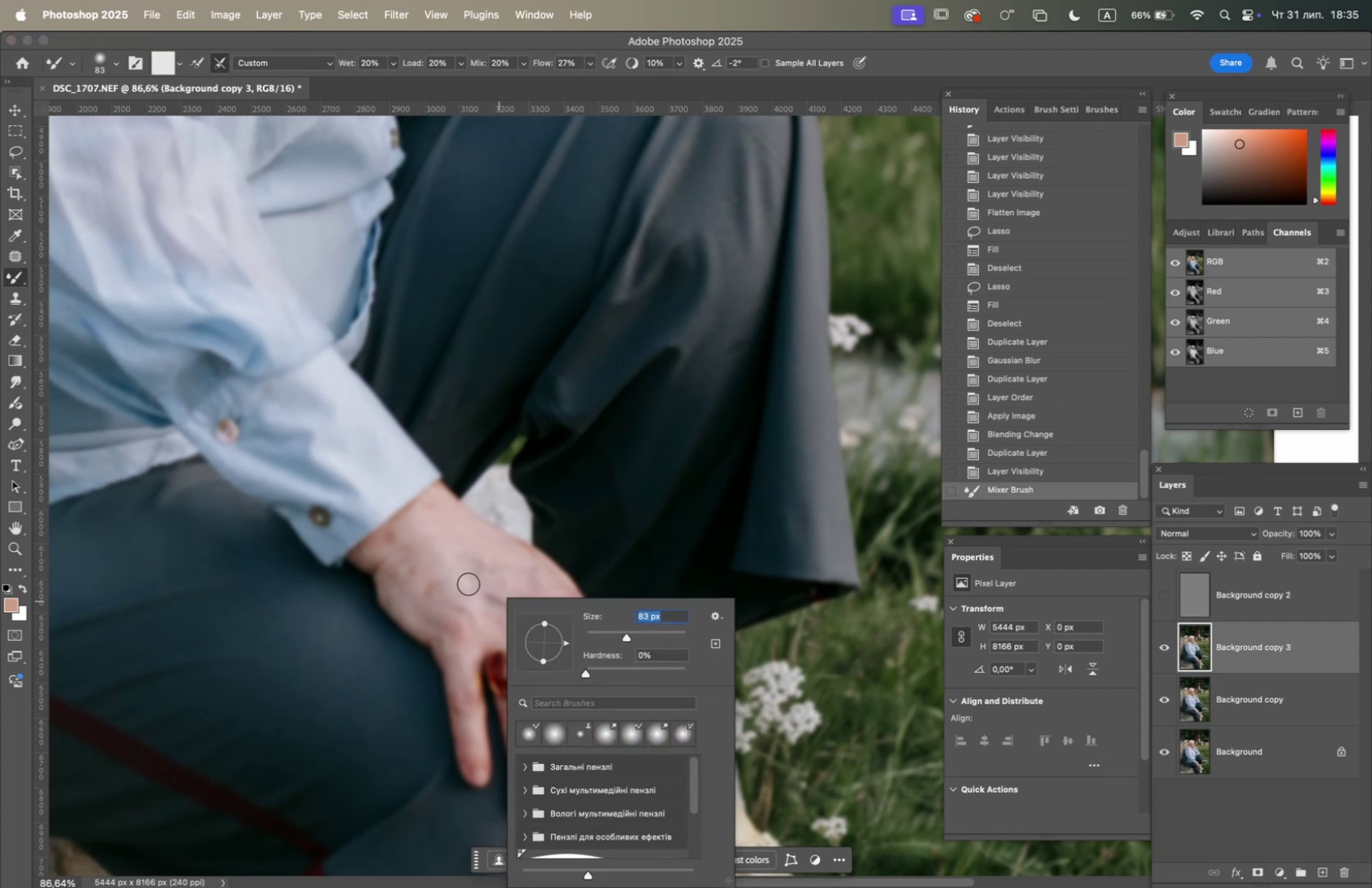 
left_click([463, 575])
 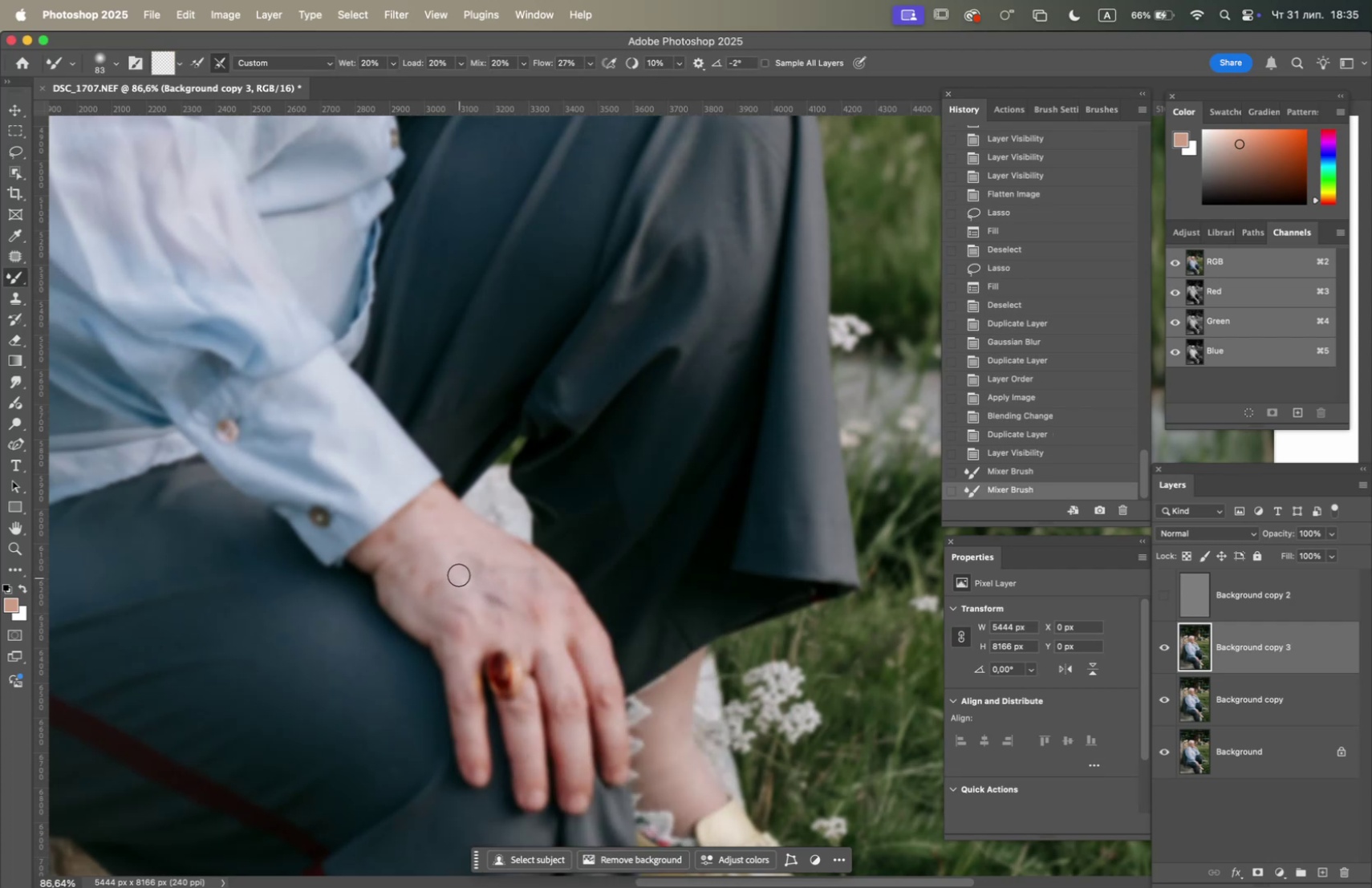 
left_click_drag(start_coordinate=[469, 570], to_coordinate=[488, 602])
 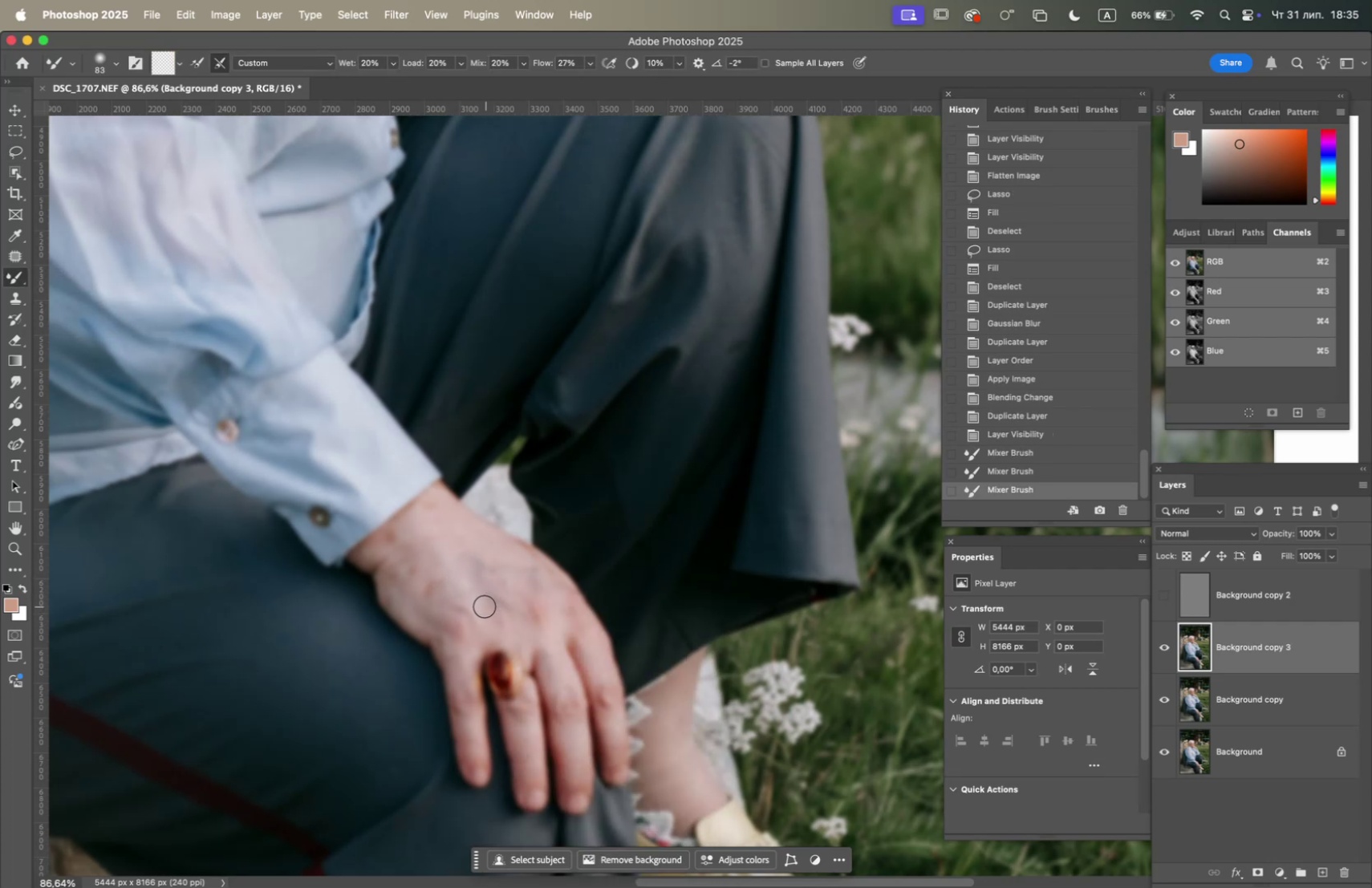 
left_click_drag(start_coordinate=[471, 602], to_coordinate=[468, 618])
 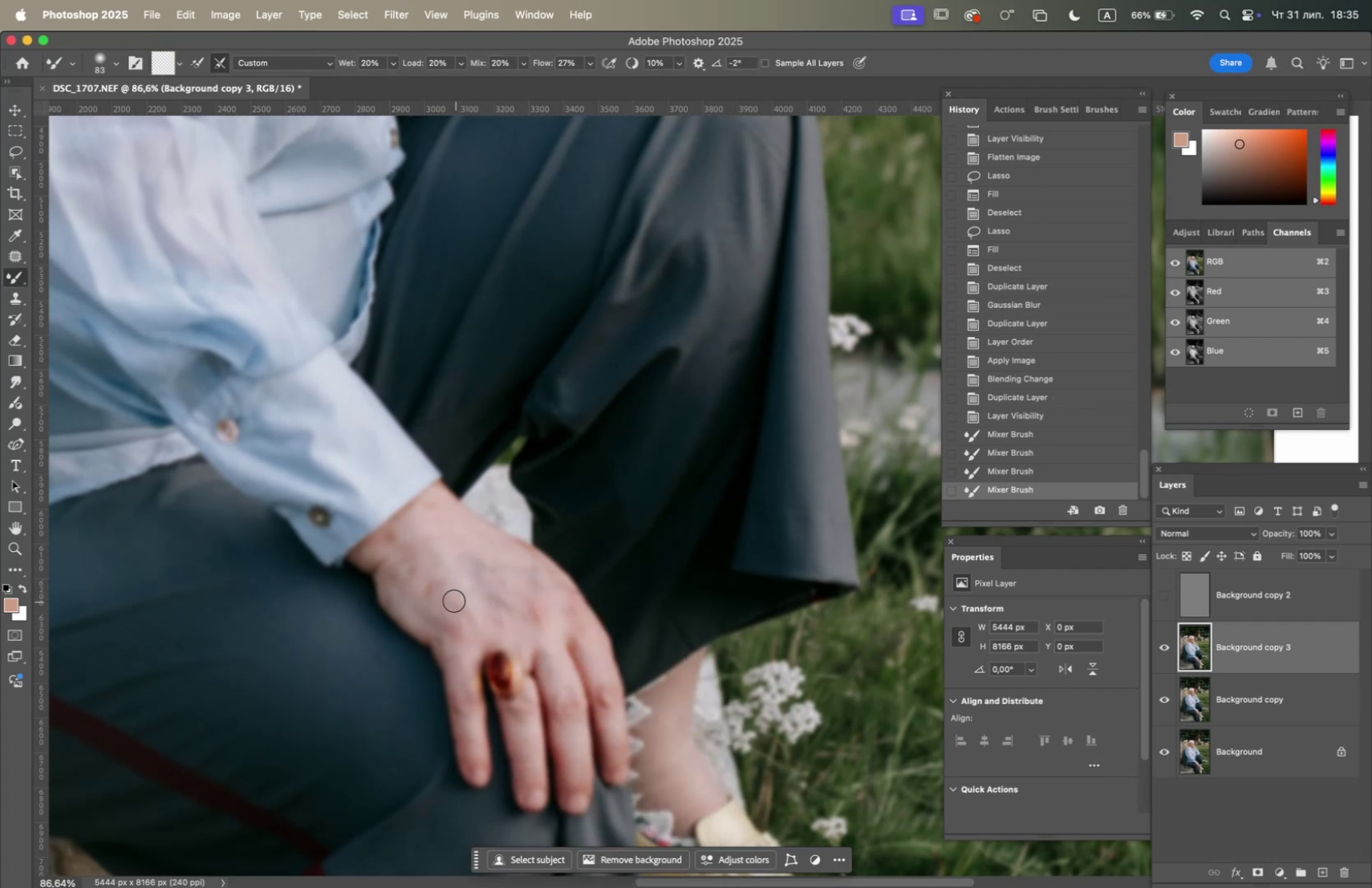 
left_click_drag(start_coordinate=[440, 591], to_coordinate=[392, 545])
 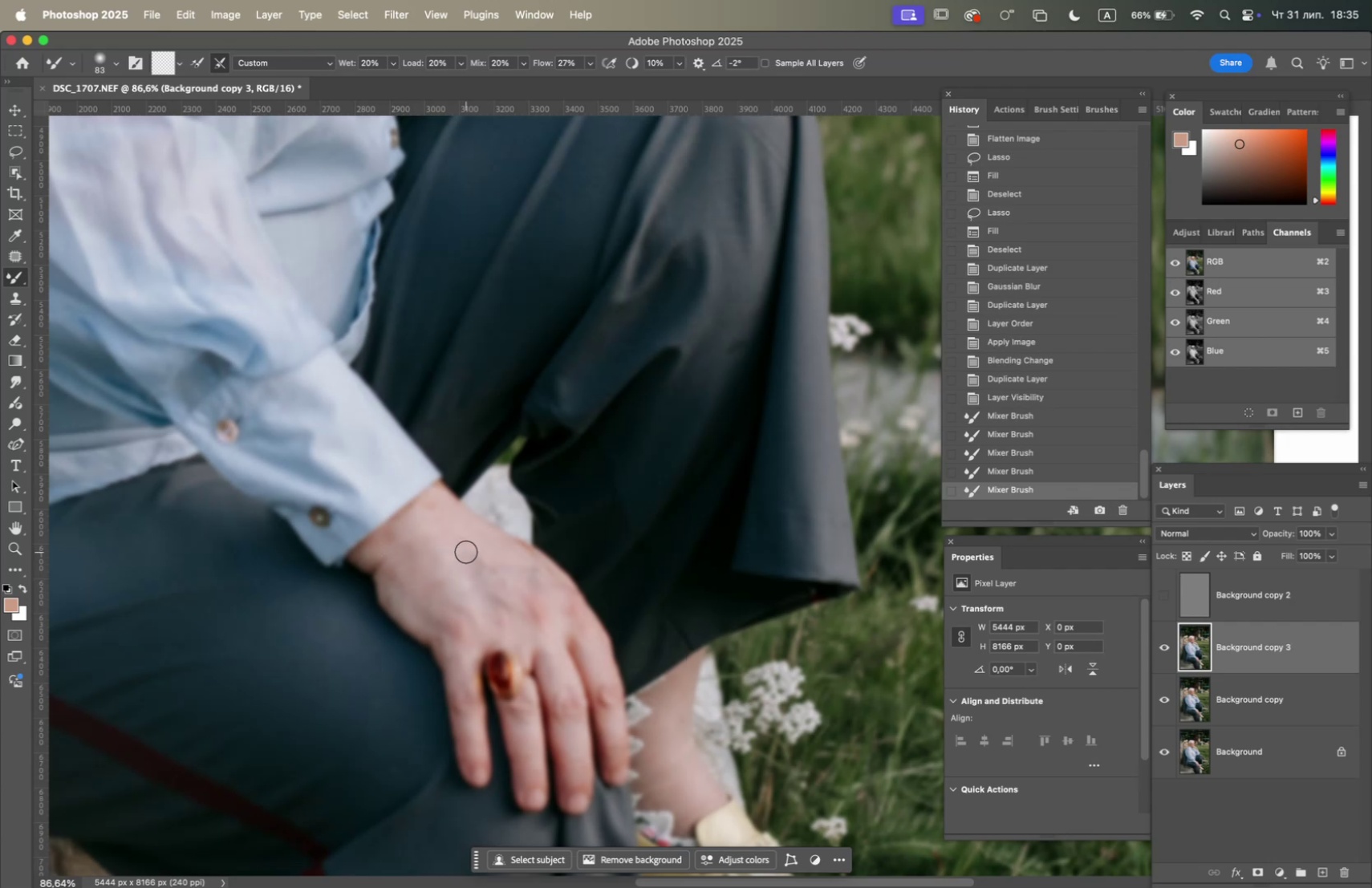 
left_click_drag(start_coordinate=[478, 558], to_coordinate=[475, 570])
 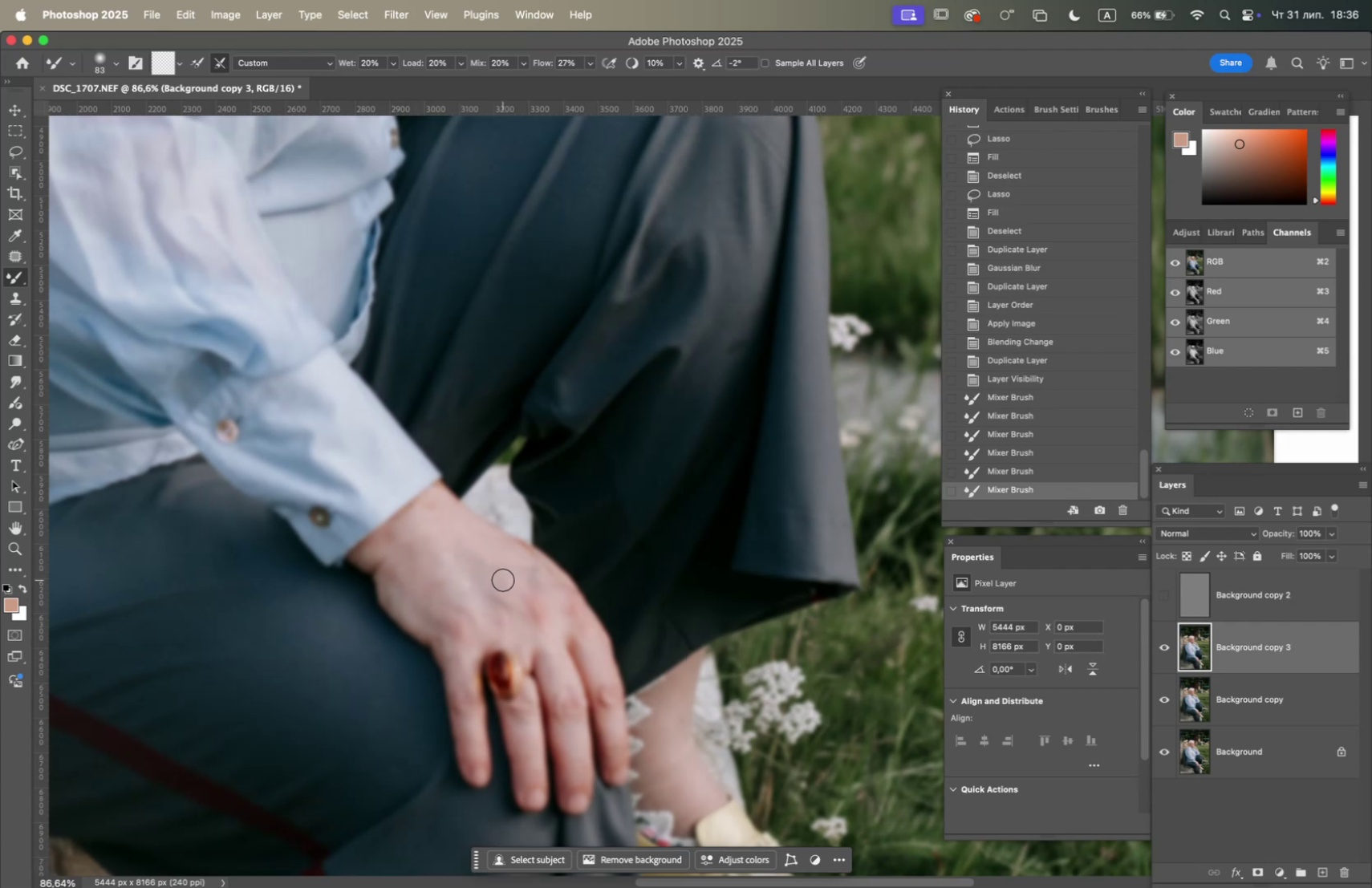 
left_click_drag(start_coordinate=[509, 582], to_coordinate=[509, 566])
 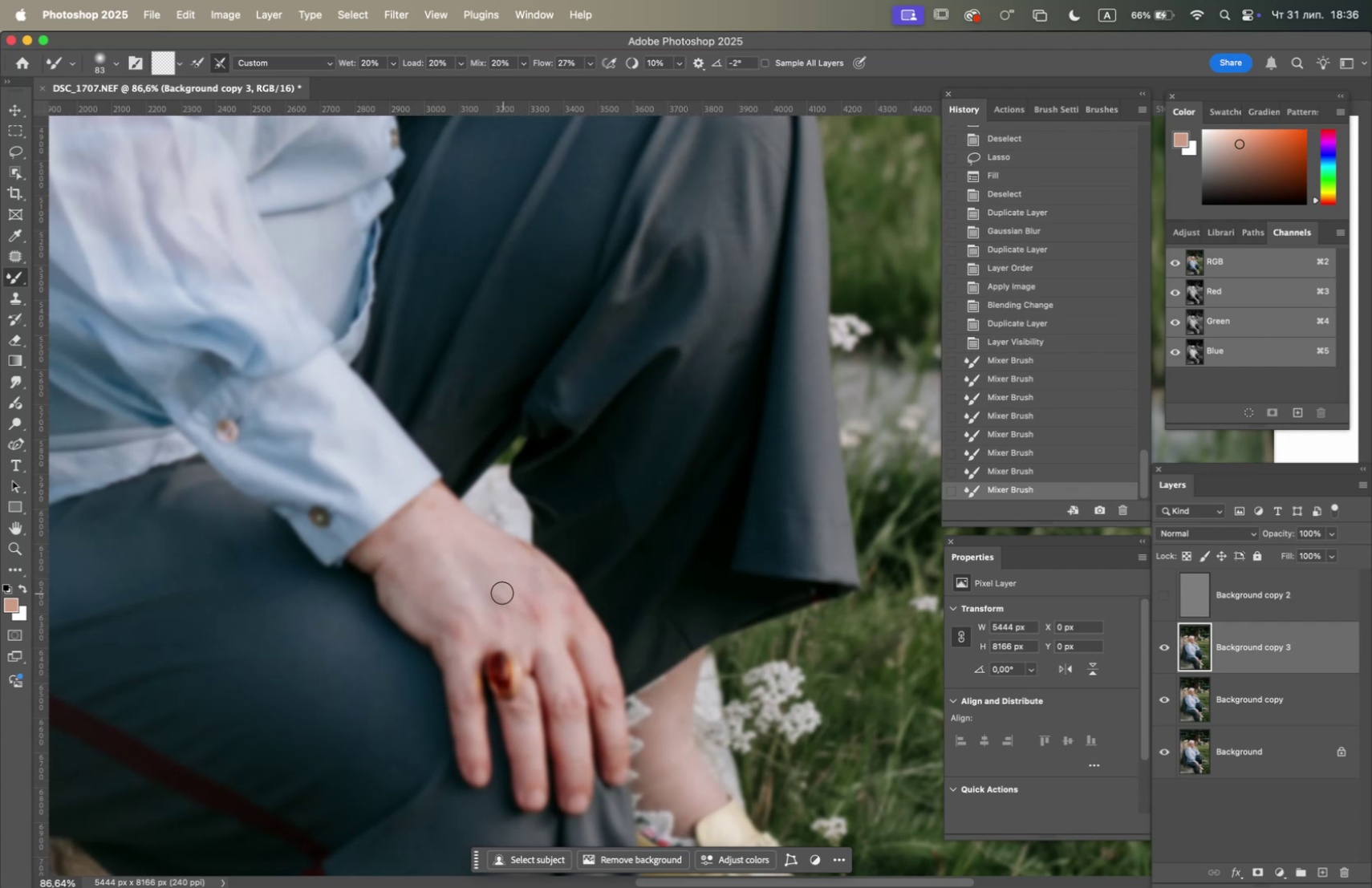 
wait(7.01)
 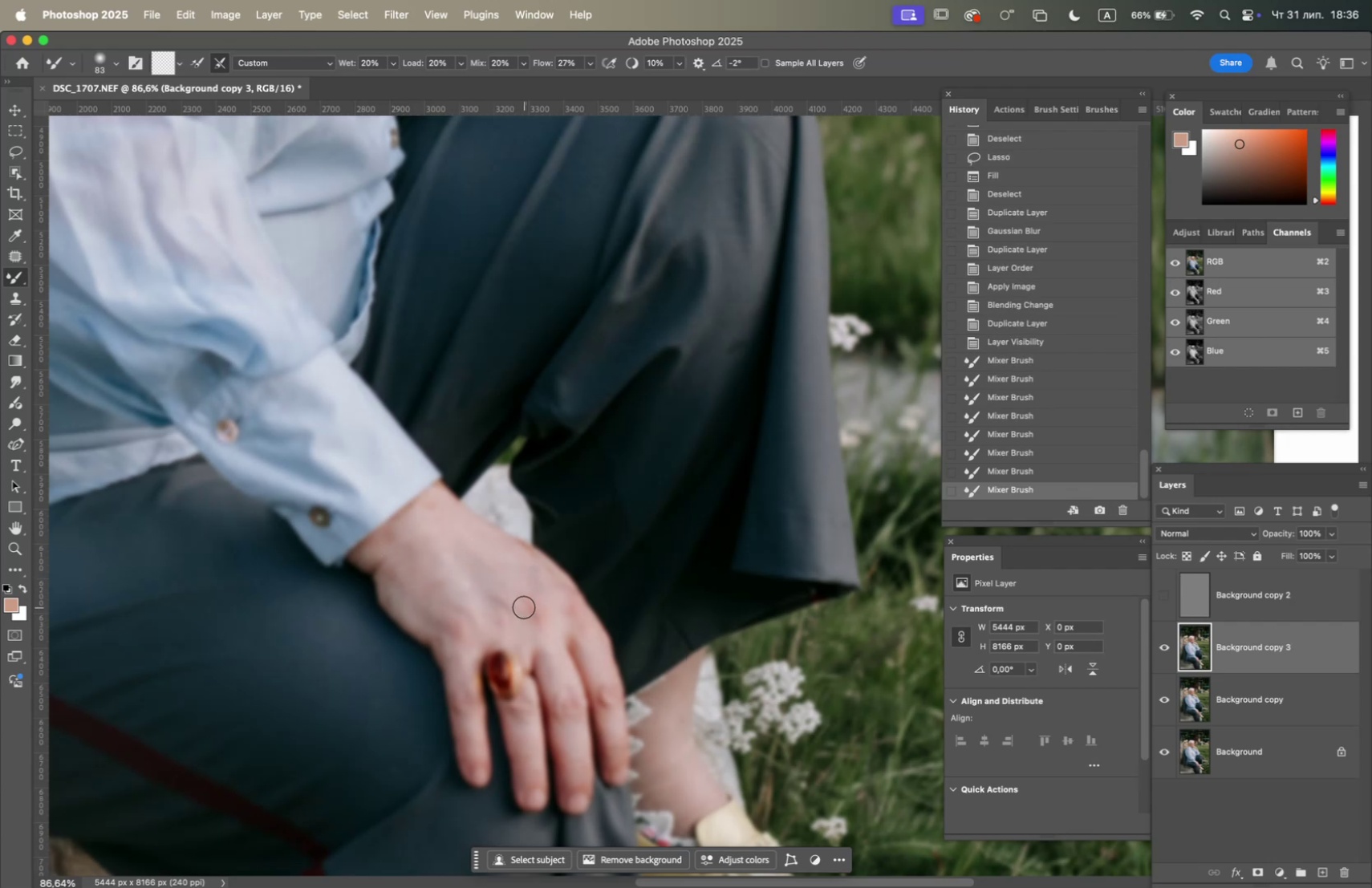 
left_click_drag(start_coordinate=[508, 598], to_coordinate=[497, 596])
 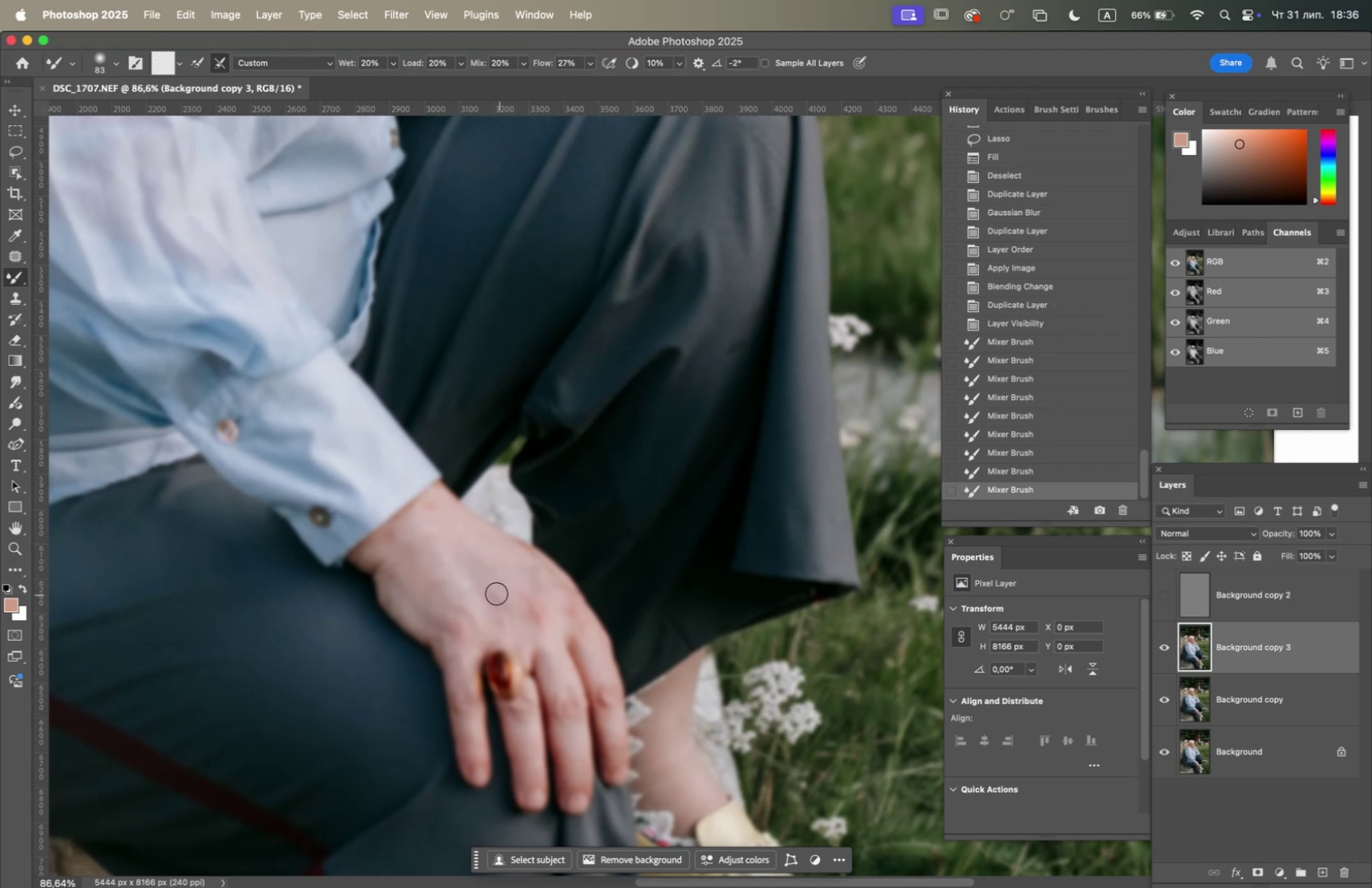 
left_click_drag(start_coordinate=[472, 582], to_coordinate=[440, 555])
 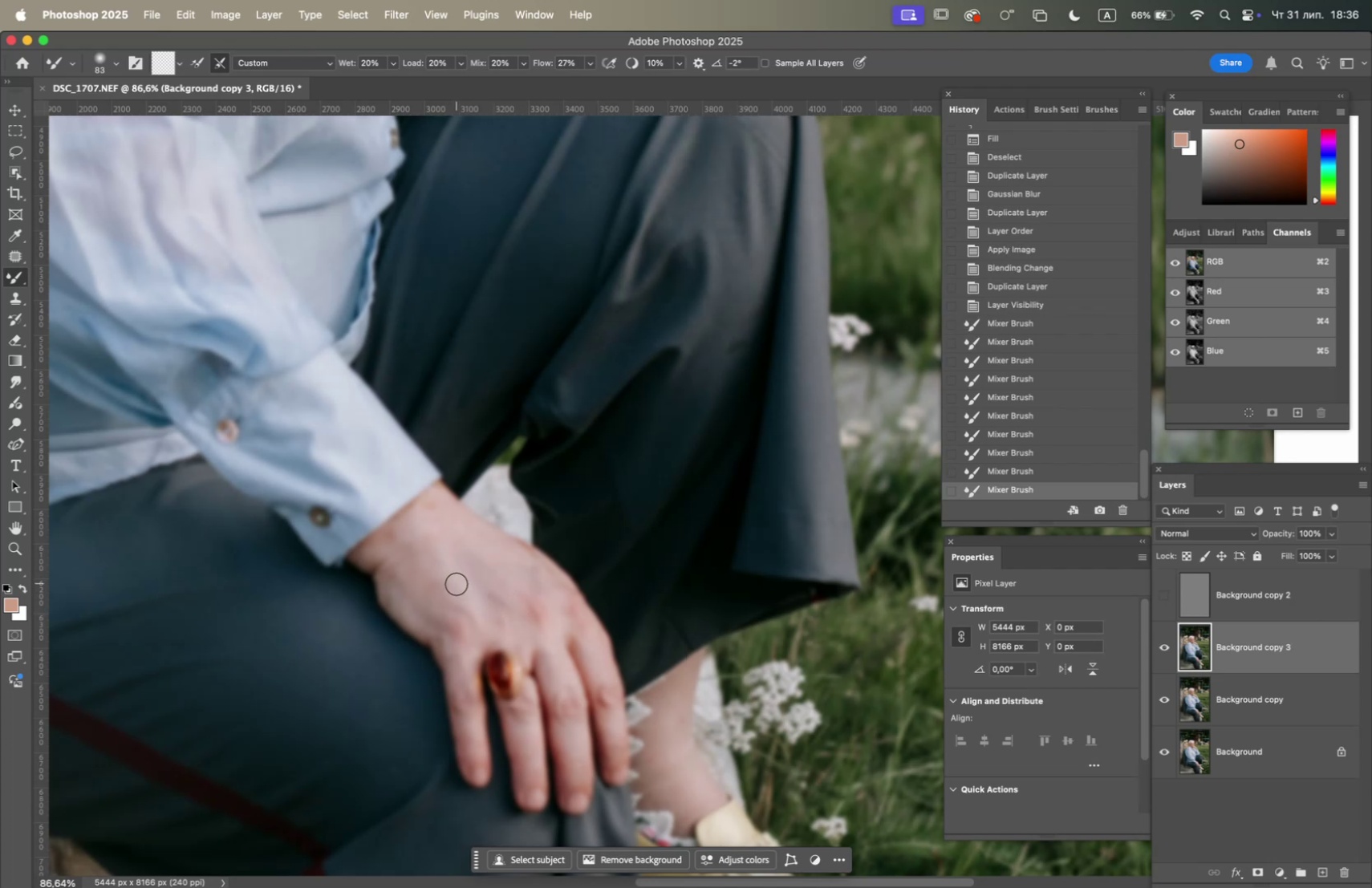 
left_click_drag(start_coordinate=[457, 583], to_coordinate=[423, 566])
 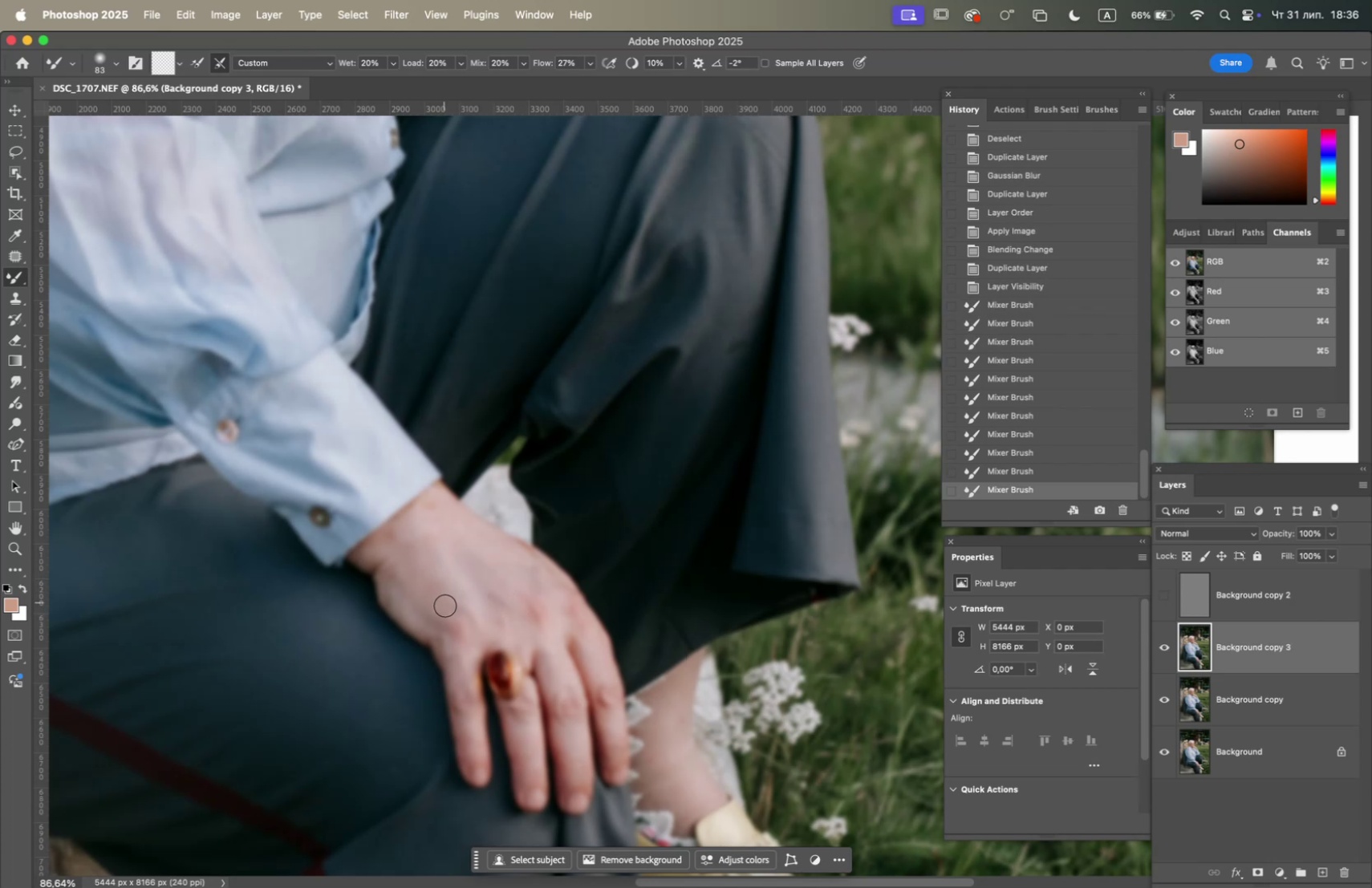 
left_click_drag(start_coordinate=[447, 610], to_coordinate=[458, 639])
 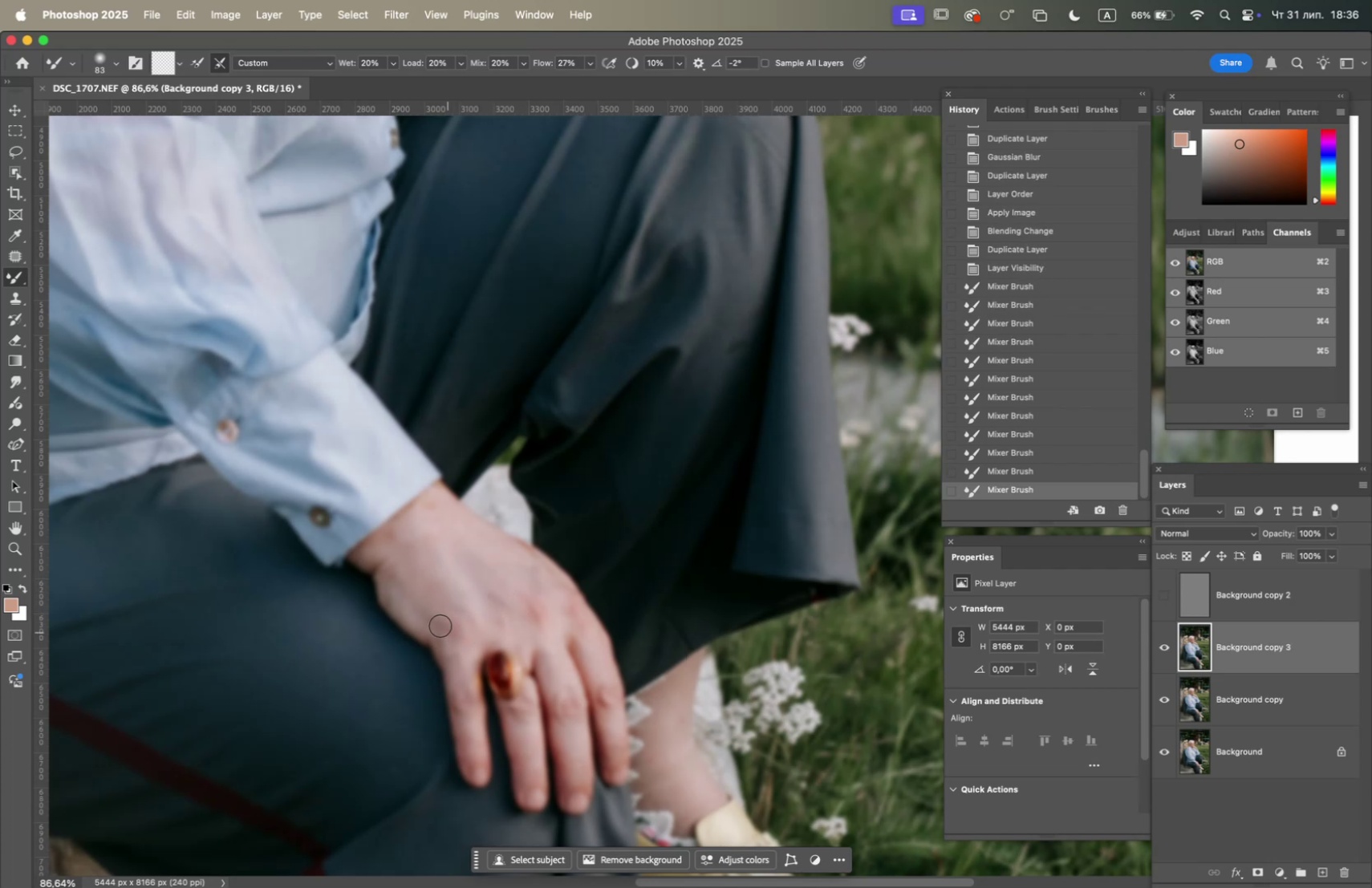 
left_click_drag(start_coordinate=[411, 605], to_coordinate=[386, 558])
 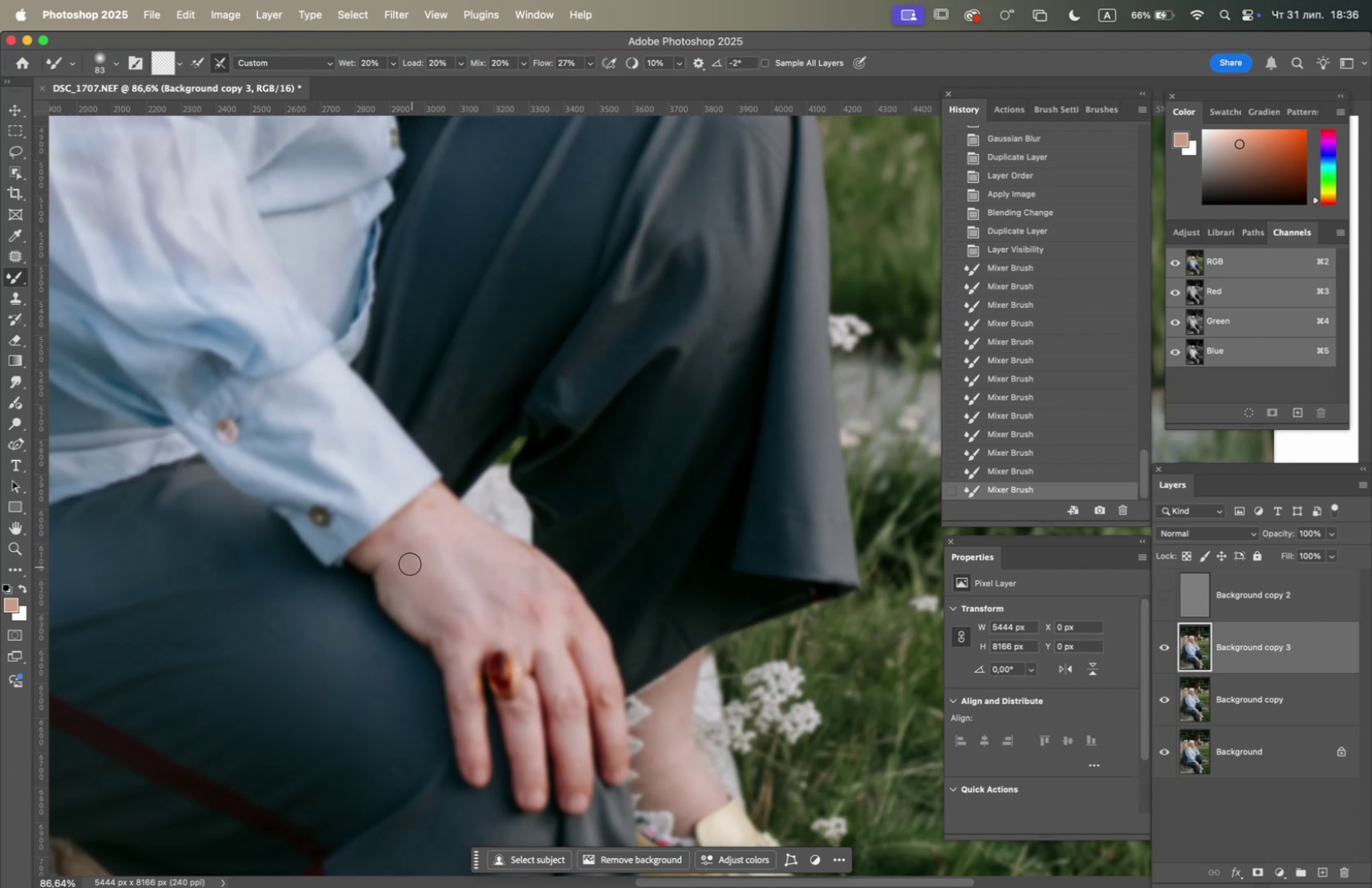 
left_click_drag(start_coordinate=[406, 555], to_coordinate=[402, 546])
 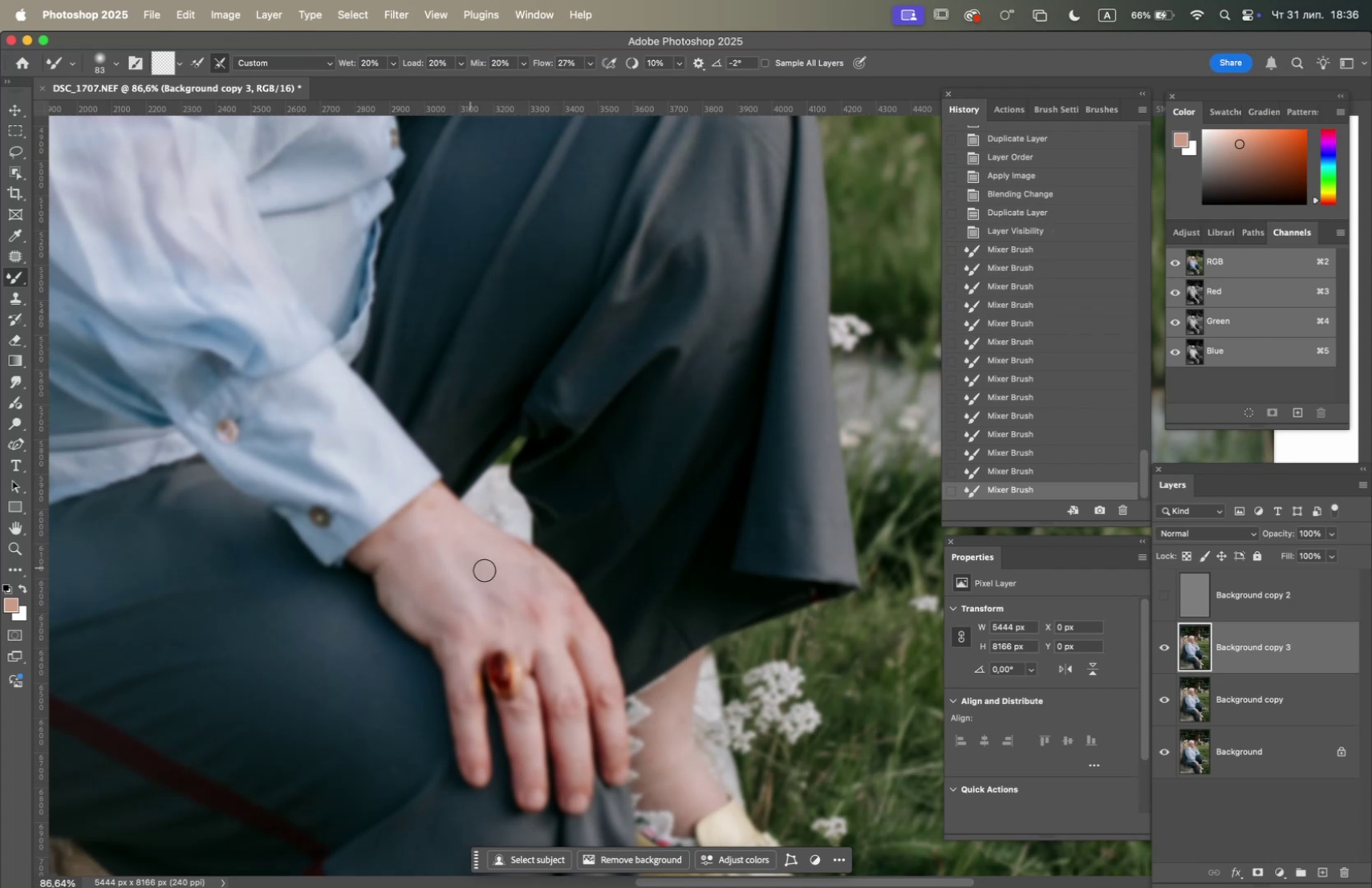 
left_click_drag(start_coordinate=[522, 577], to_coordinate=[538, 585])
 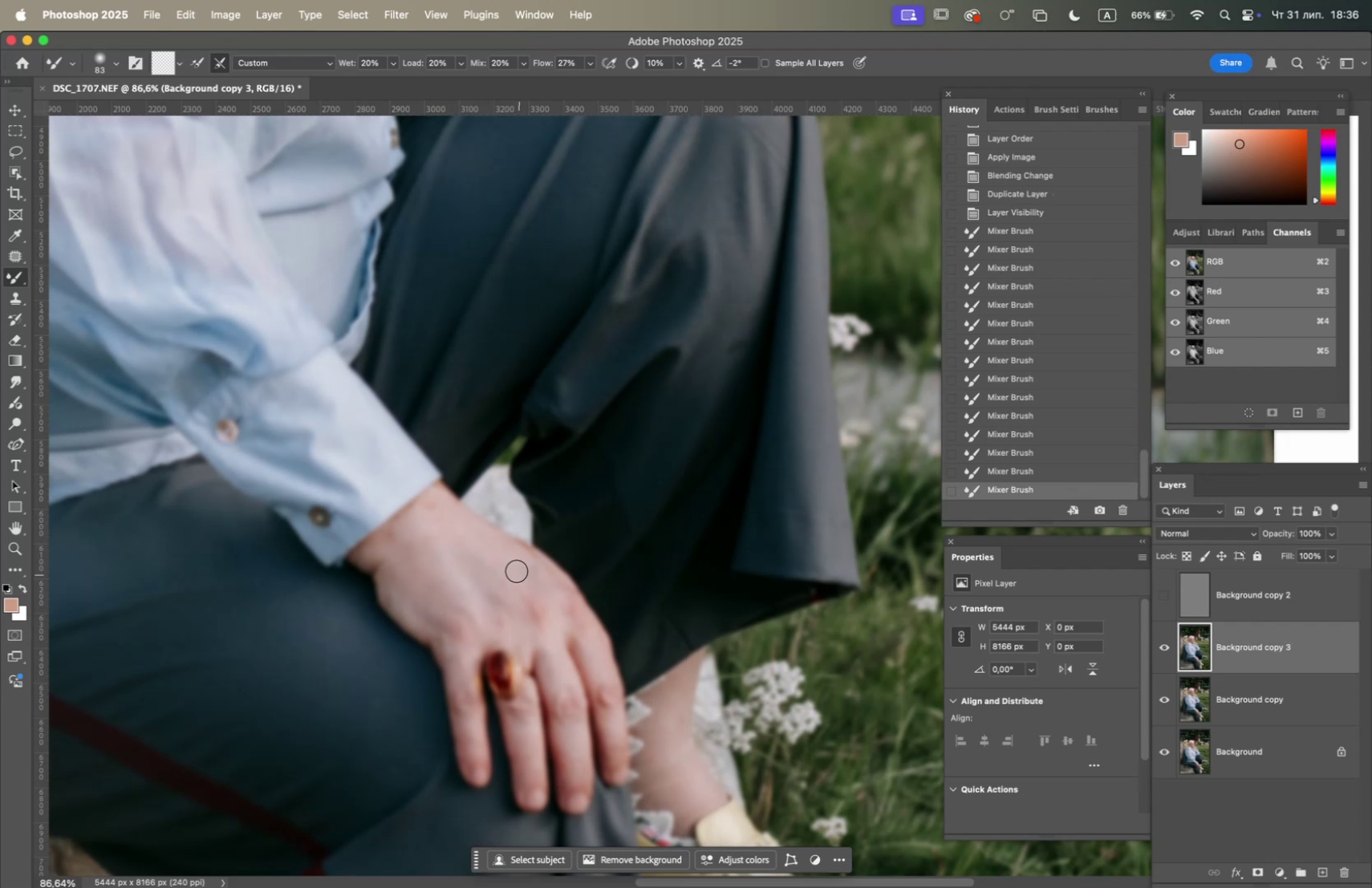 
left_click_drag(start_coordinate=[436, 508], to_coordinate=[433, 513])
 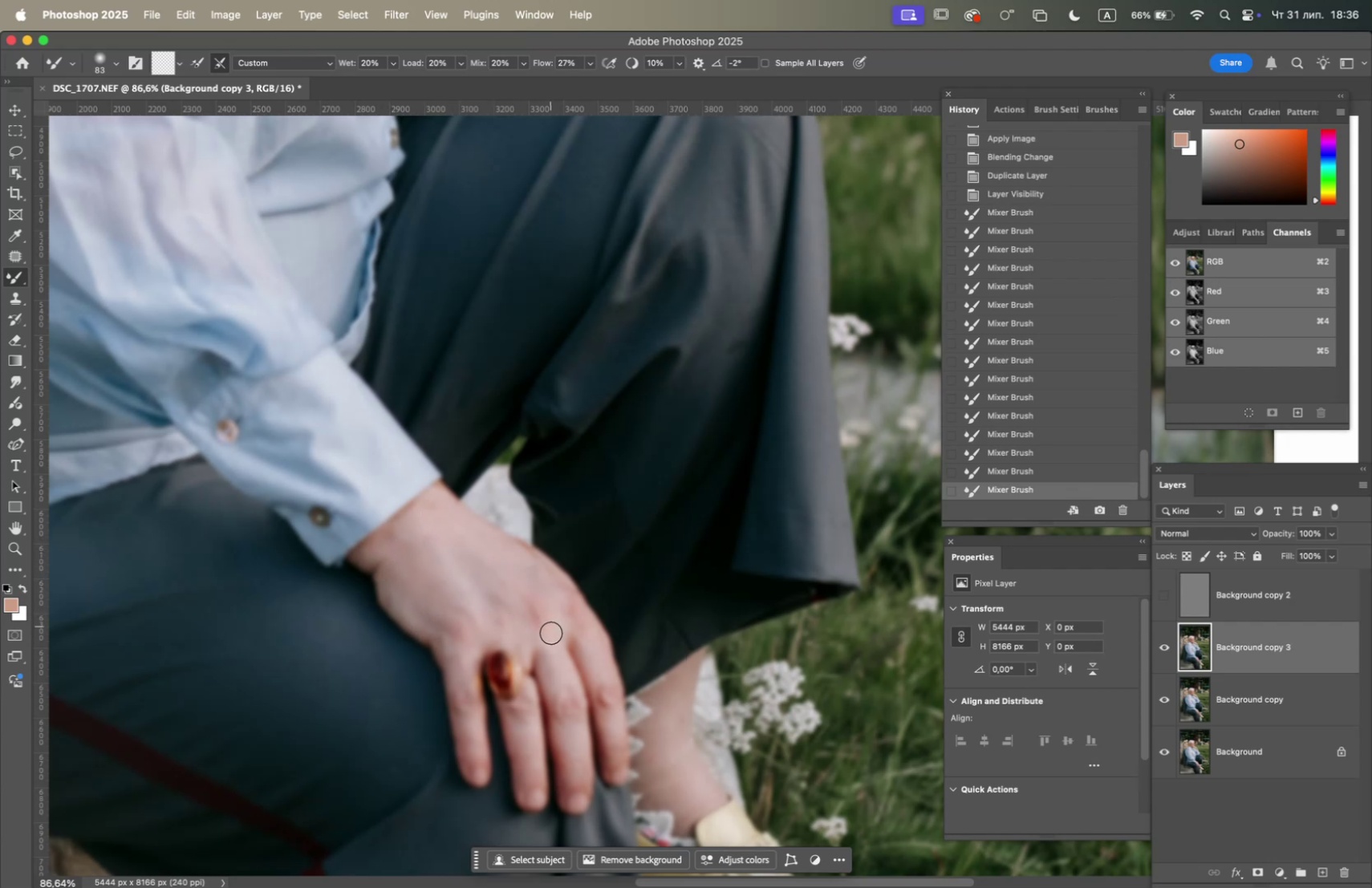 
wait(9.98)
 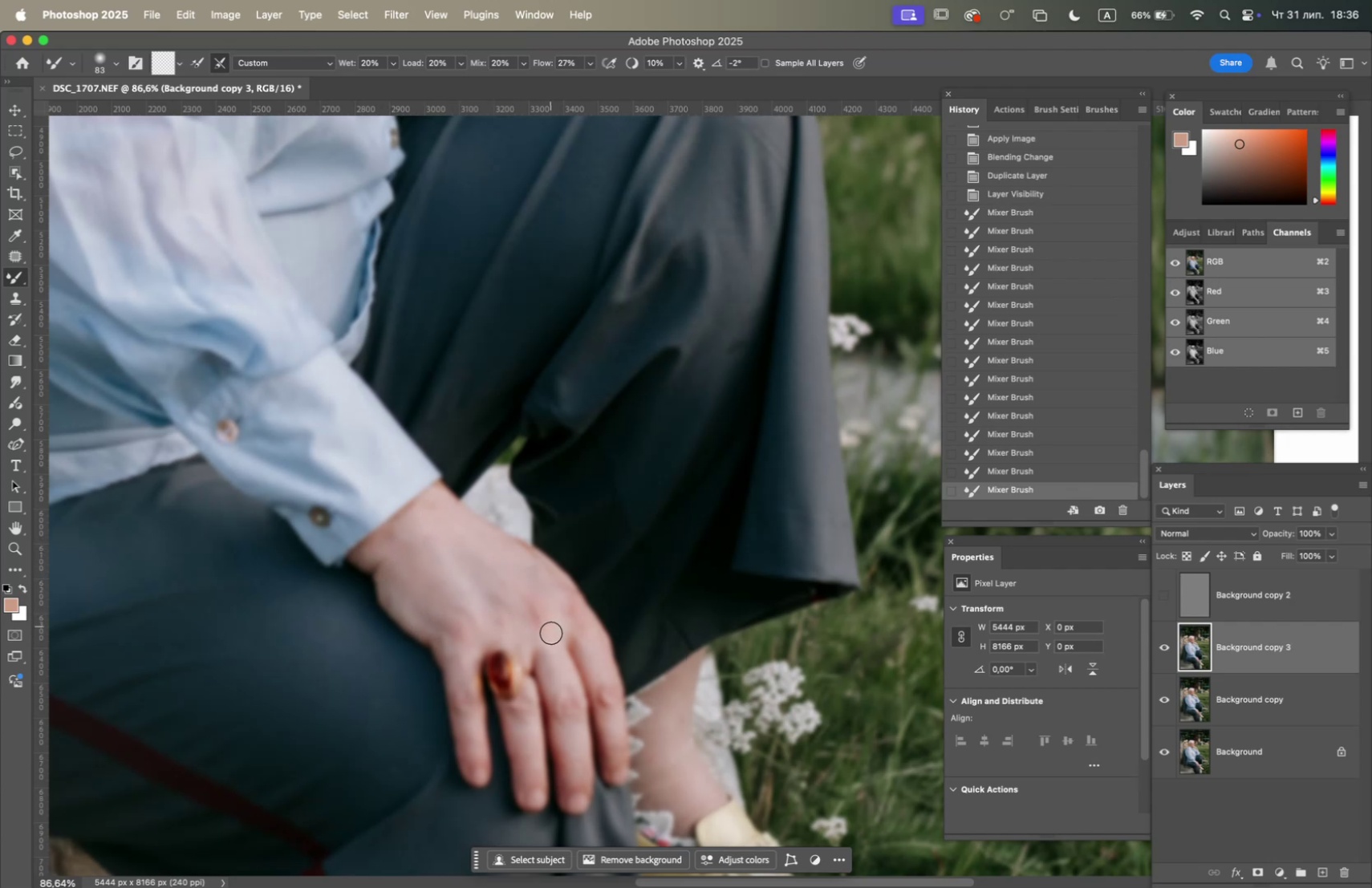 
left_click_drag(start_coordinate=[572, 746], to_coordinate=[574, 750])
 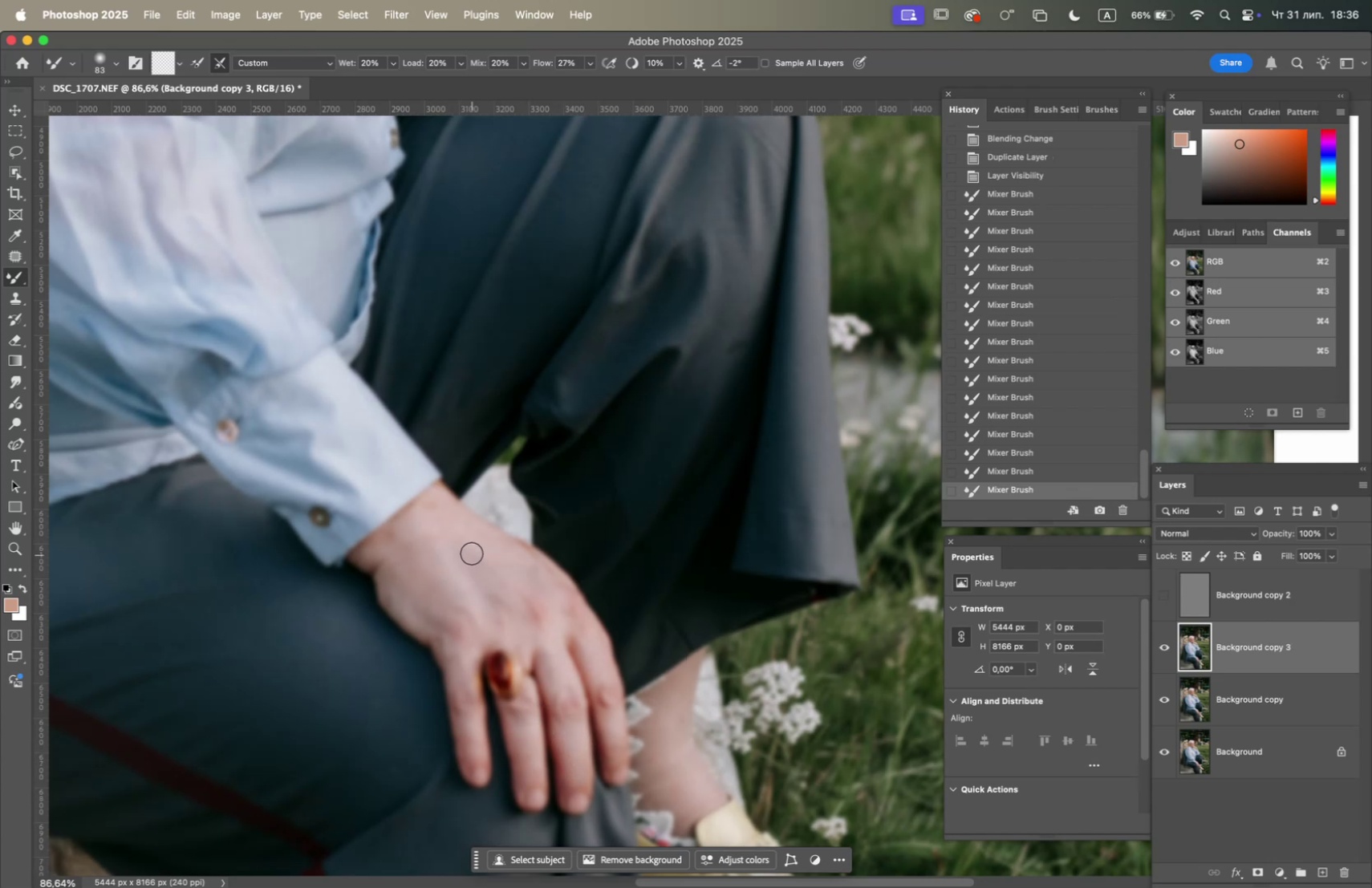 
left_click_drag(start_coordinate=[439, 509], to_coordinate=[429, 512])
 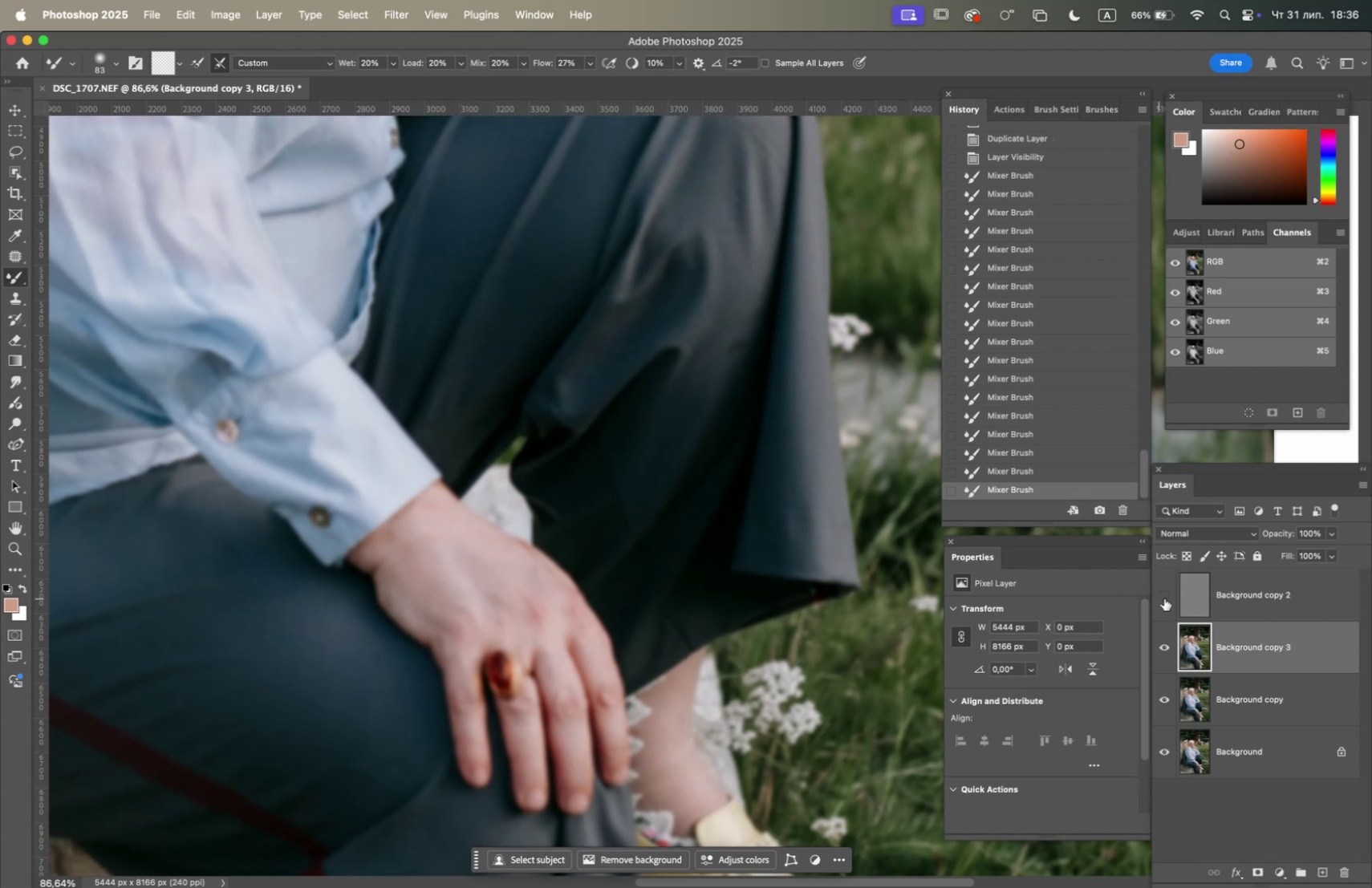 
left_click([1167, 592])
 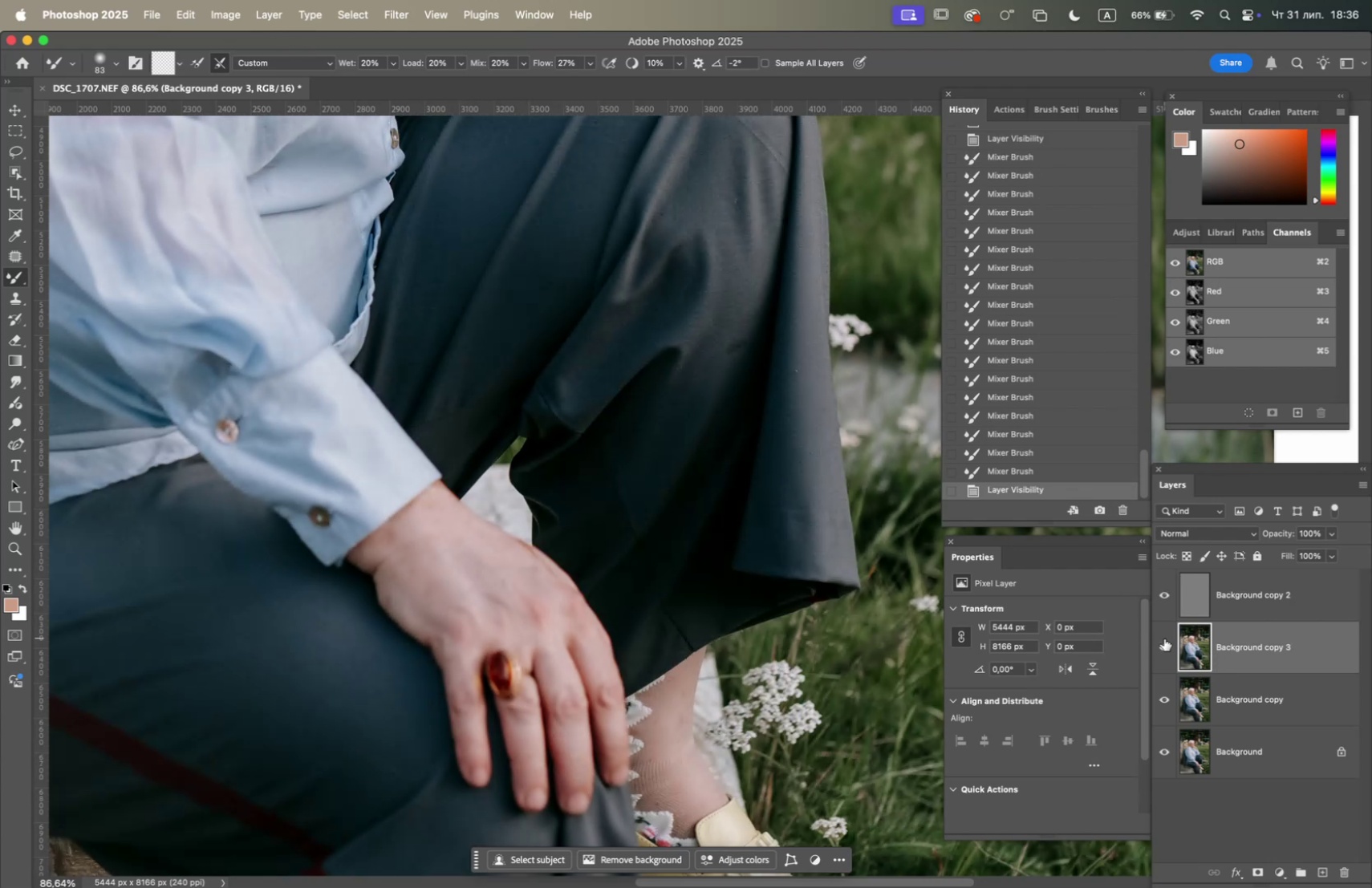 
left_click([1162, 645])
 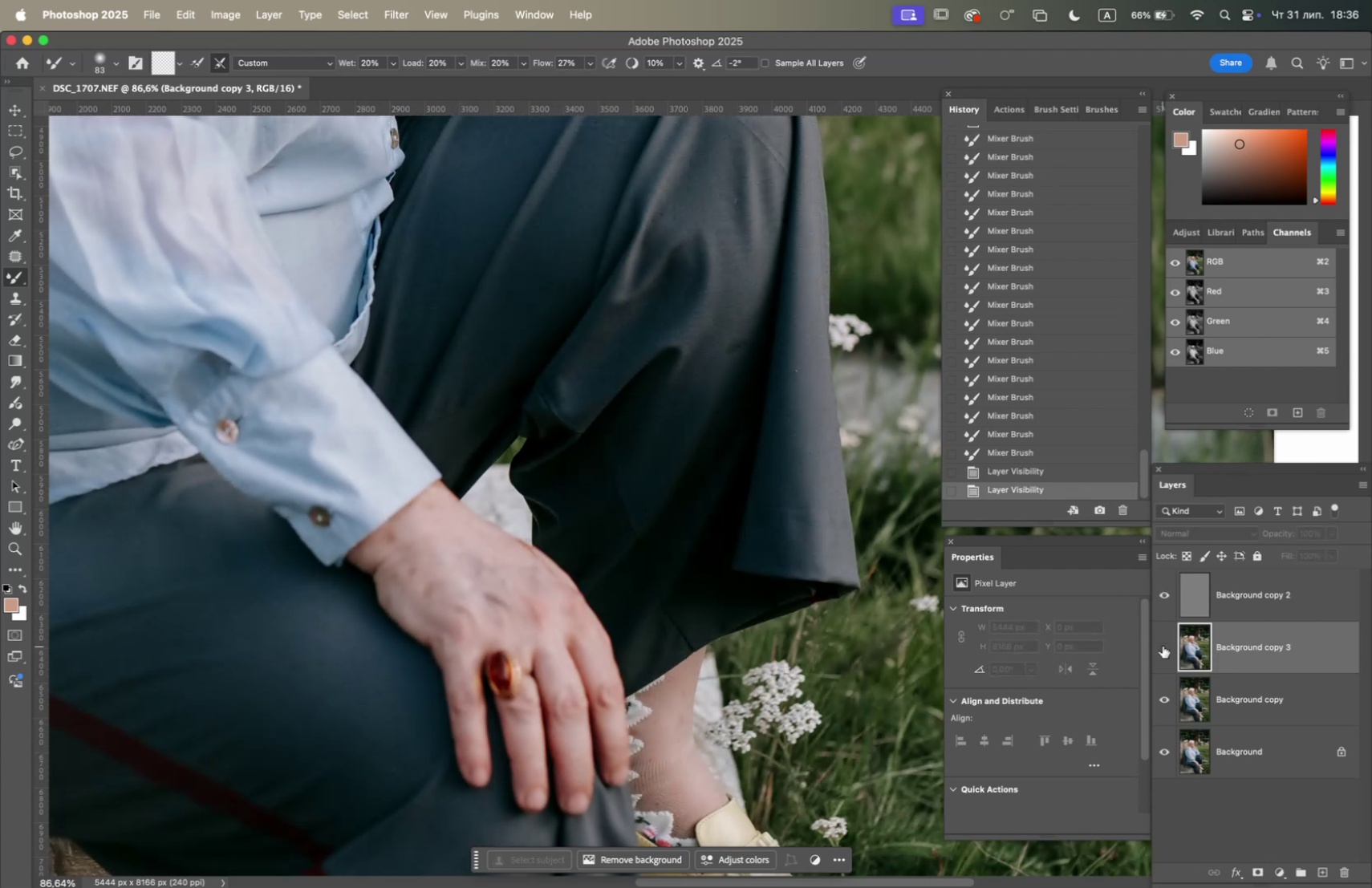 
left_click([1163, 645])
 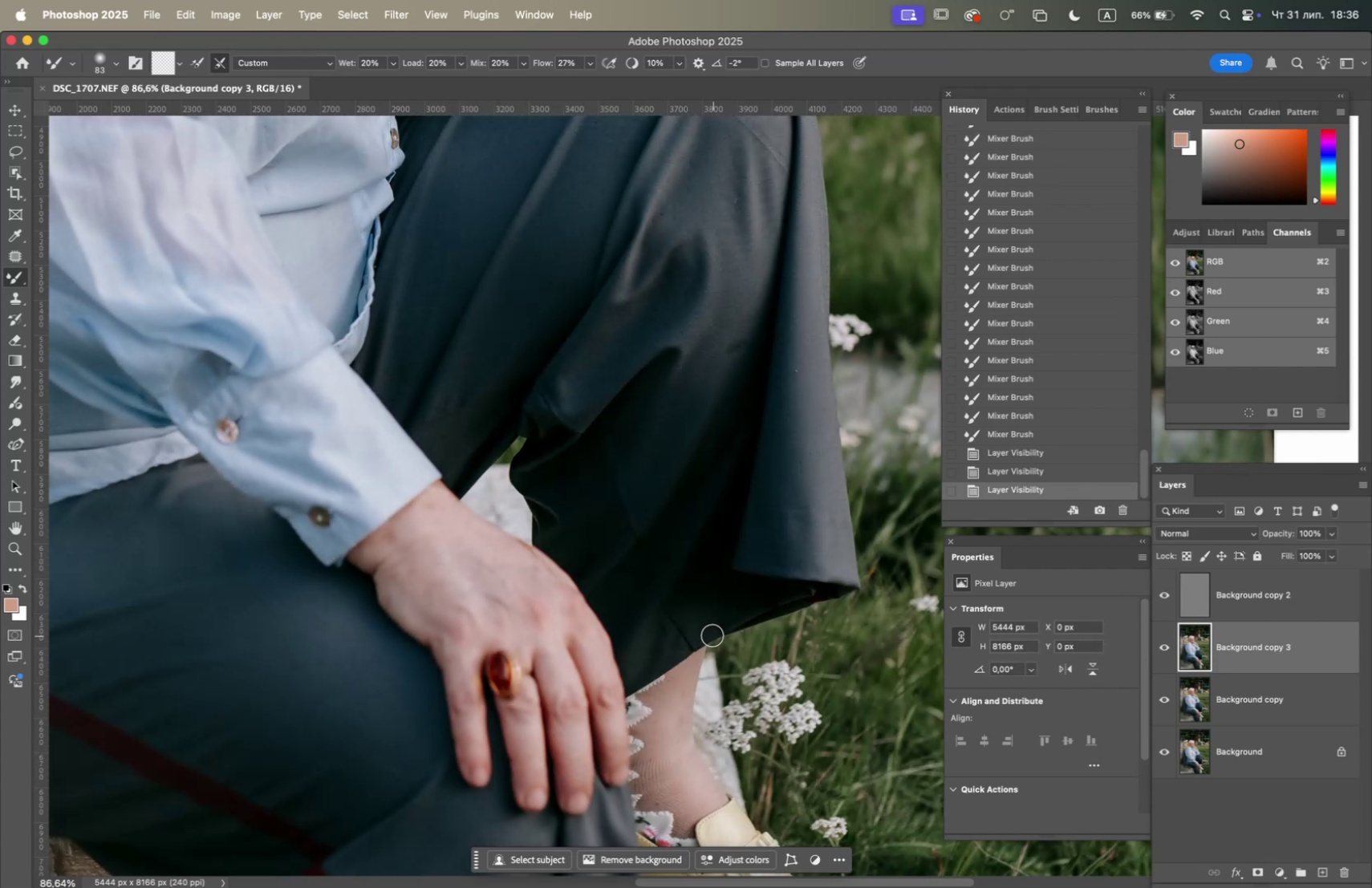 
hold_key(key=OptionLeft, duration=1.49)
scroll: coordinate [625, 607], scroll_direction: down, amount: 9.0
 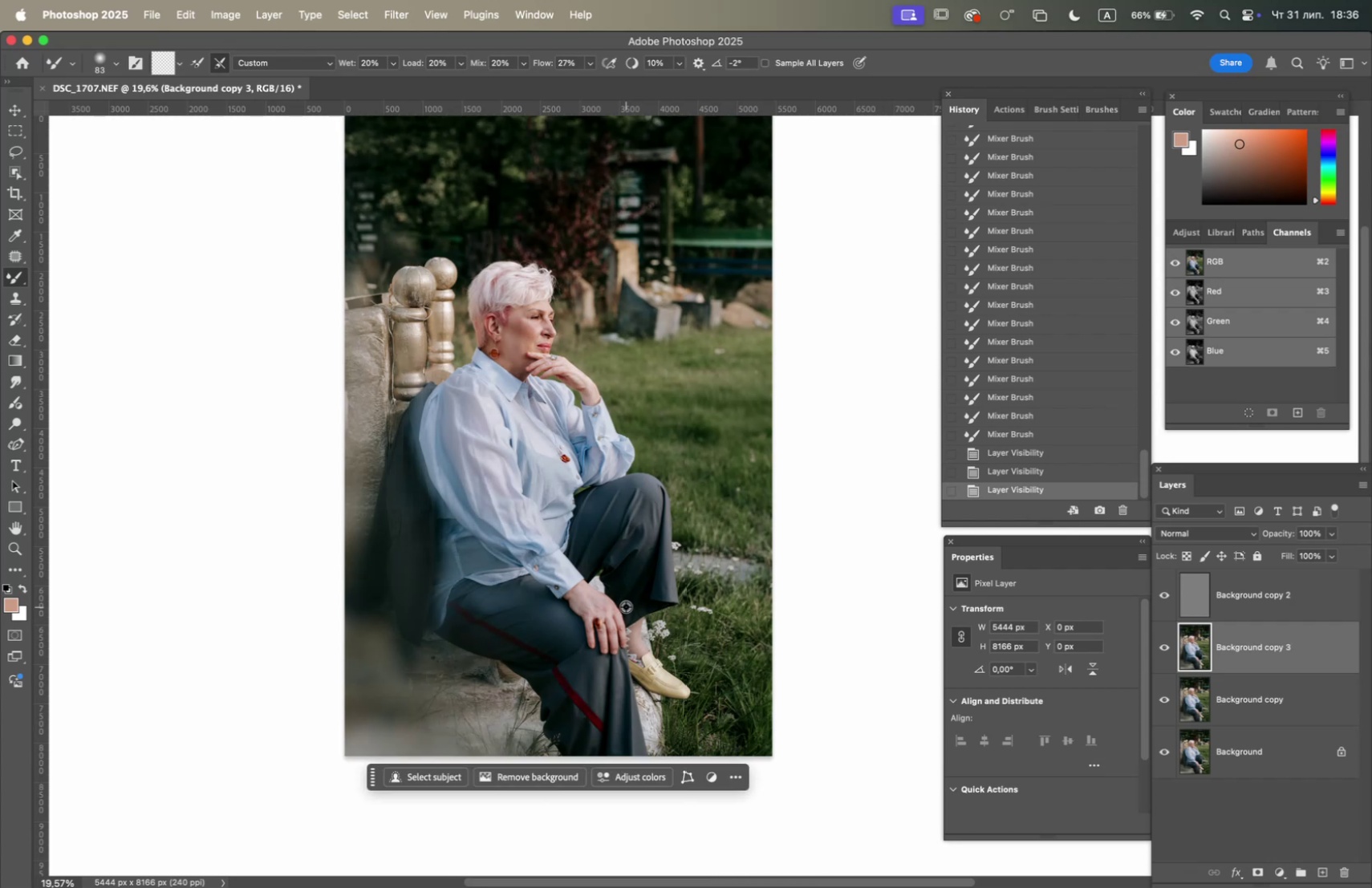 
scroll: coordinate [626, 603], scroll_direction: up, amount: 2.0
 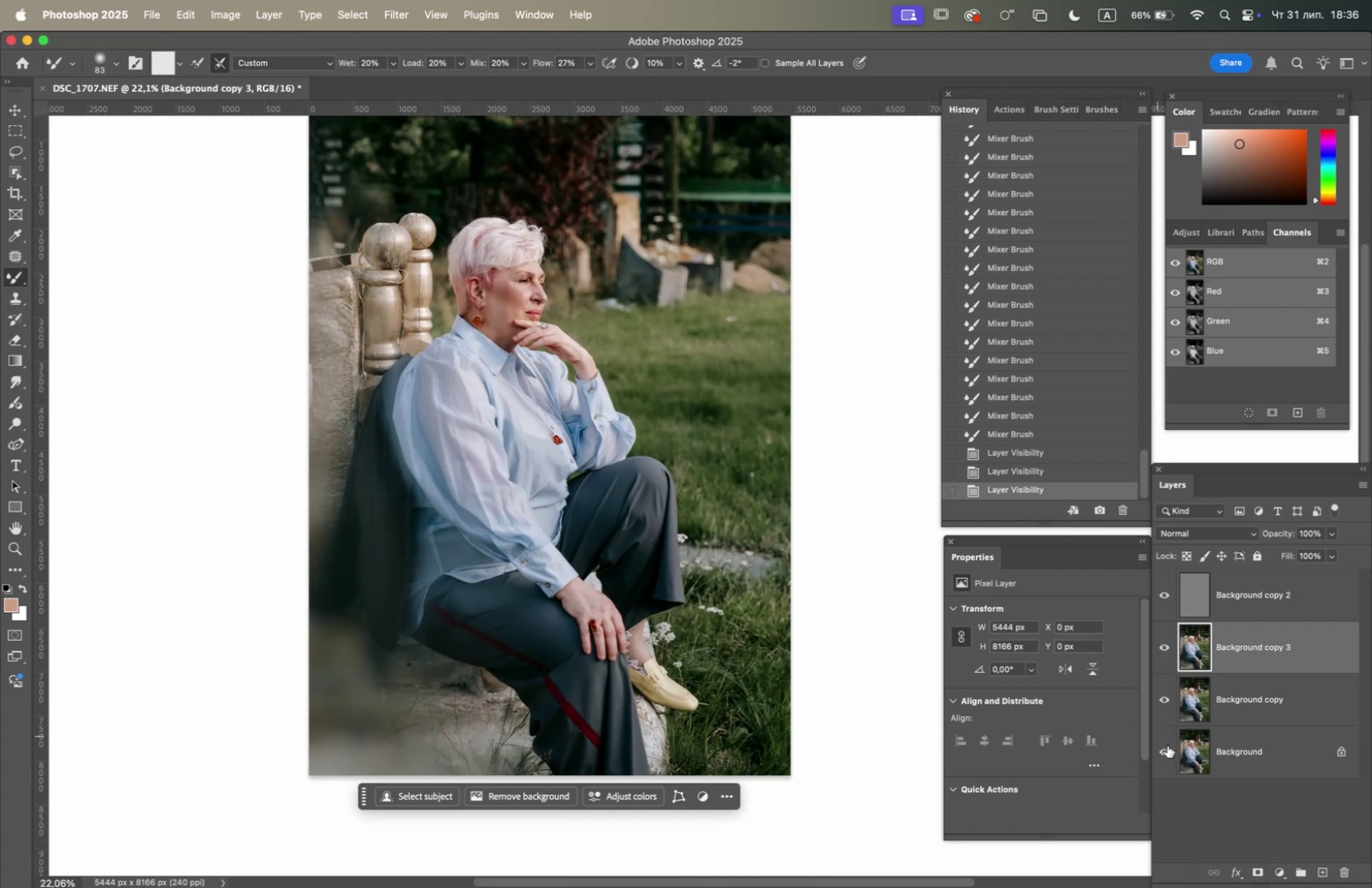 
right_click([1241, 756])
 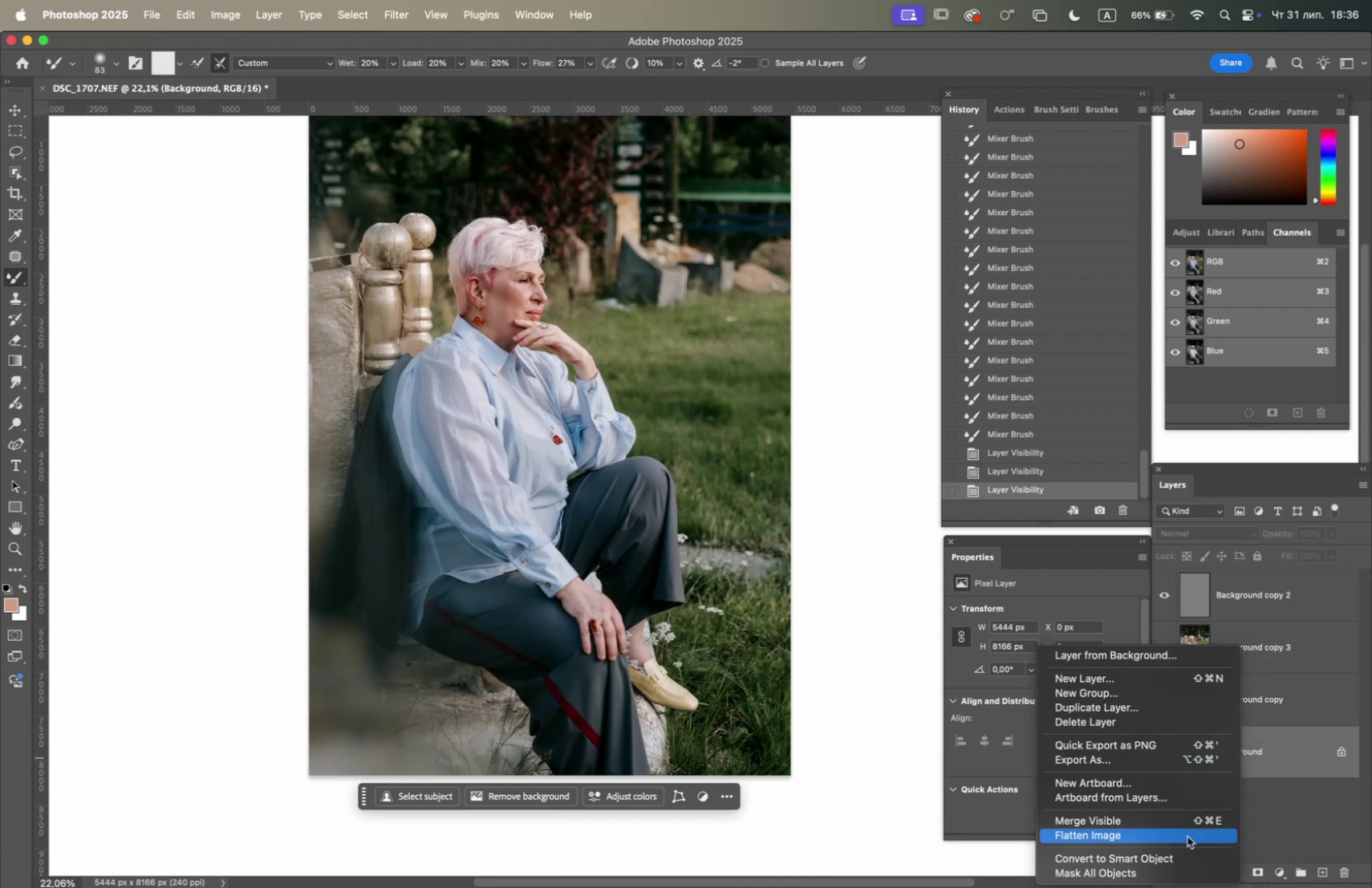 
left_click([1187, 835])
 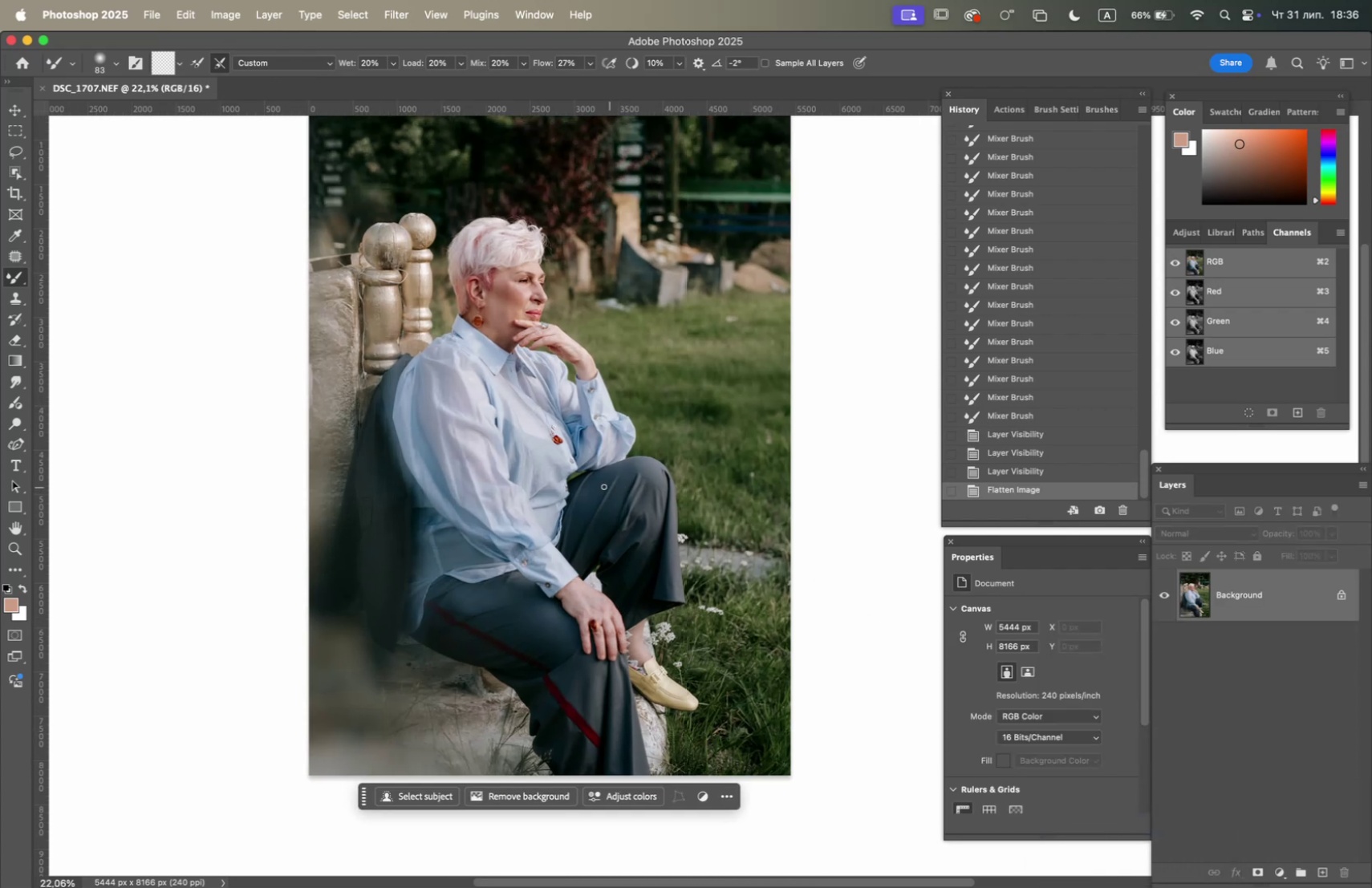 
hold_key(key=OptionLeft, duration=0.65)
scroll: coordinate [538, 479], scroll_direction: down, amount: 3.0
 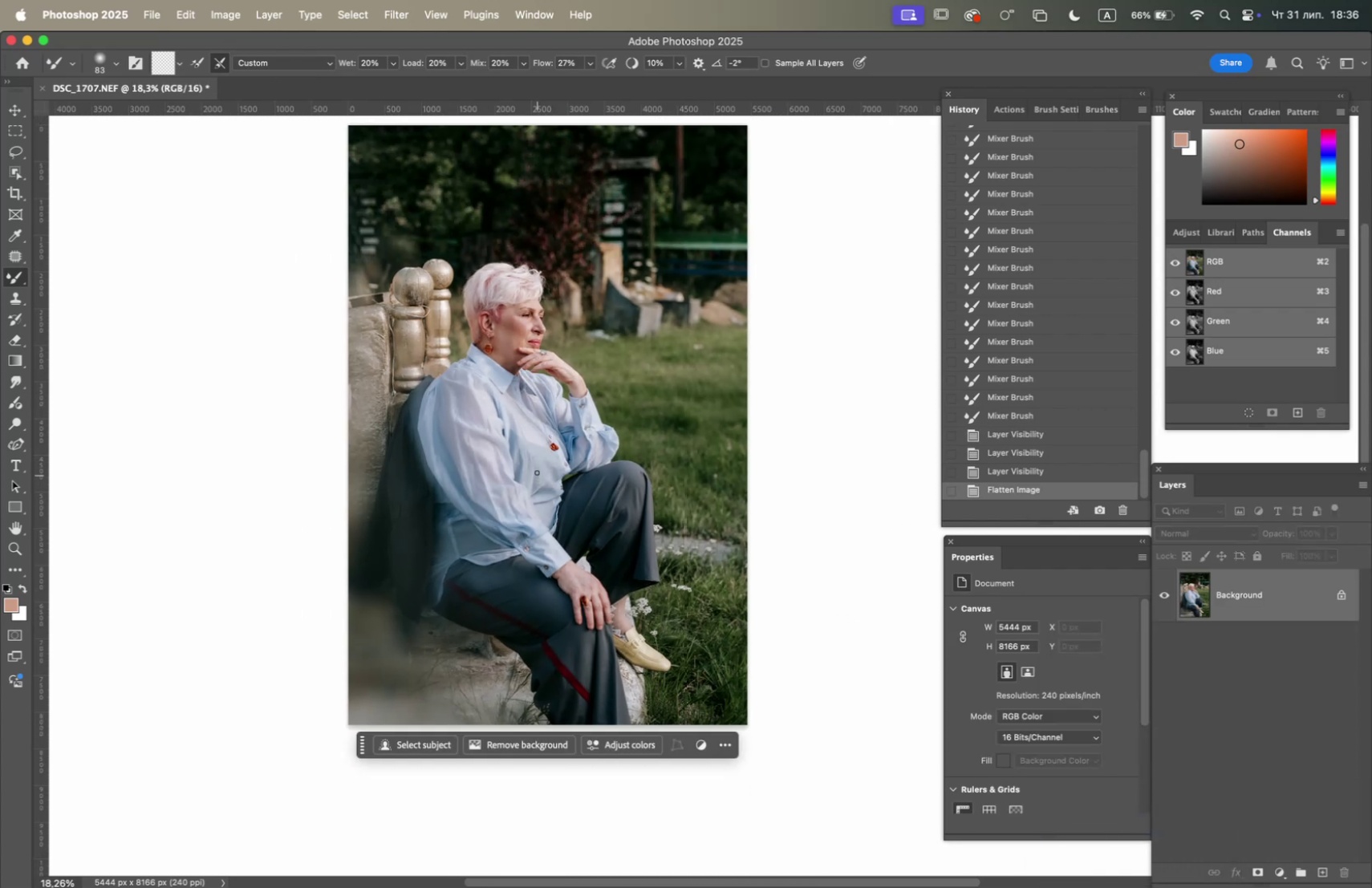 
hold_key(key=Space, duration=0.67)
 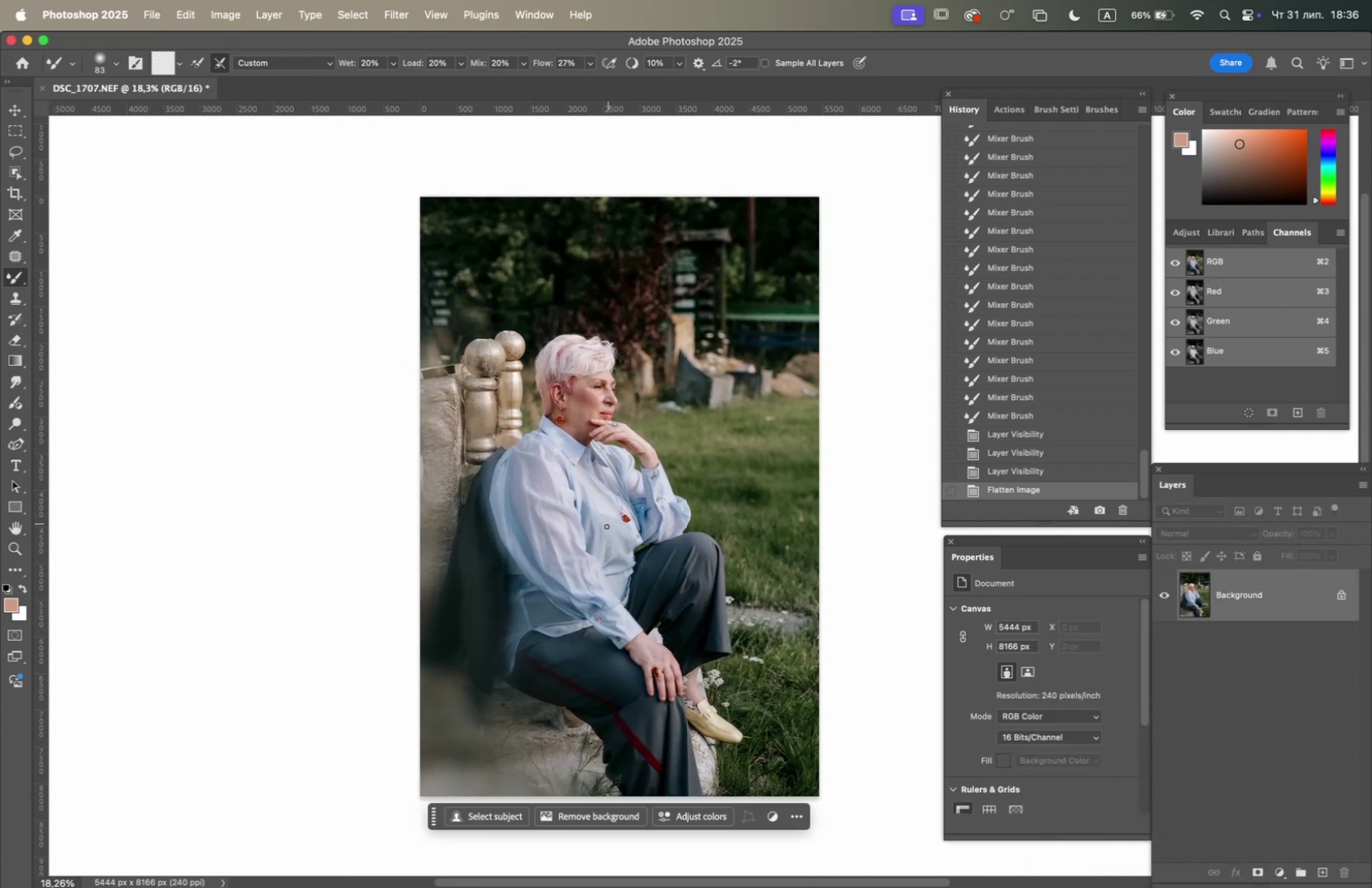 
left_click_drag(start_coordinate=[536, 455], to_coordinate=[608, 526])
 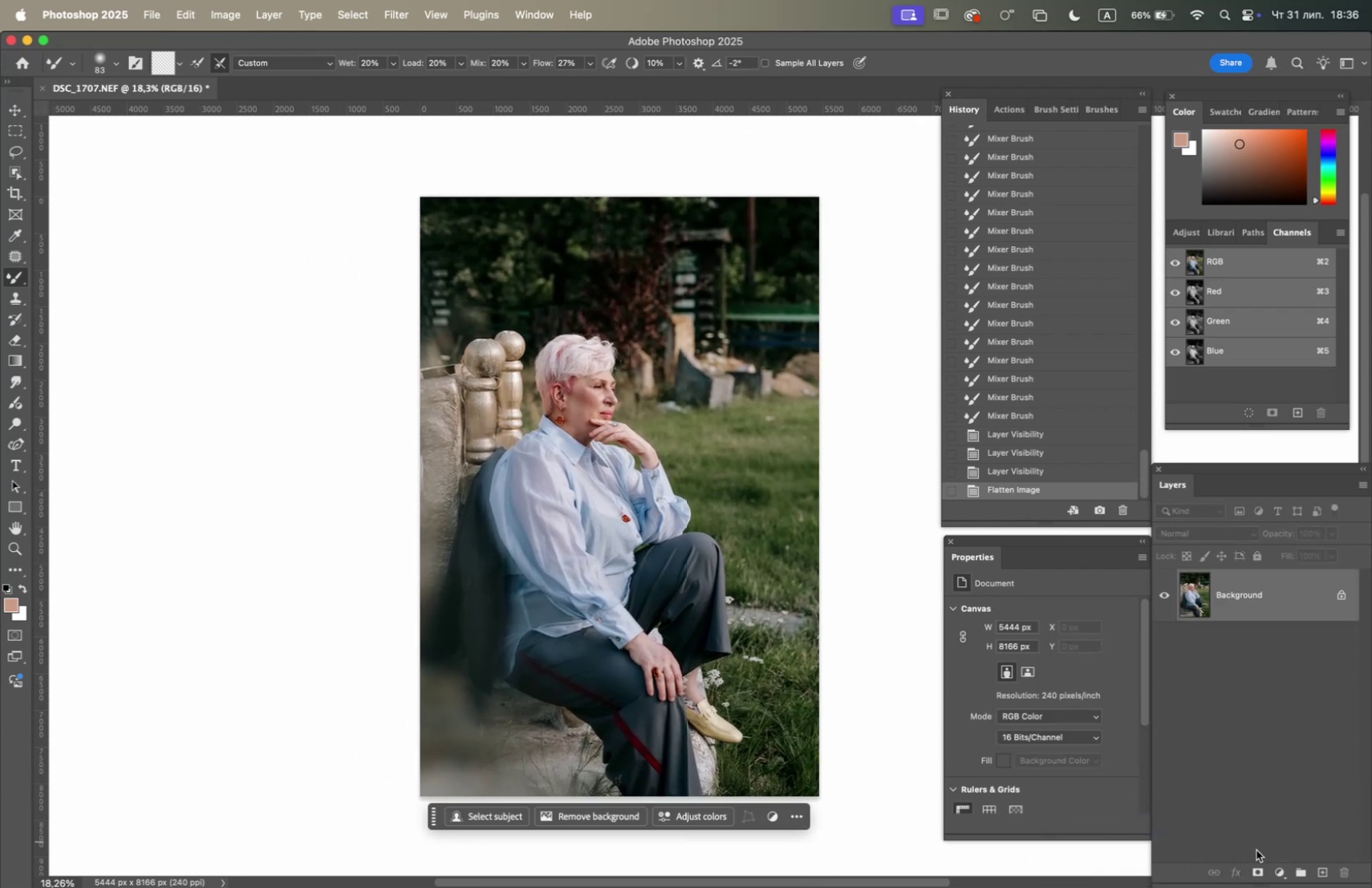 
left_click([1273, 866])
 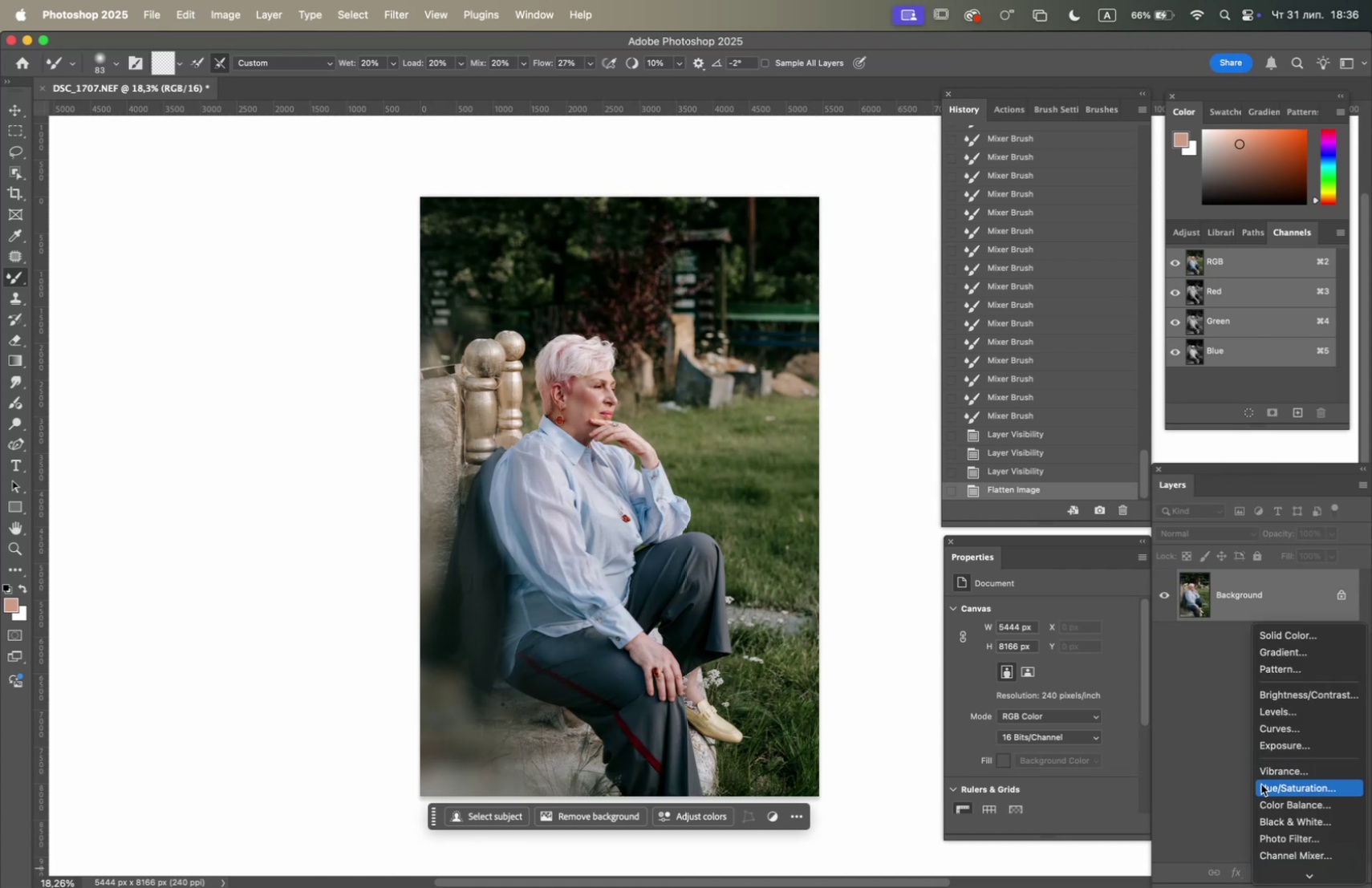 
left_click([1261, 783])
 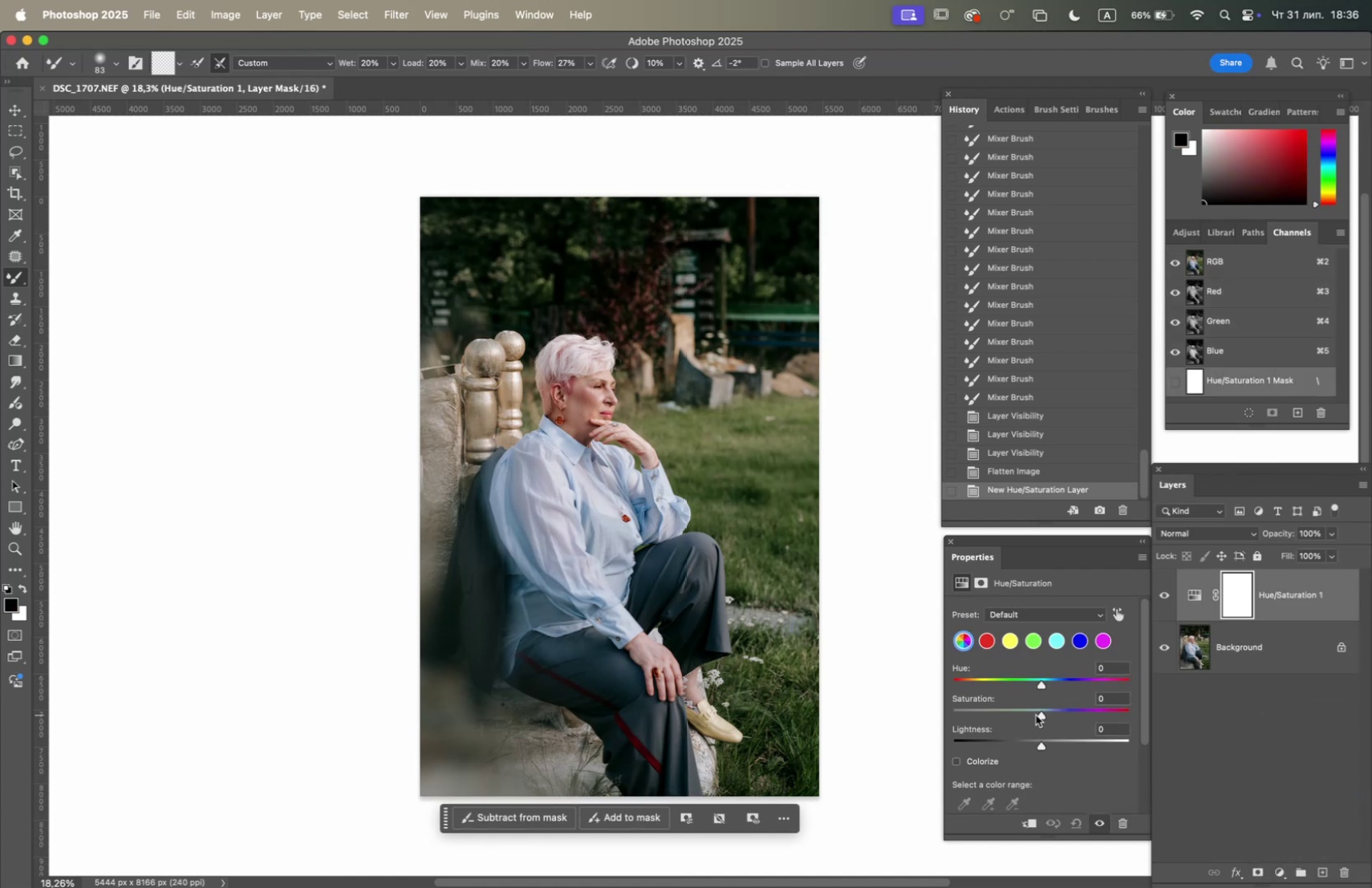 
left_click([1036, 714])
 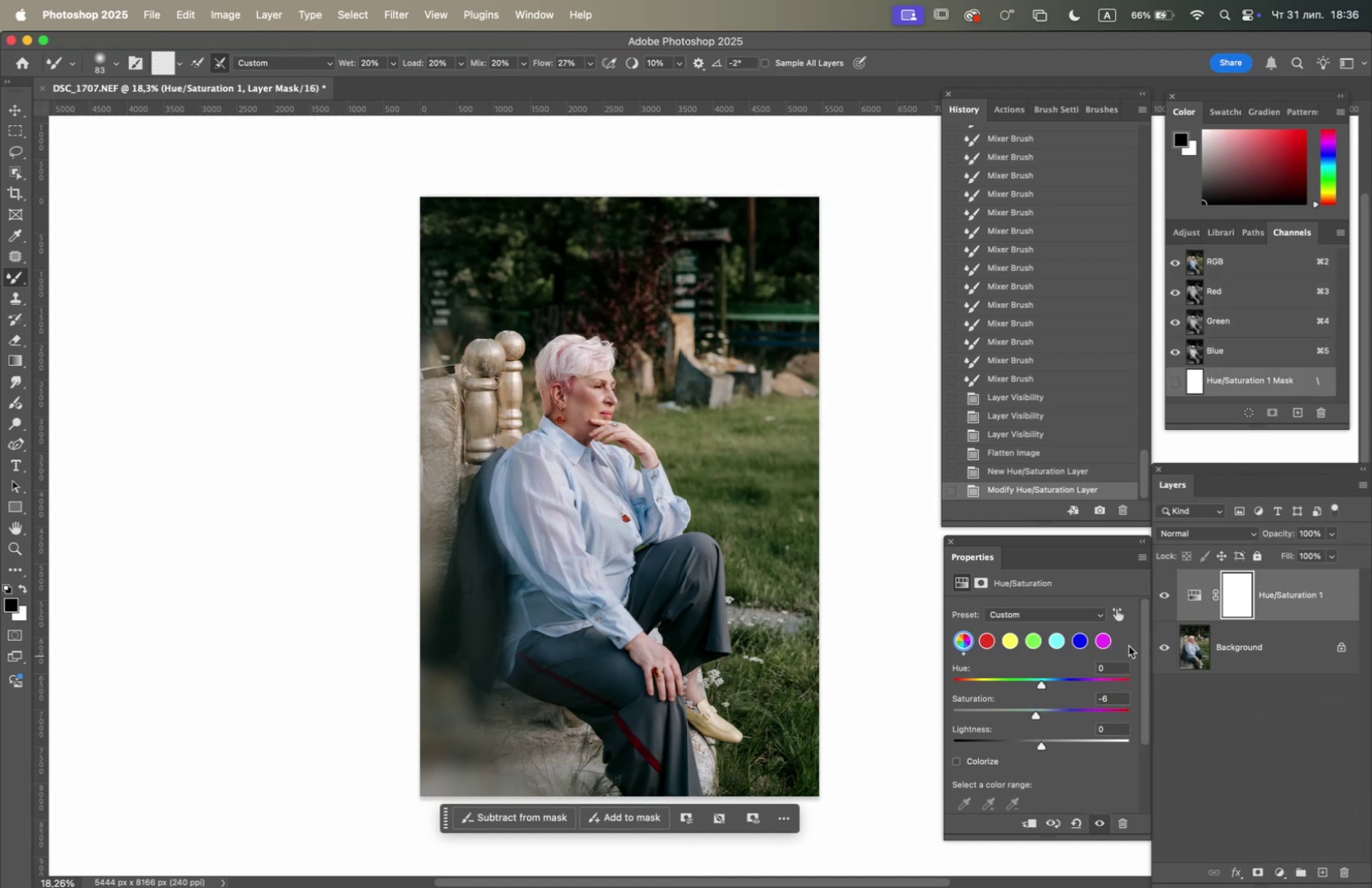 
left_click([1160, 586])
 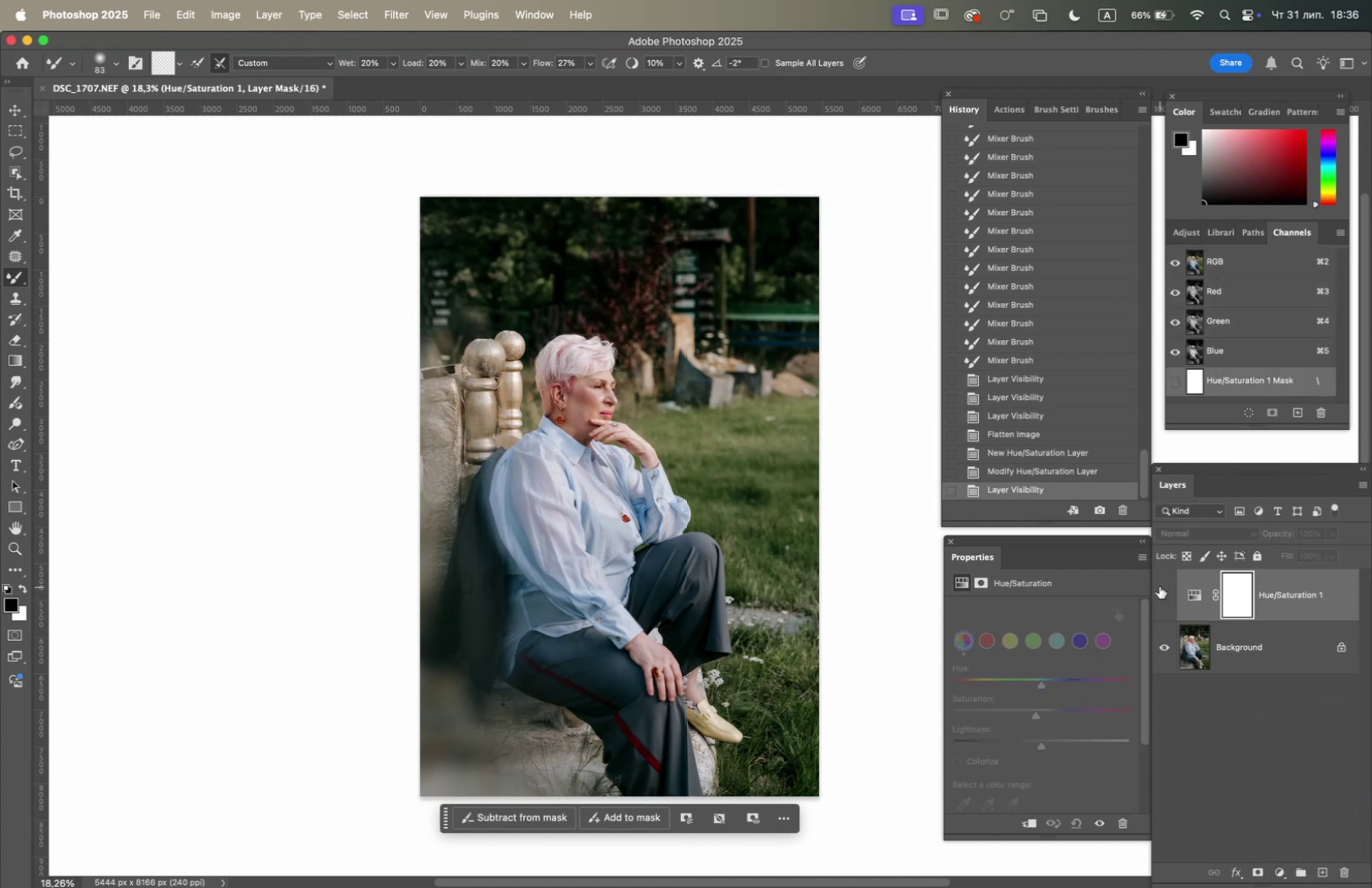 
left_click([1159, 586])
 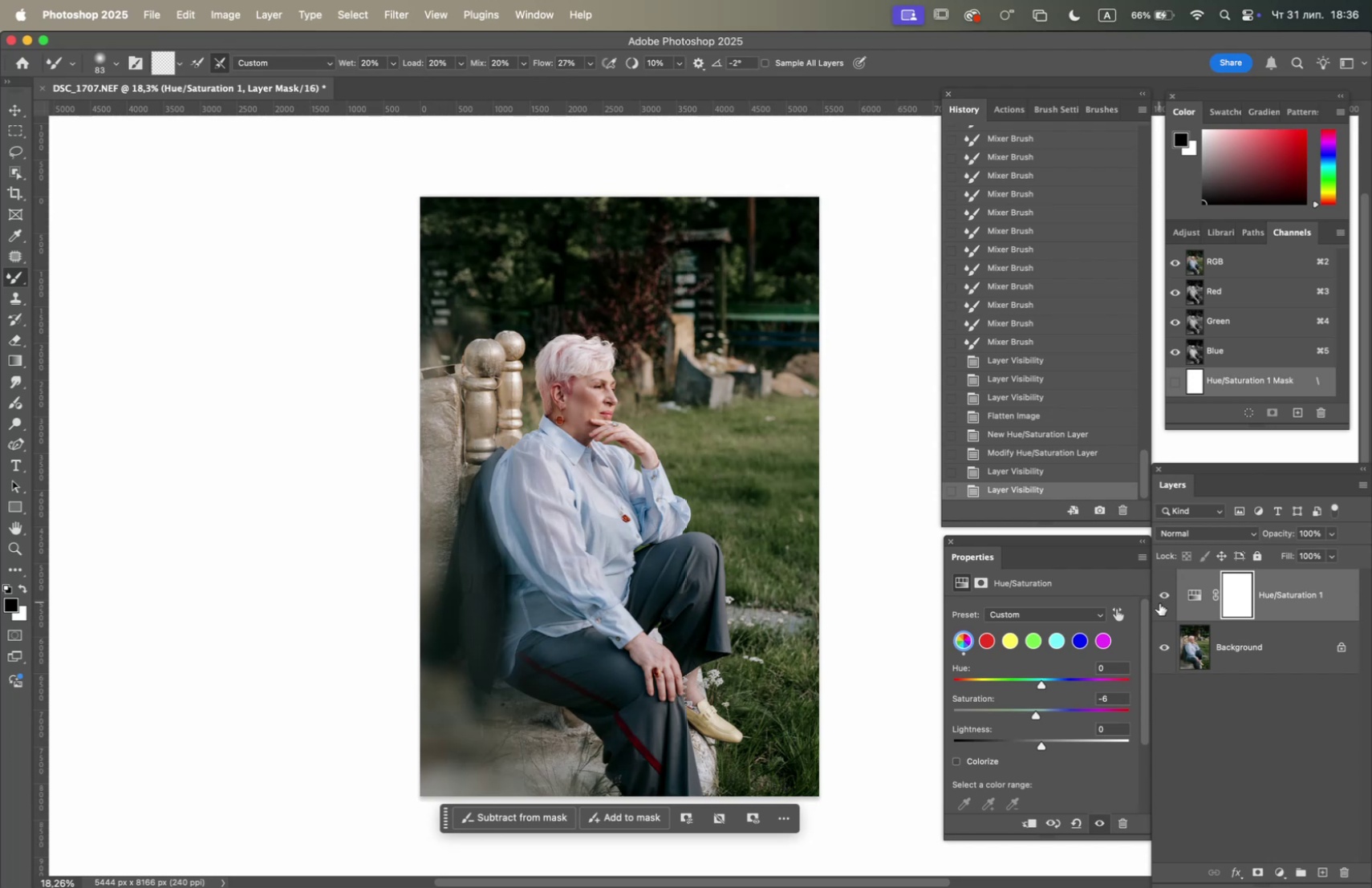 
left_click([1281, 875])
 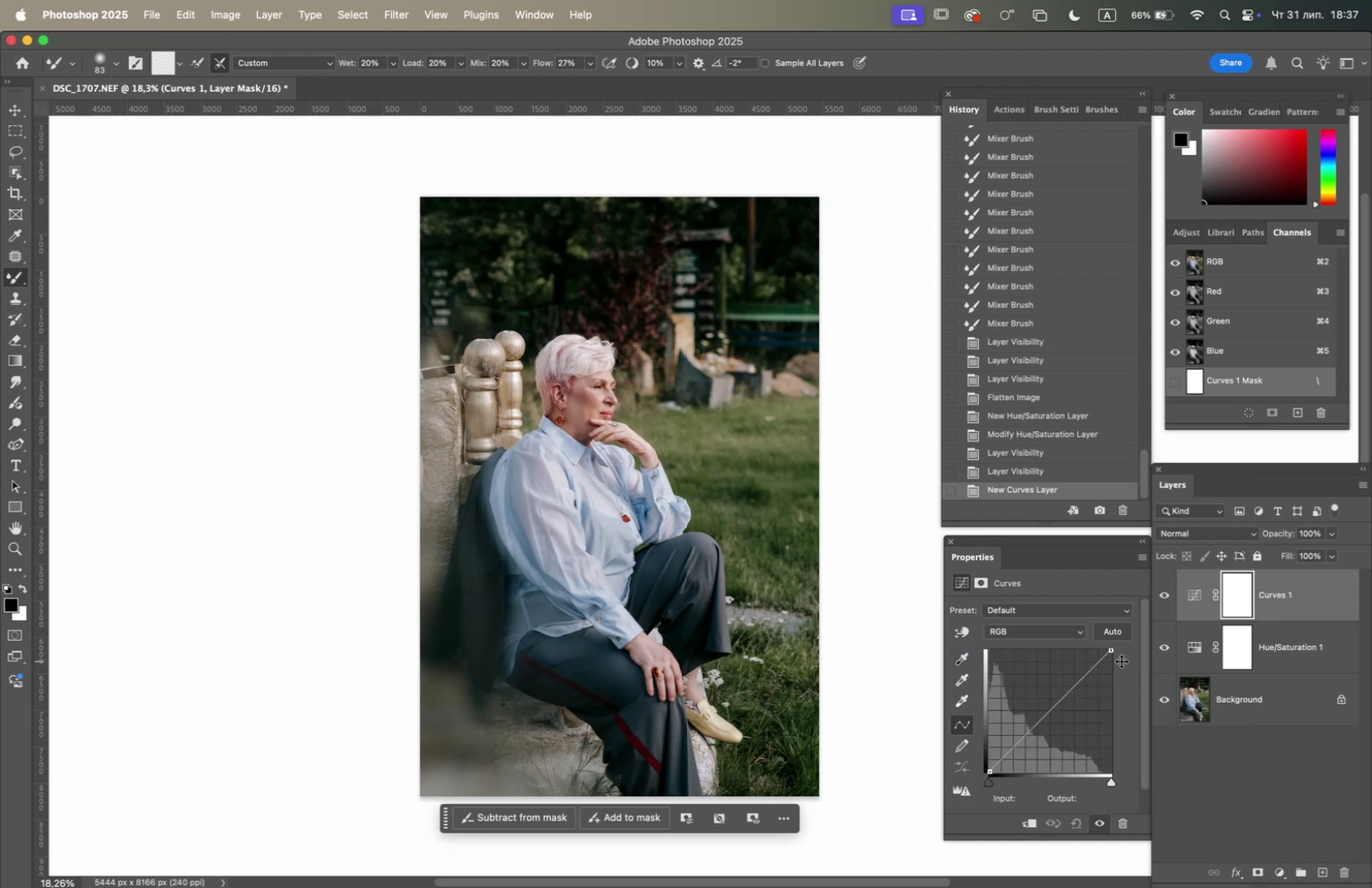 
left_click_drag(start_coordinate=[1107, 649], to_coordinate=[1102, 643])
 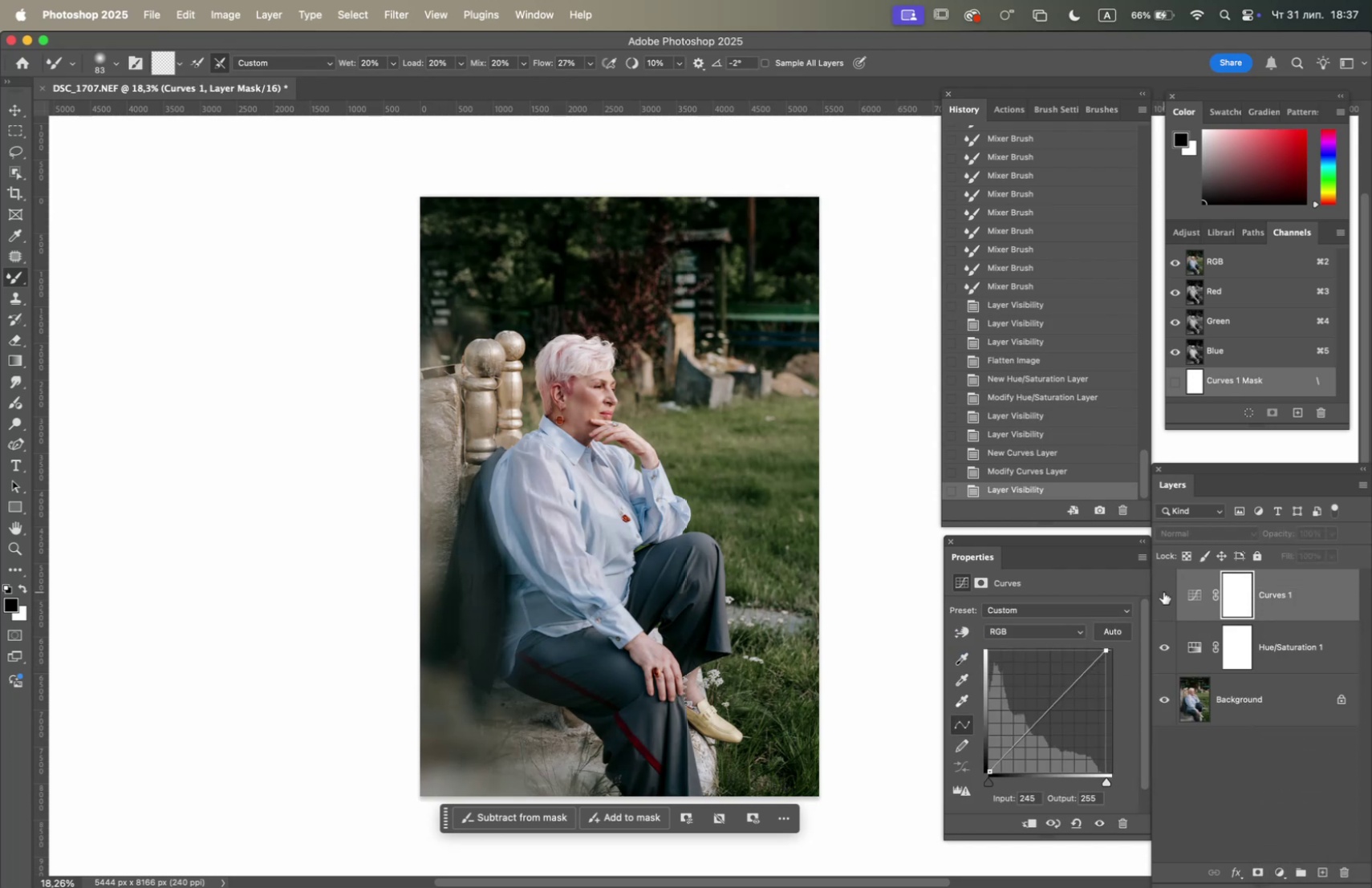 
left_click([1163, 591])
 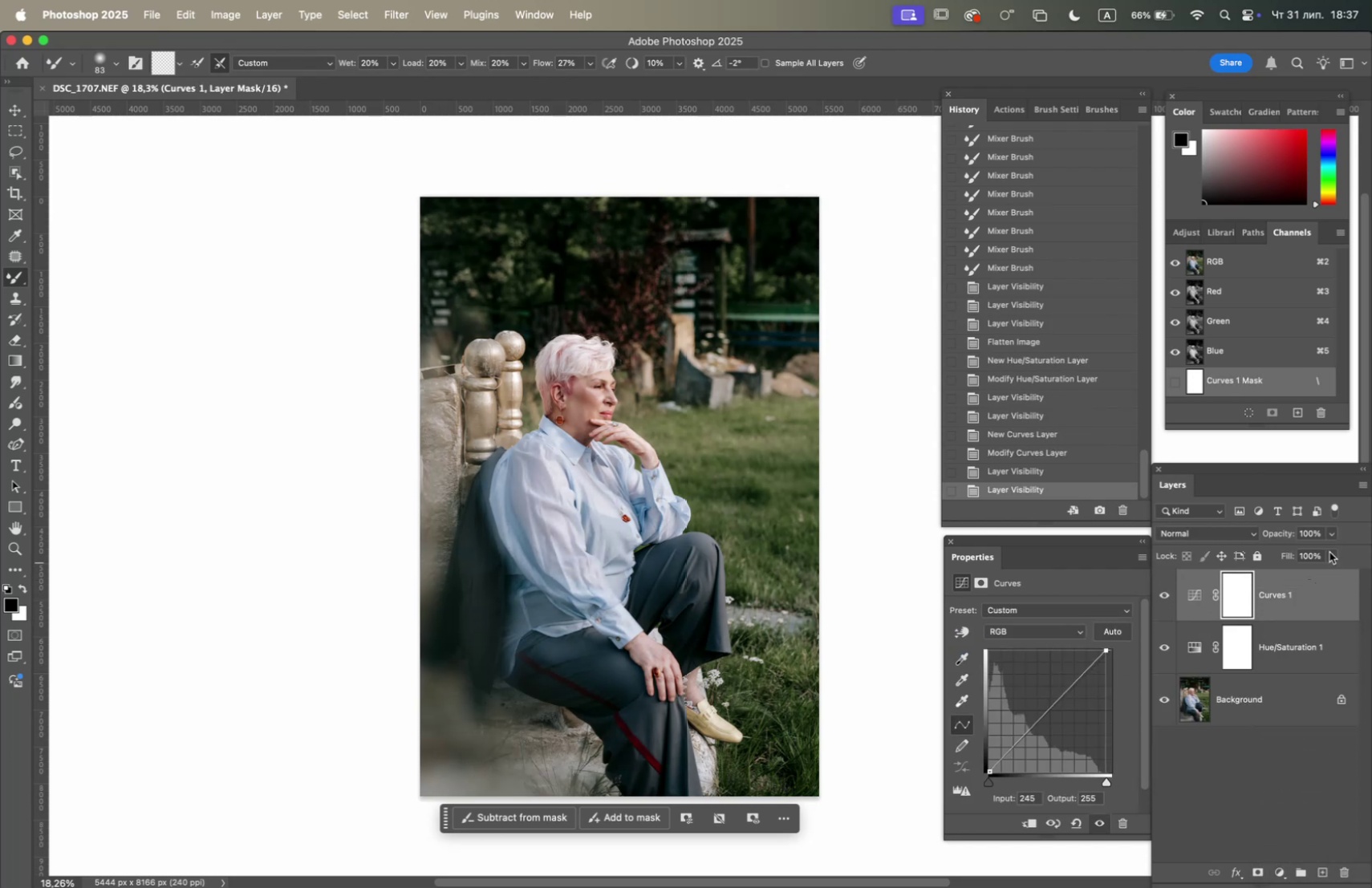 
left_click([1326, 533])
 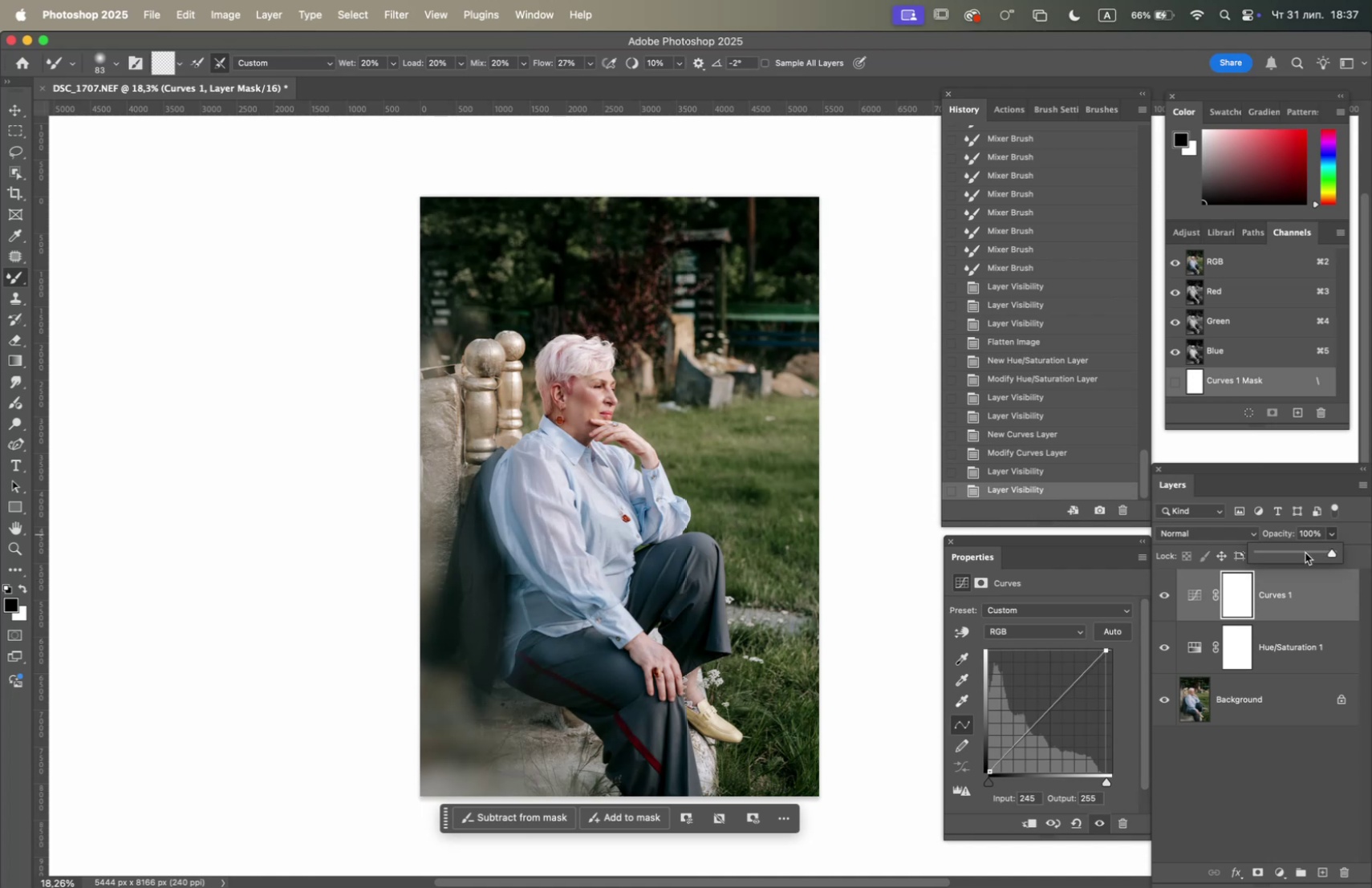 
left_click([1302, 552])
 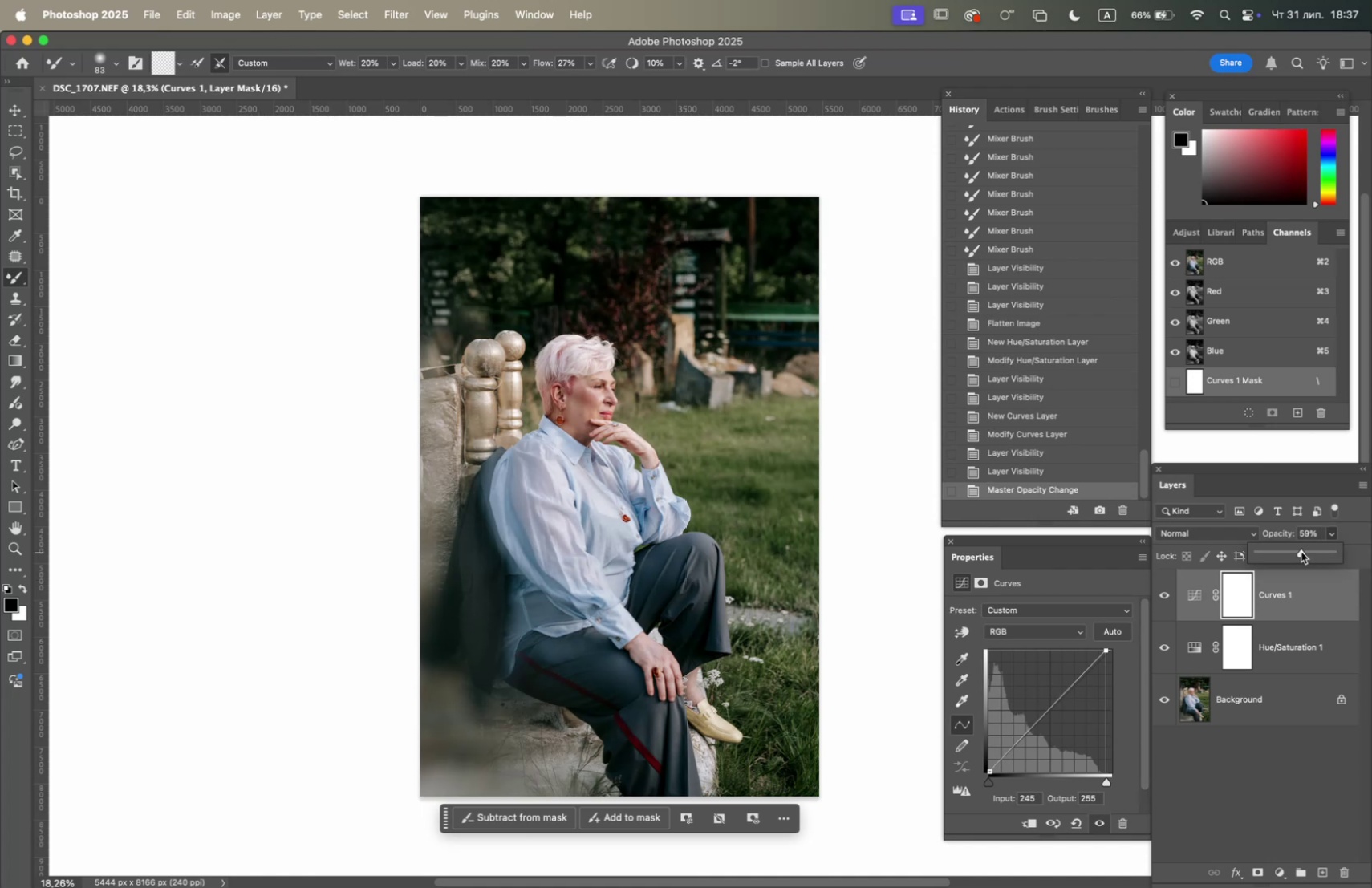 
left_click_drag(start_coordinate=[1301, 551], to_coordinate=[1295, 551])
 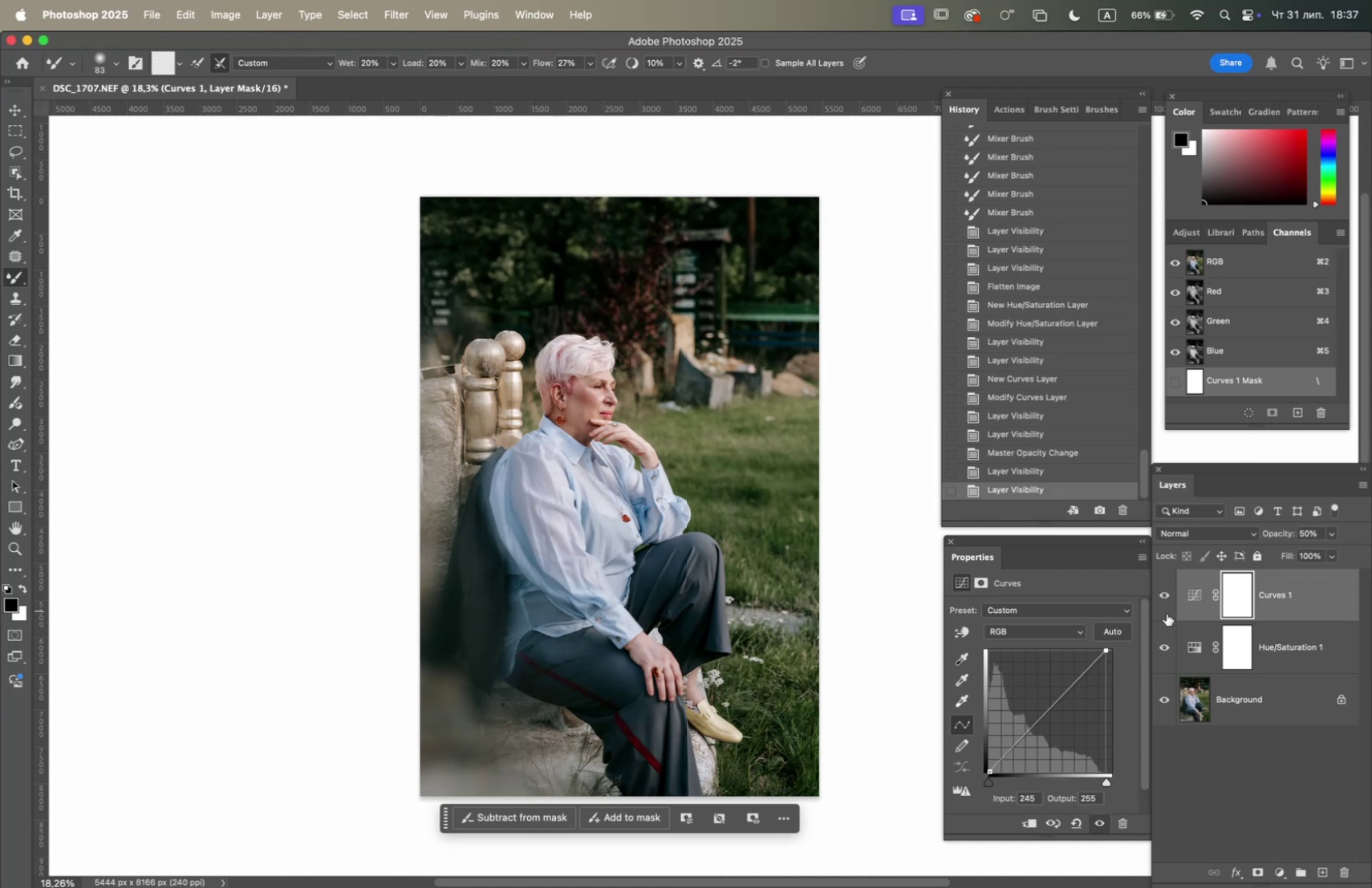 
left_click([1168, 645])
 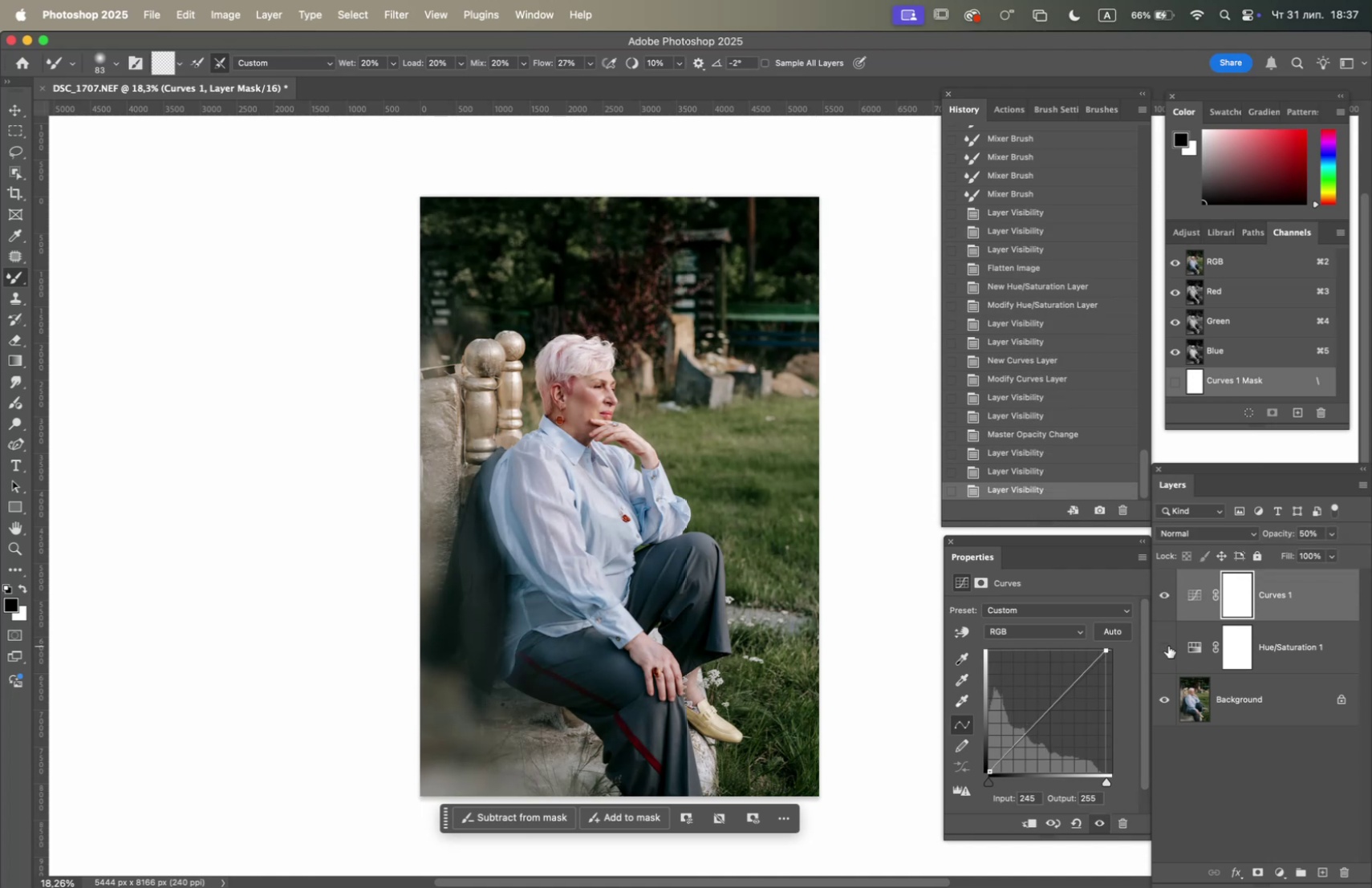 
left_click([1168, 645])
 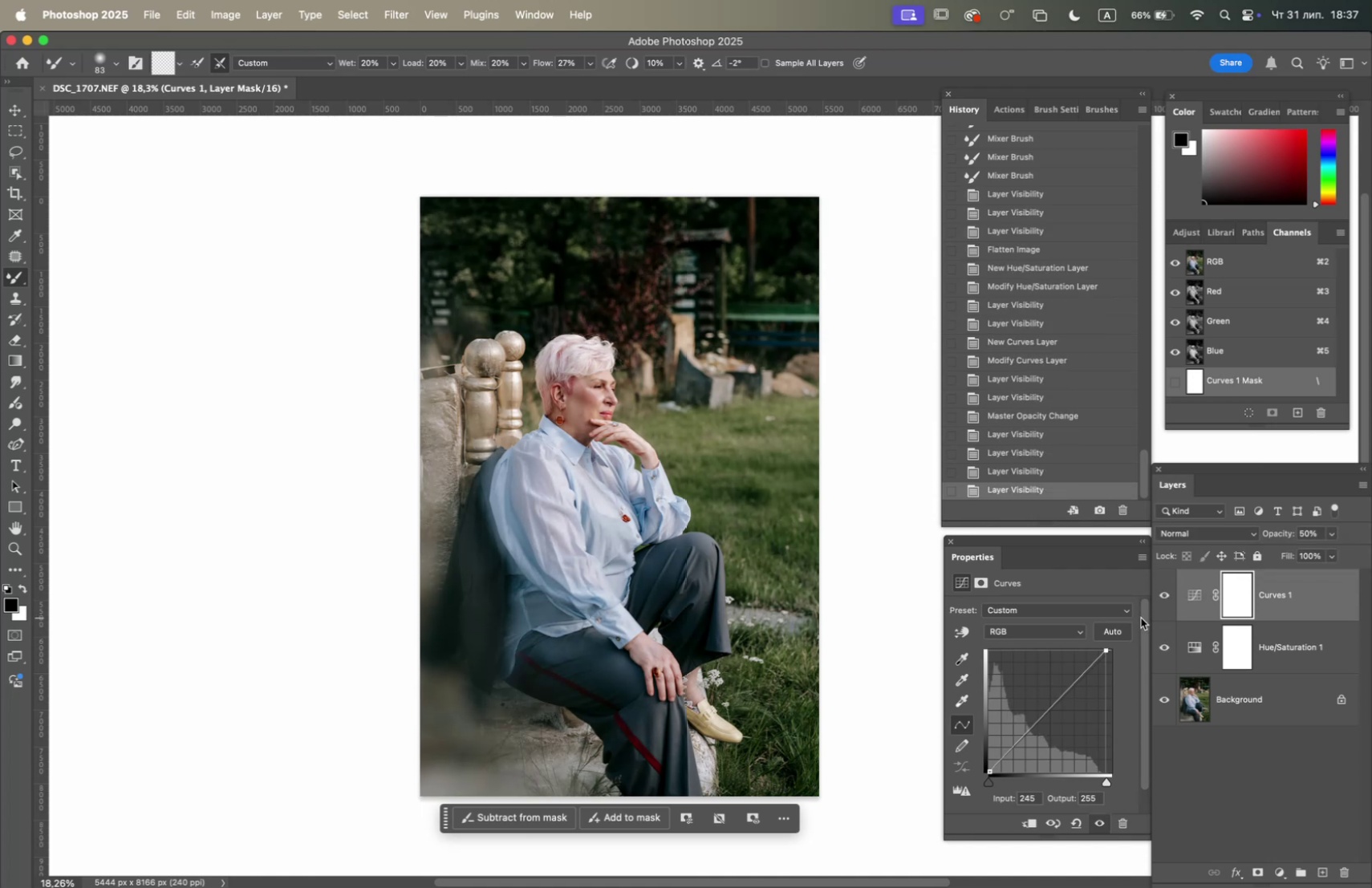 
left_click([1273, 636])
 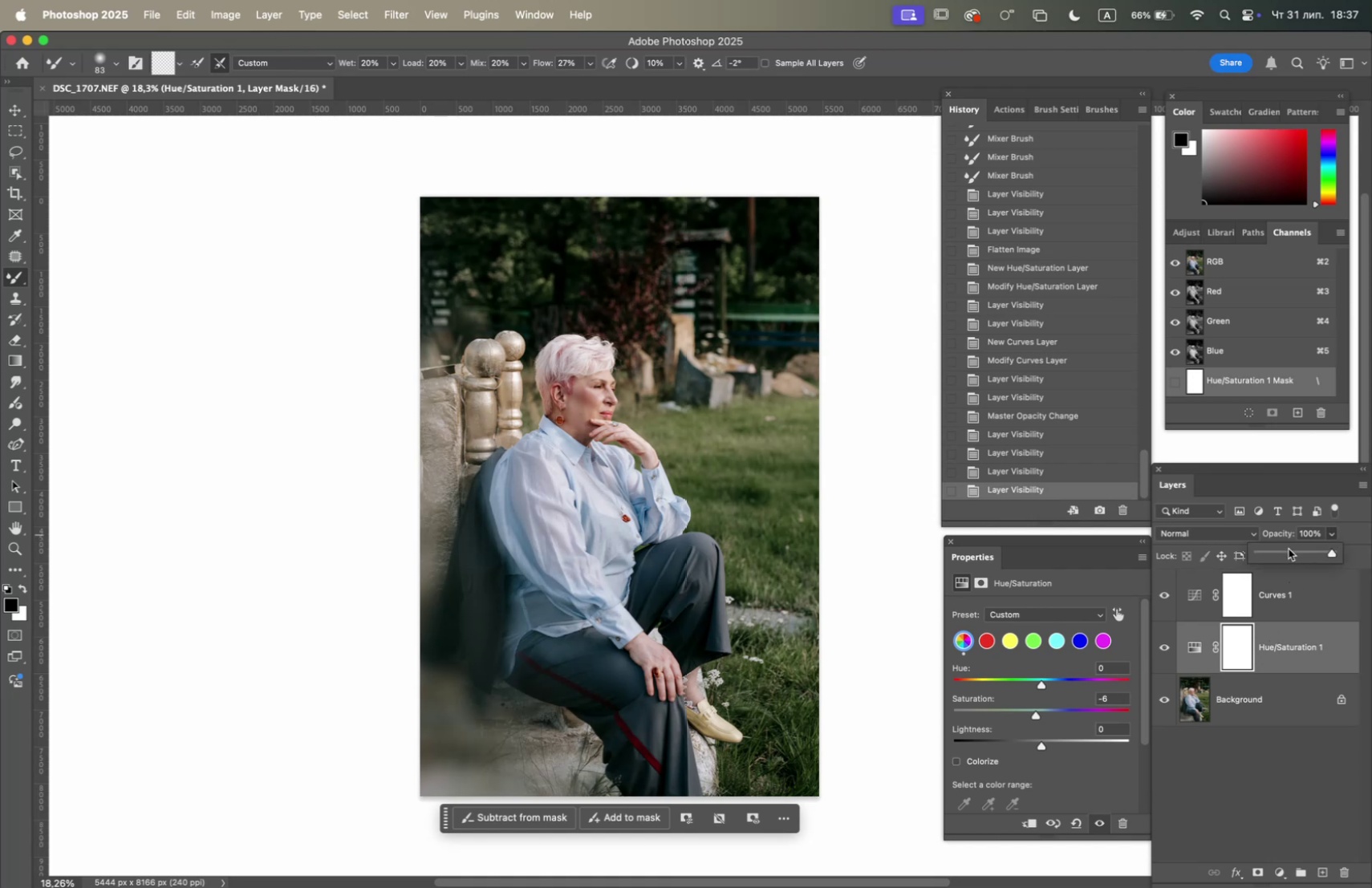 
left_click([1281, 553])
 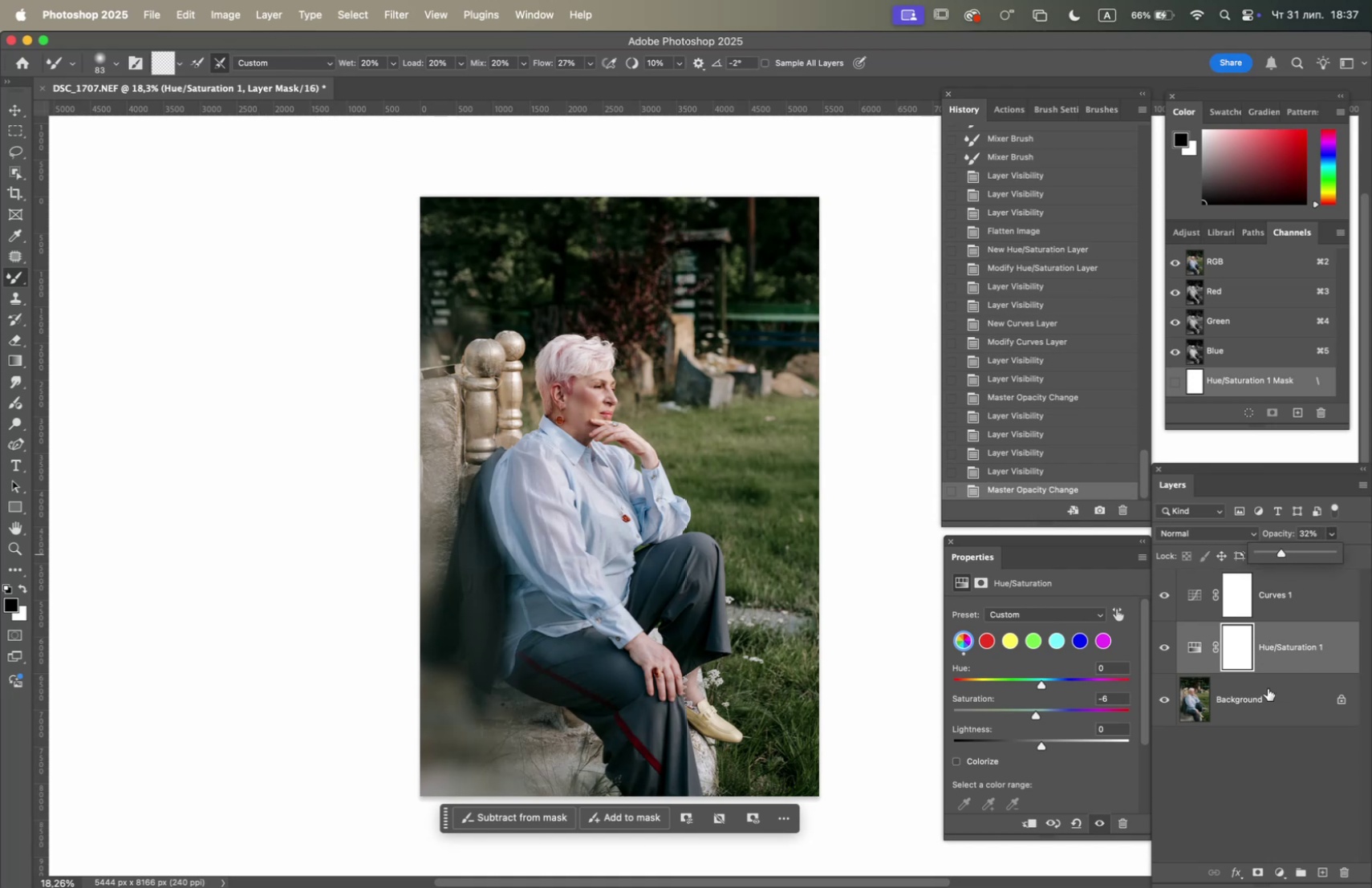 
right_click([1268, 699])
 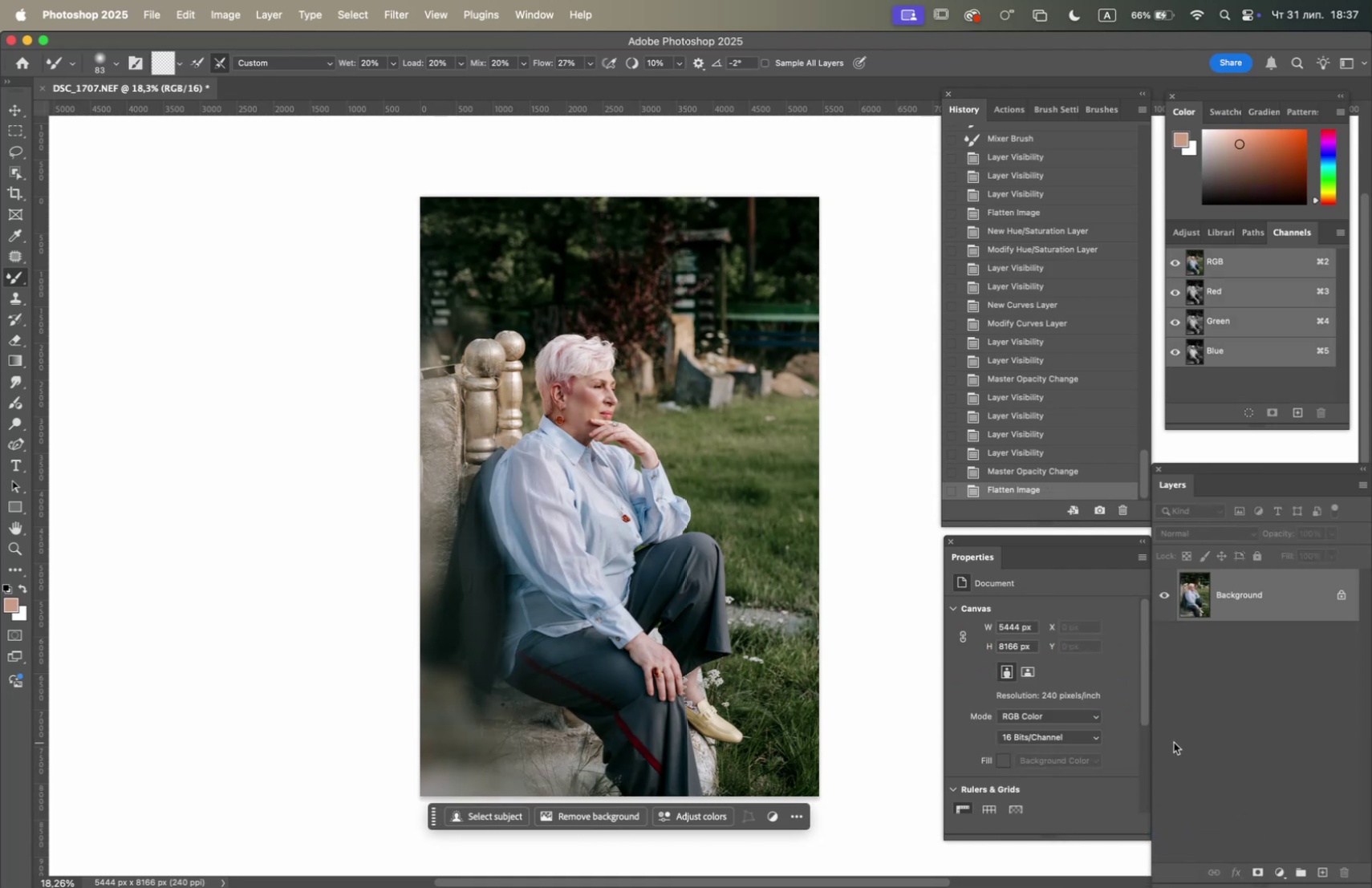 
wait(6.09)
 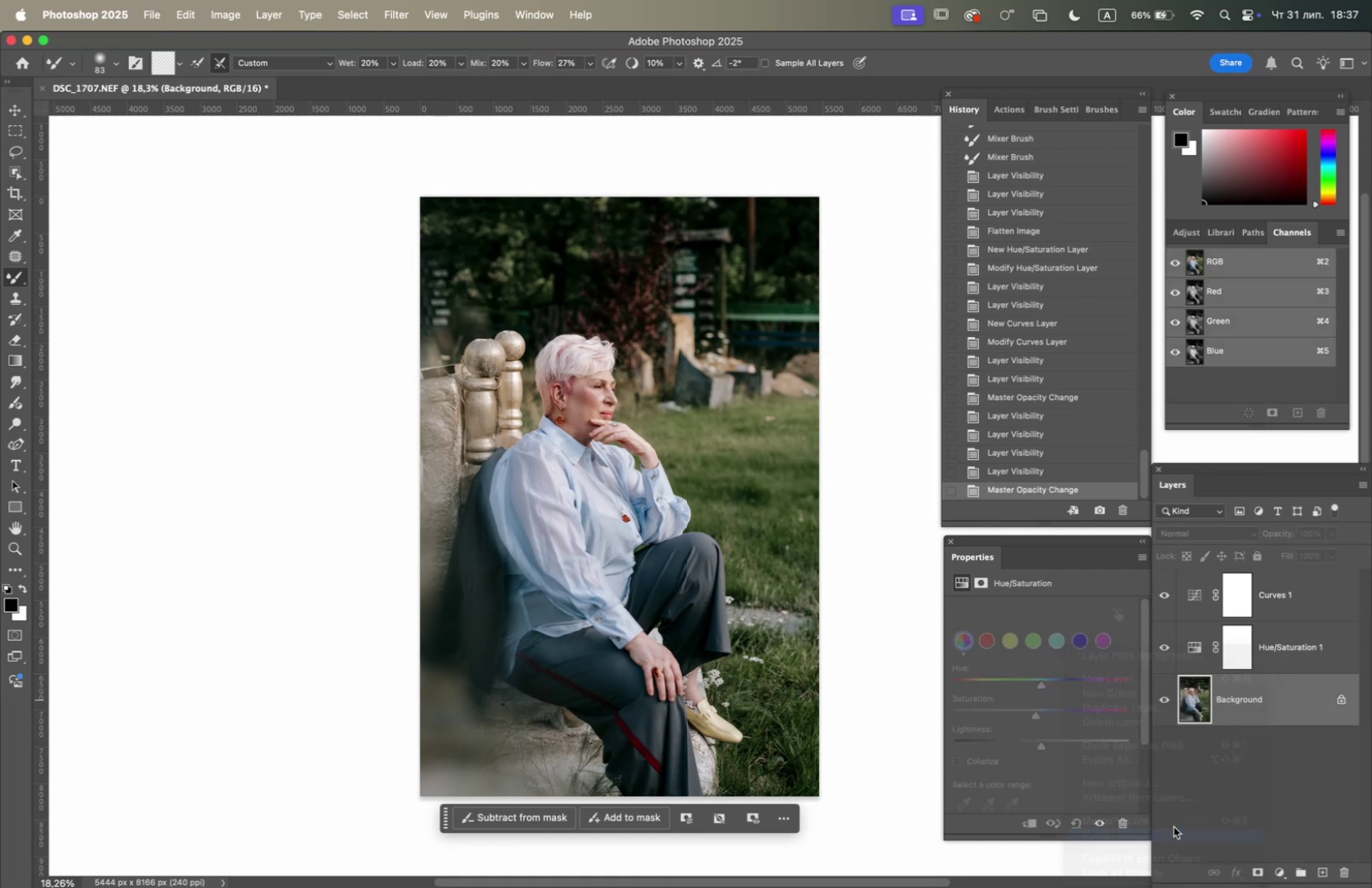 
left_click_drag(start_coordinate=[1230, 598], to_coordinate=[1233, 604])
 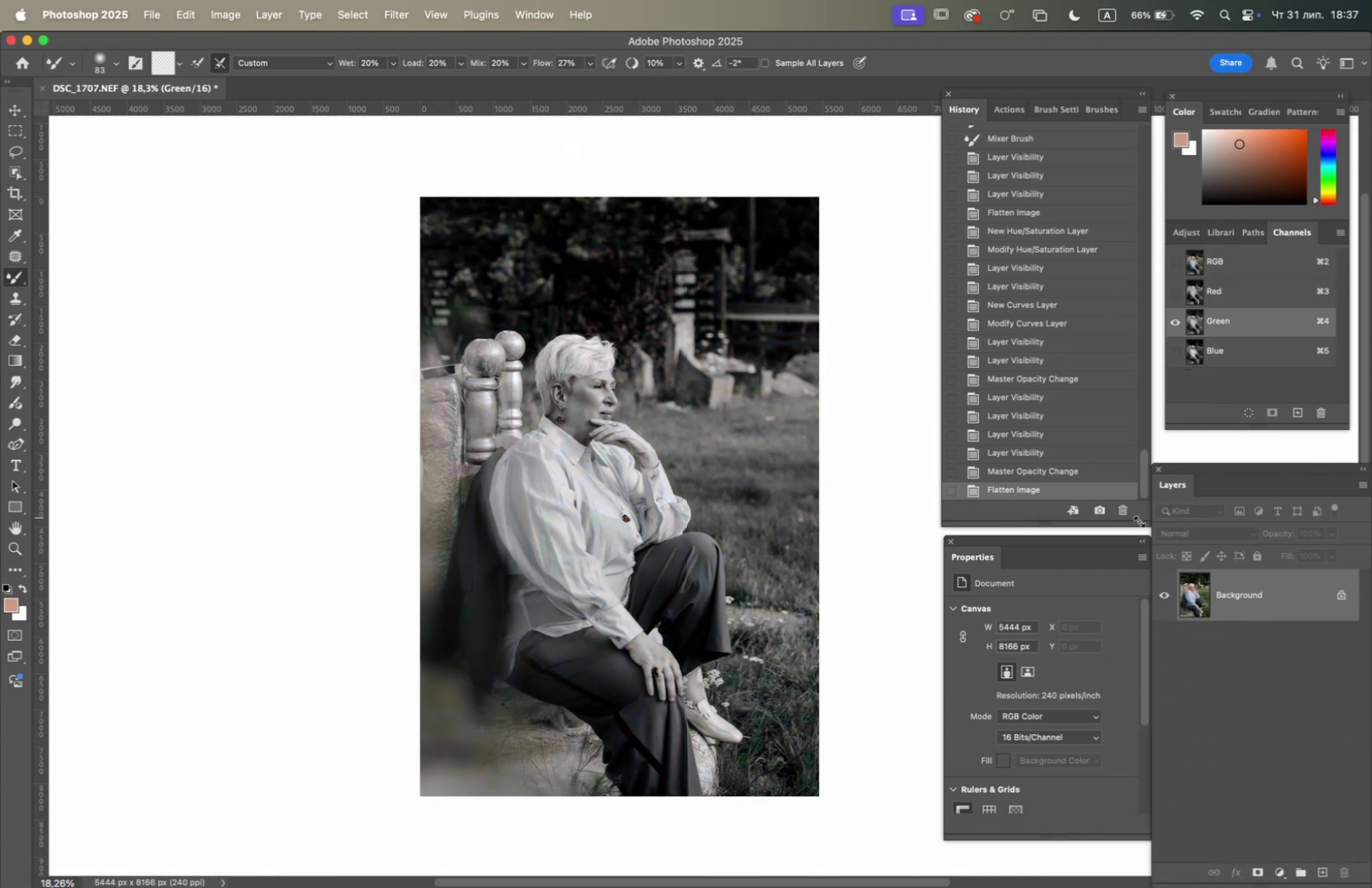 
key(Meta+A)
 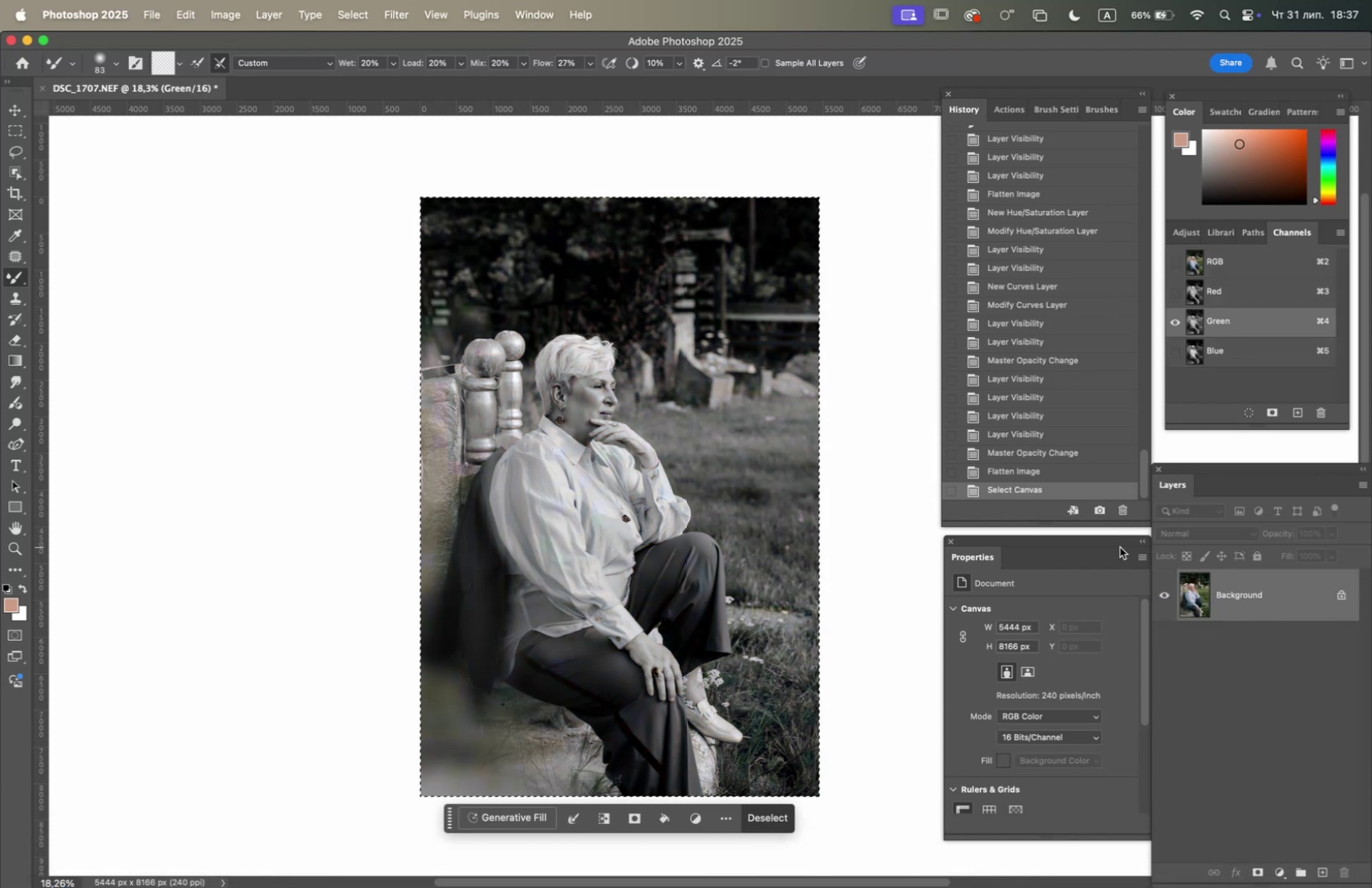 
key(Meta+C)
 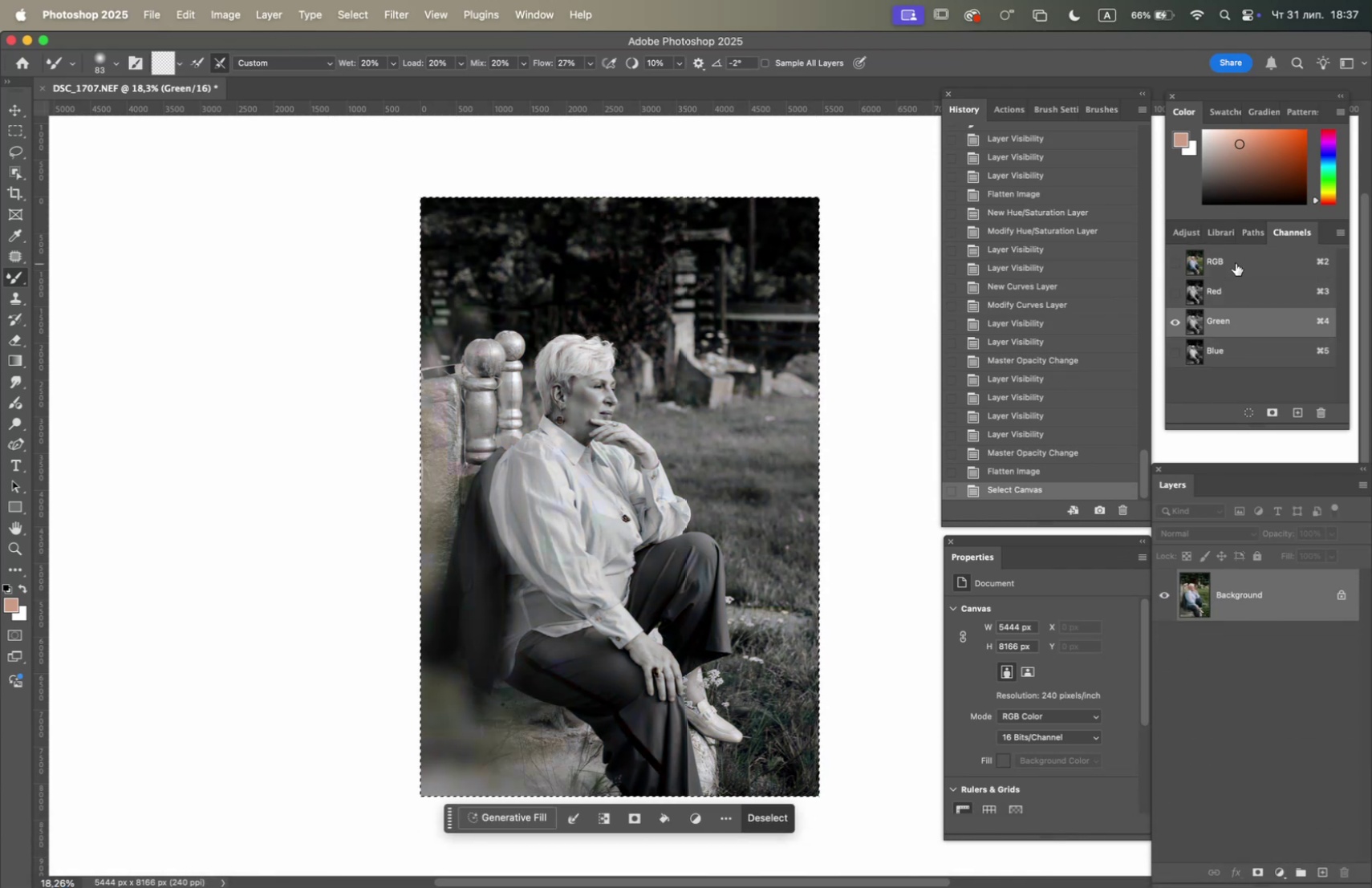 
key(Meta+V)
 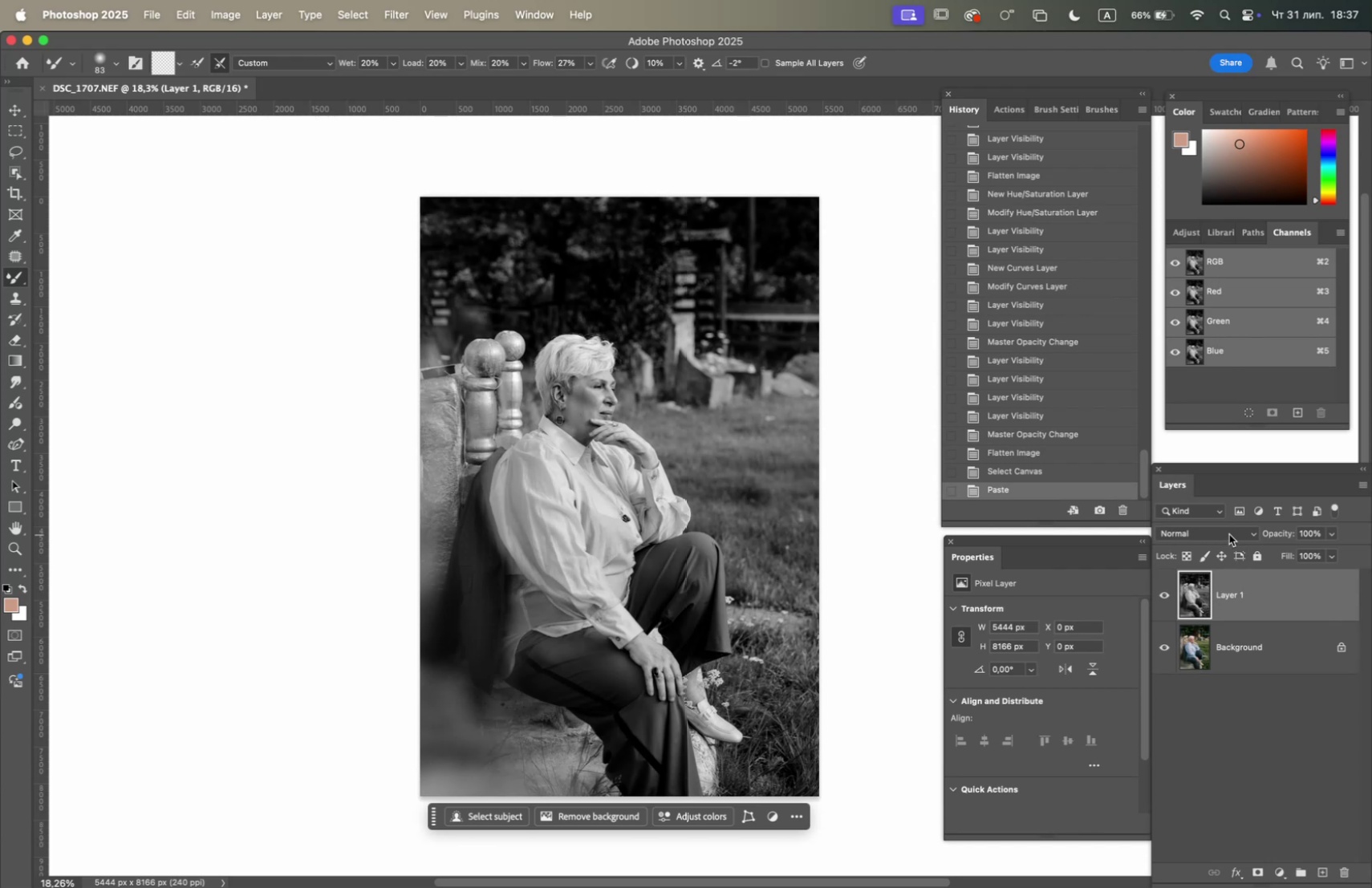 
left_click([1224, 531])
 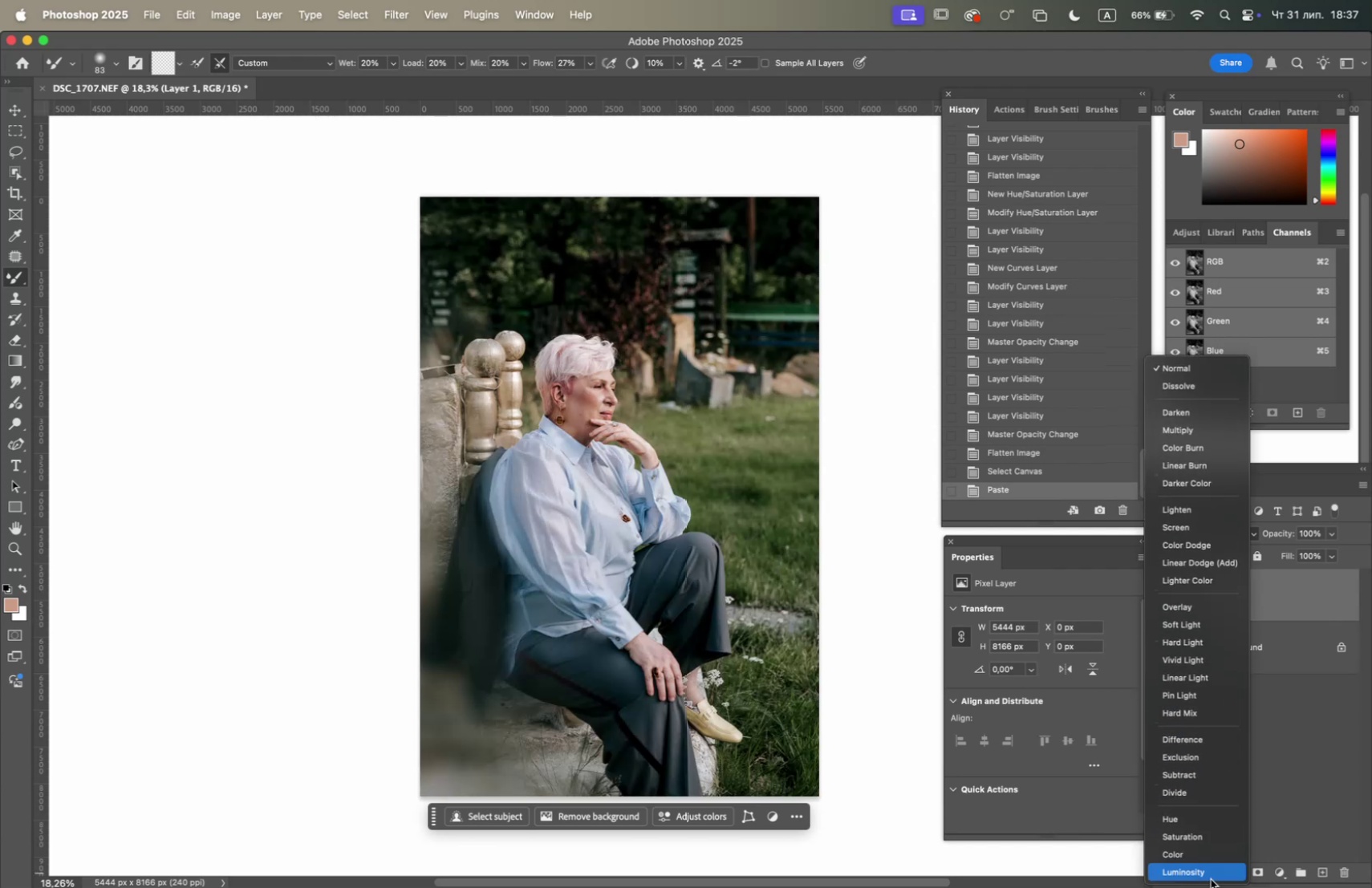 
left_click([1210, 871])
 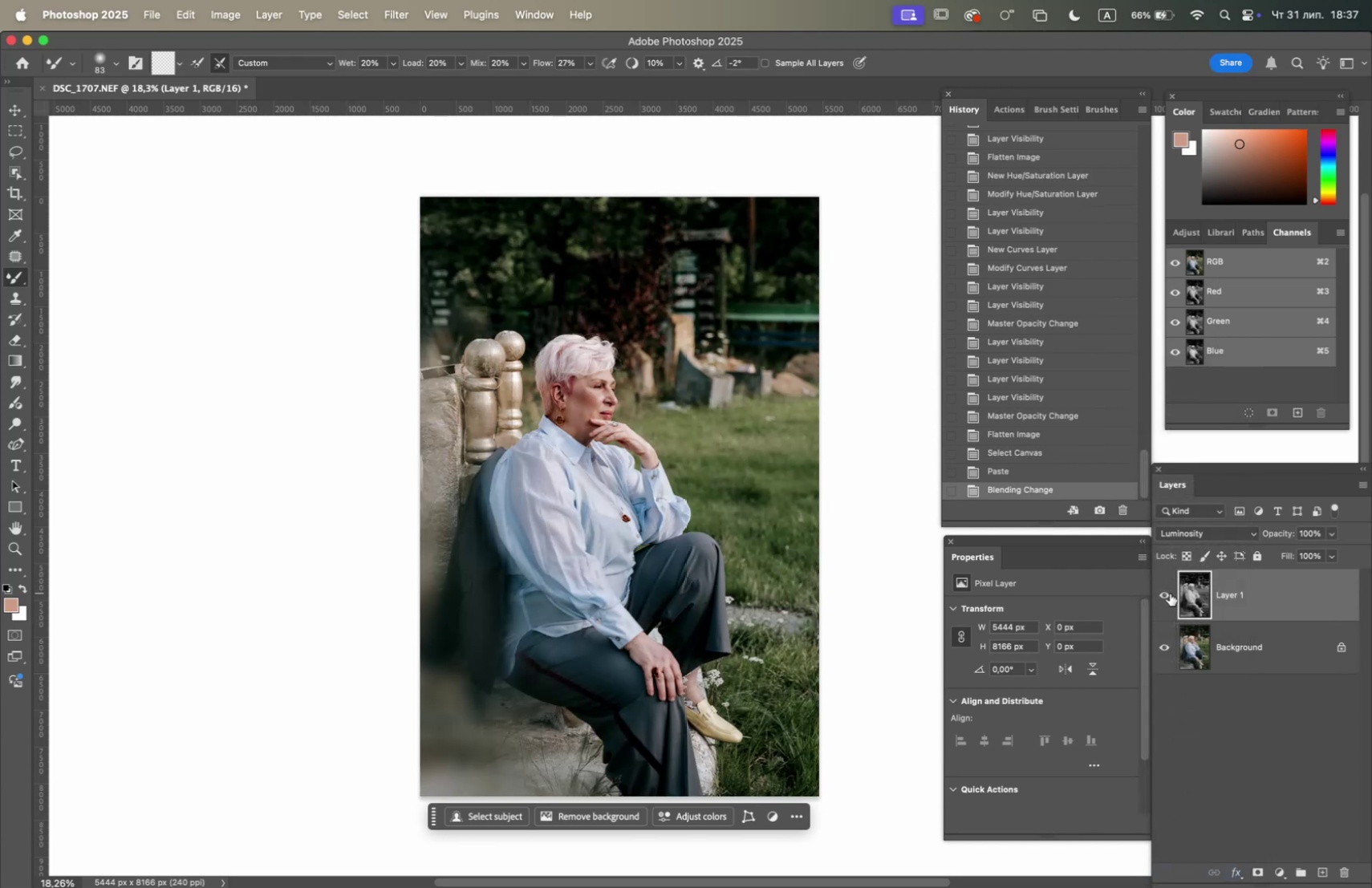 
left_click([1169, 593])
 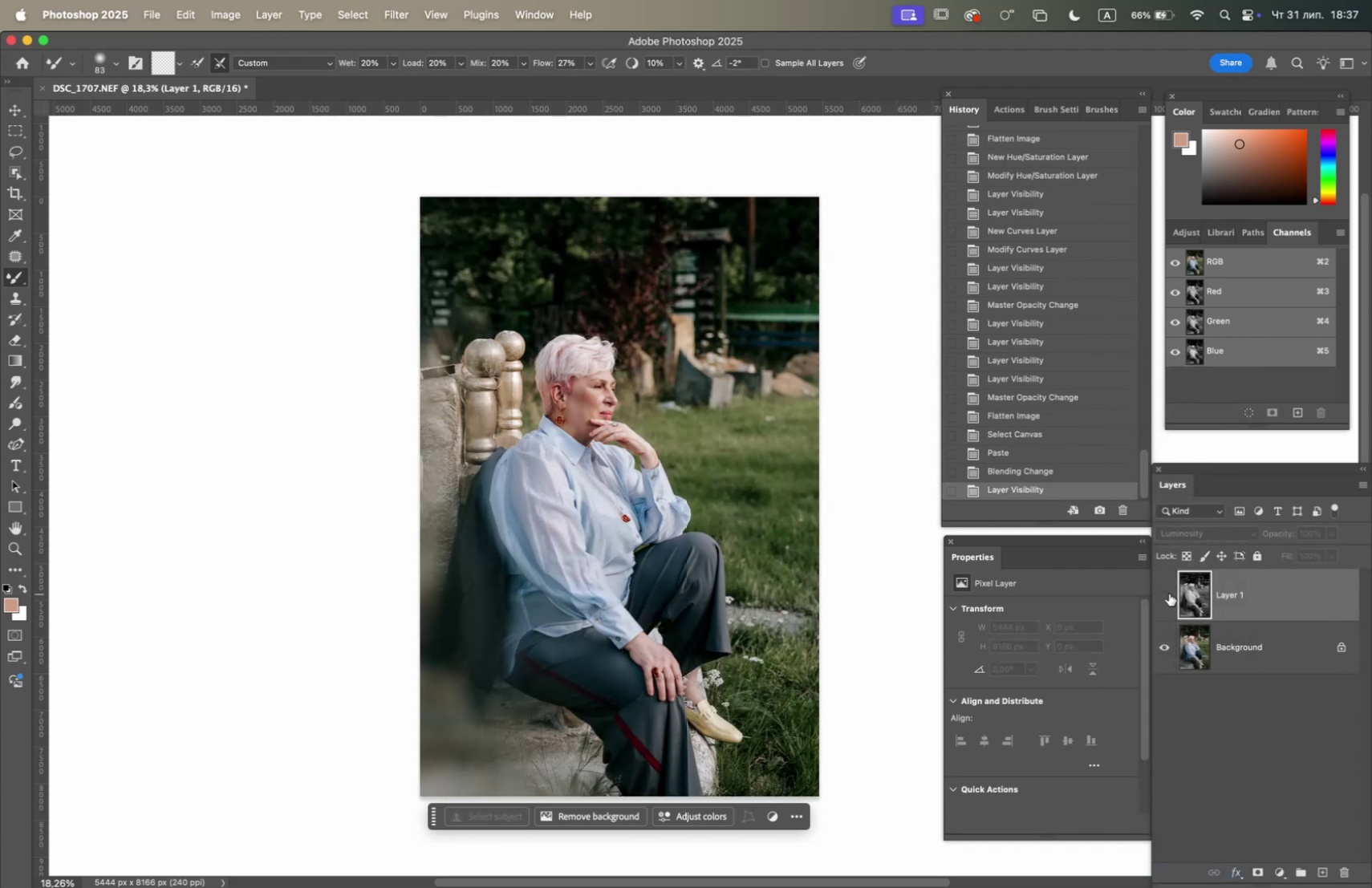 
left_click([1169, 593])
 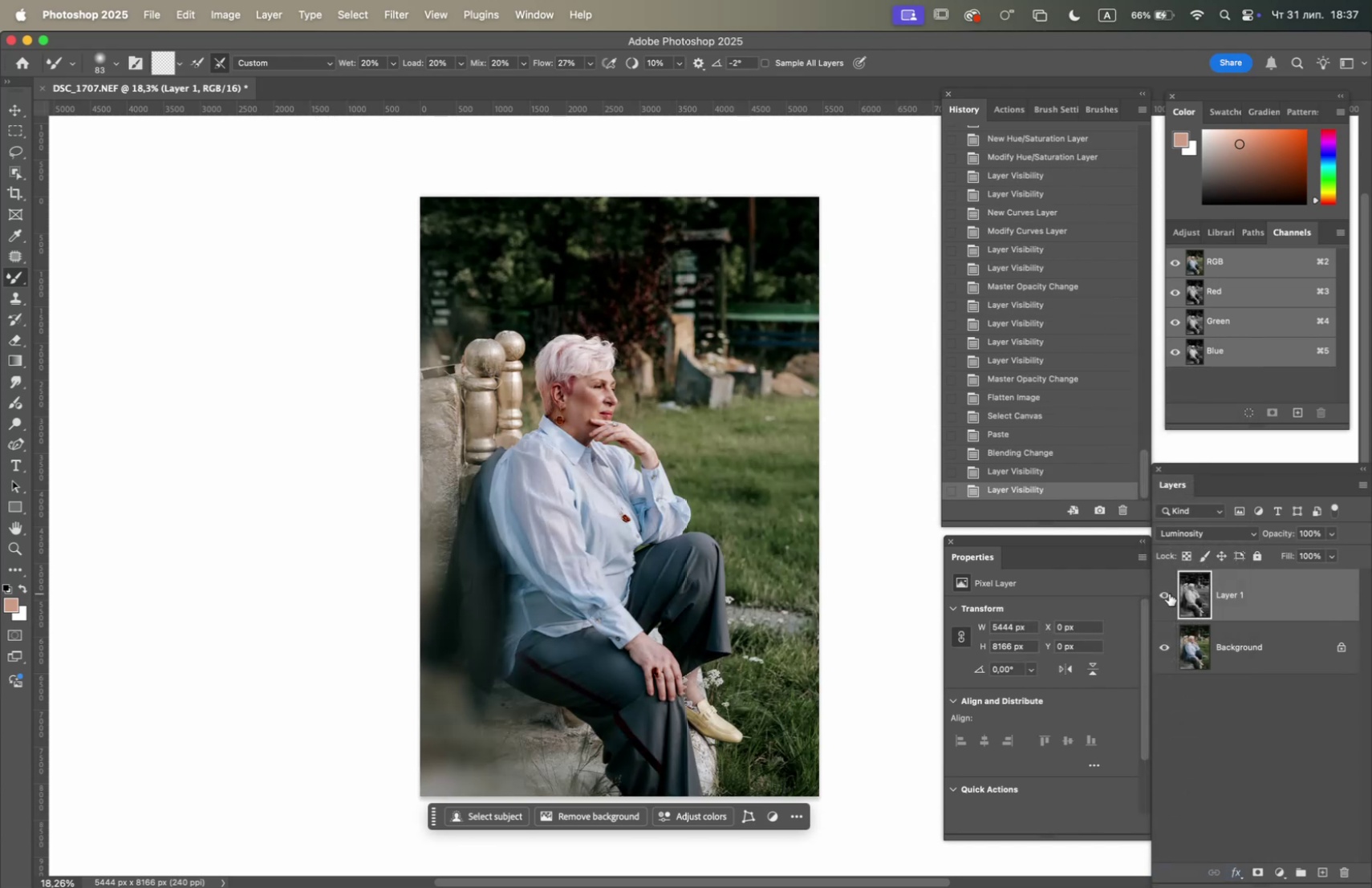 
left_click([1169, 593])
 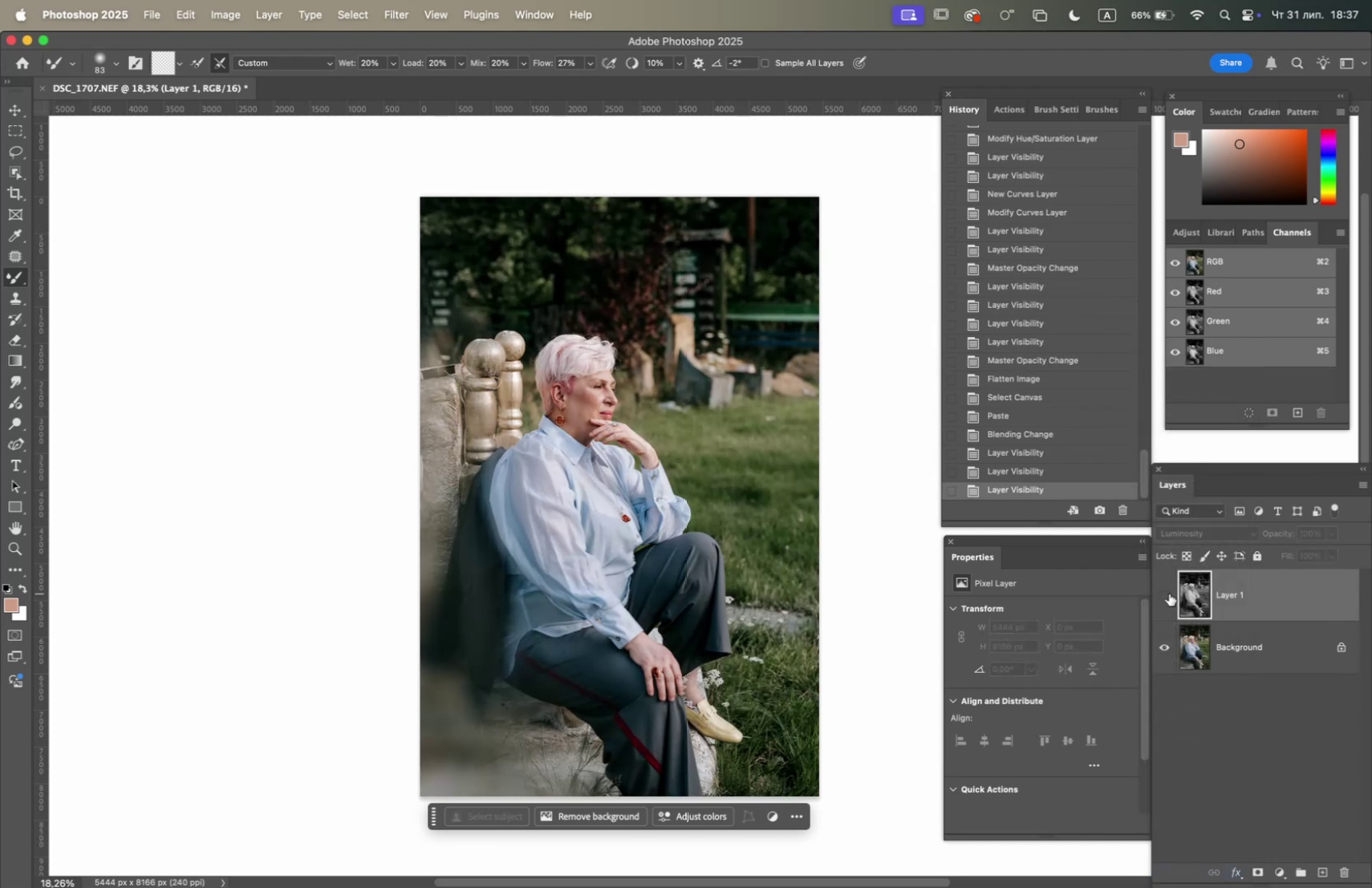 
left_click([1169, 593])
 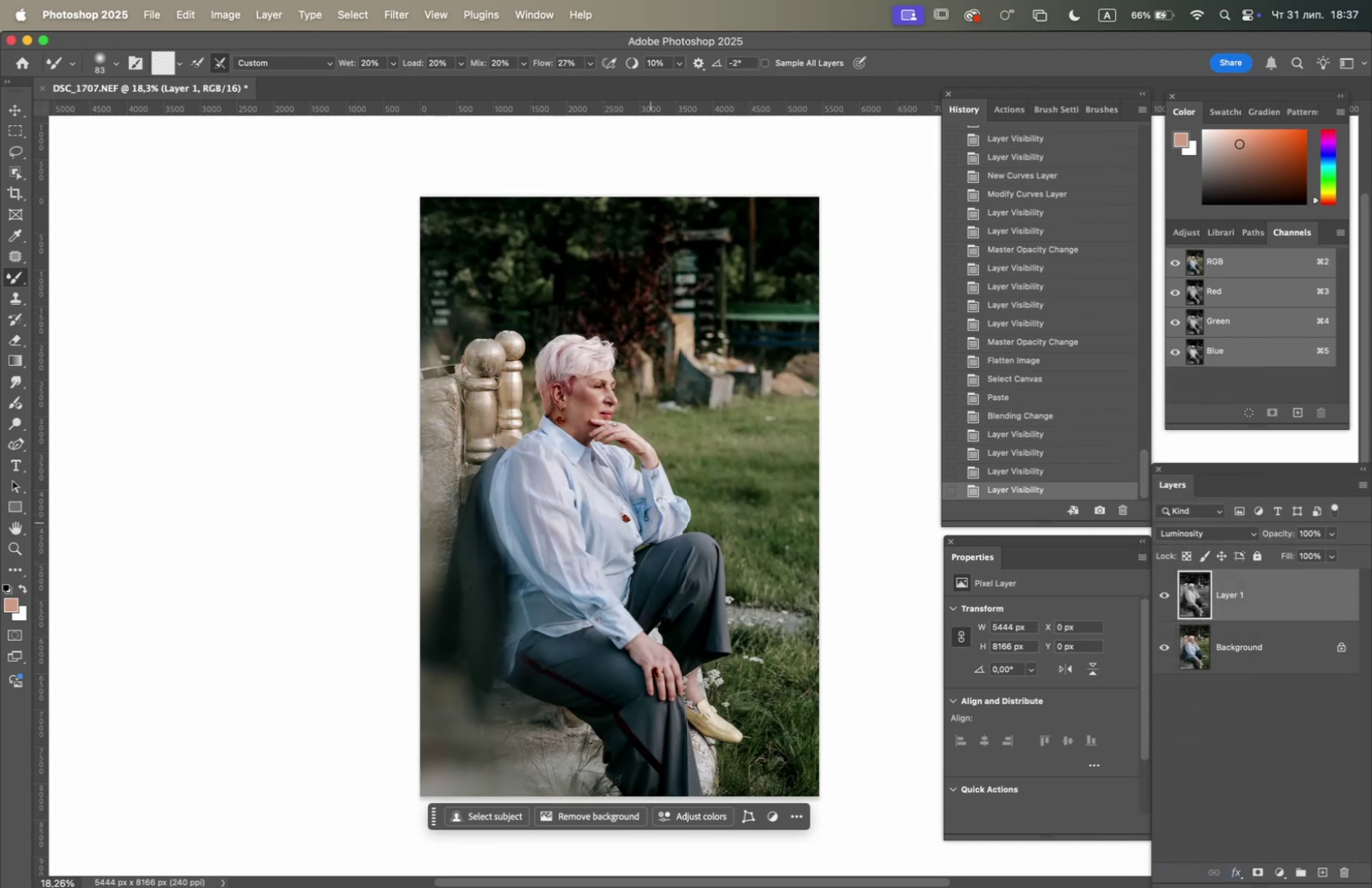 
hold_key(key=OptionLeft, duration=1.41)
scroll: coordinate [587, 450], scroll_direction: up, amount: 7.0
 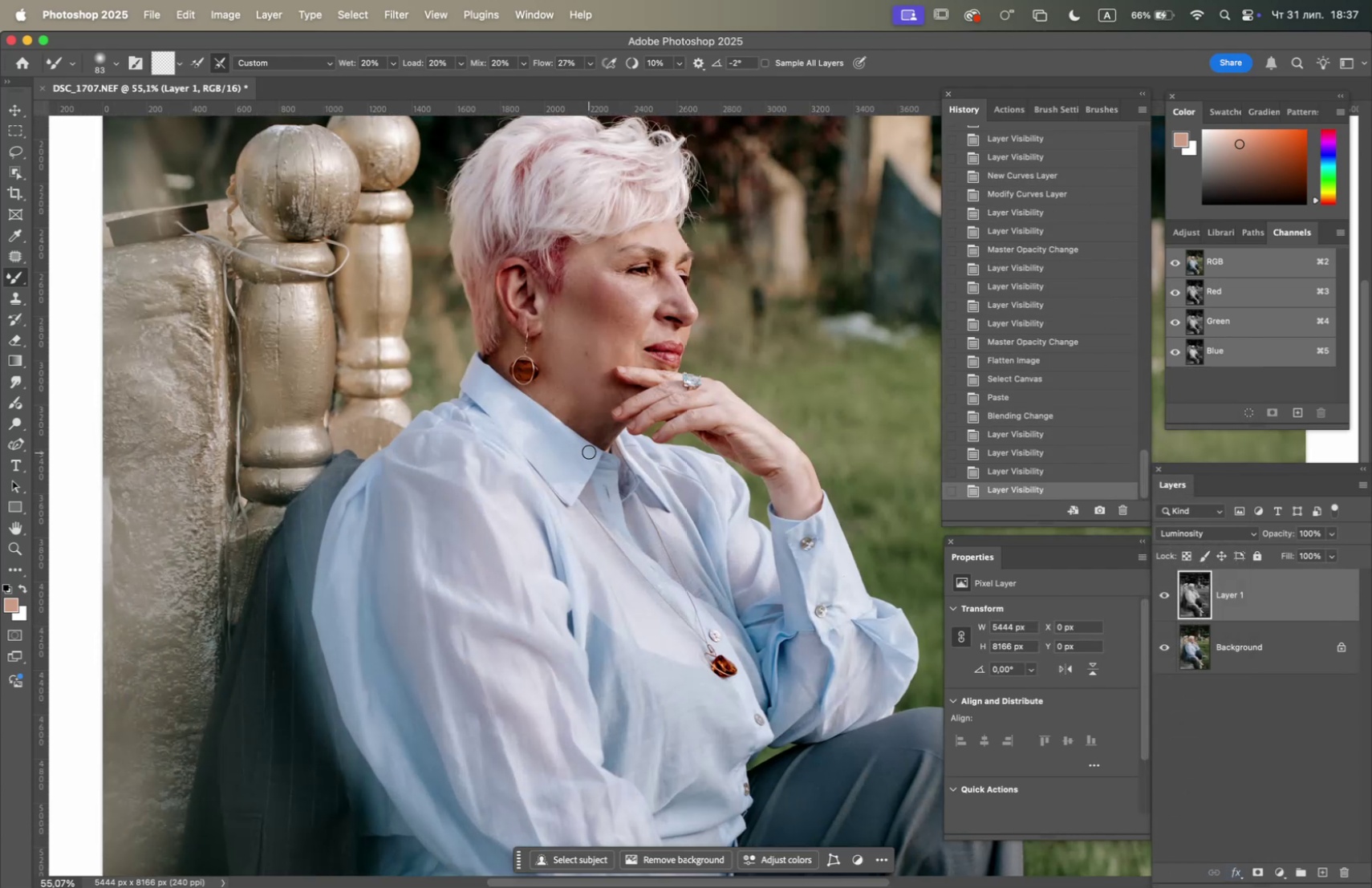 
hold_key(key=Space, duration=0.74)
 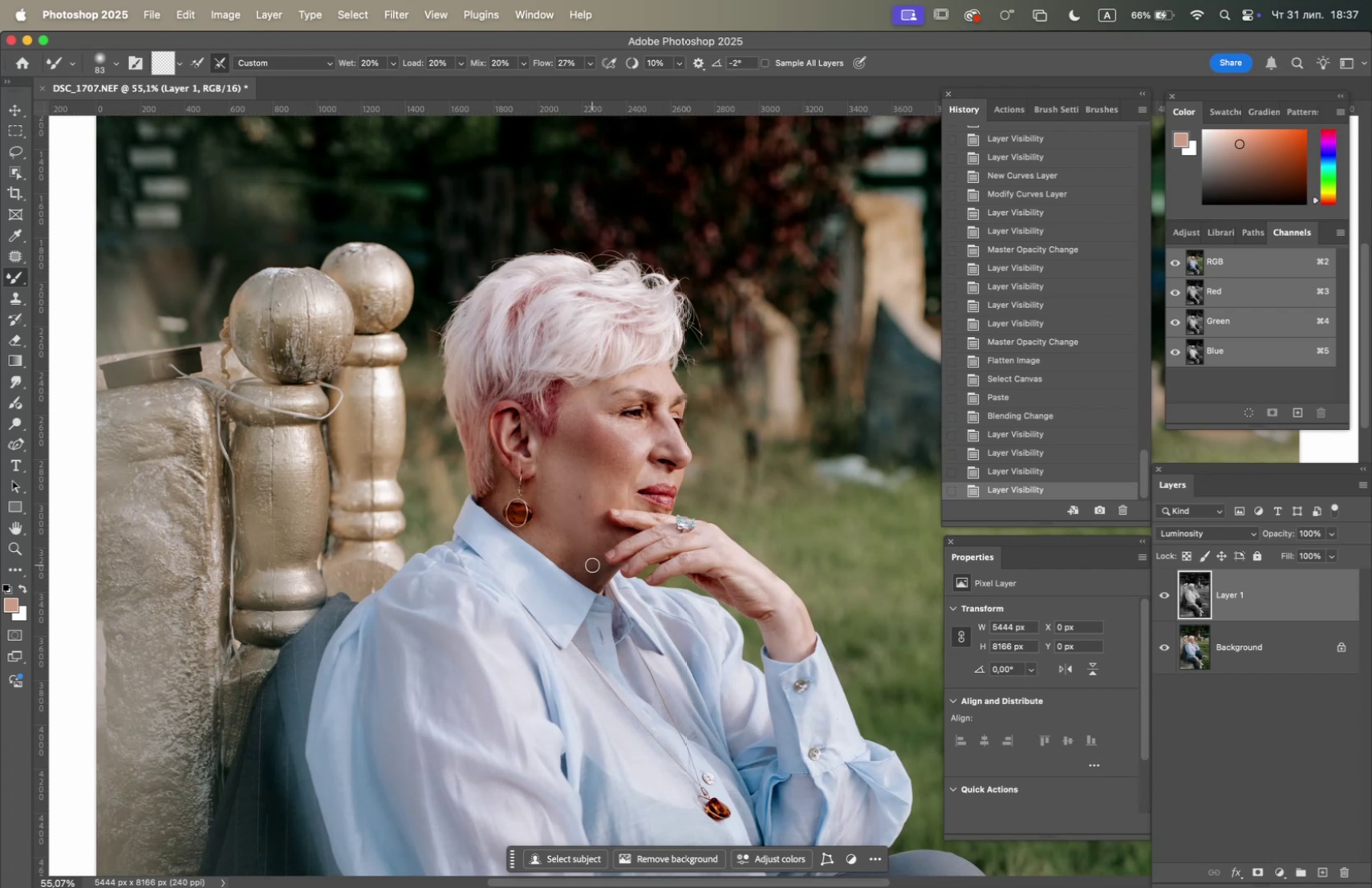 
left_click_drag(start_coordinate=[588, 452], to_coordinate=[582, 582])
 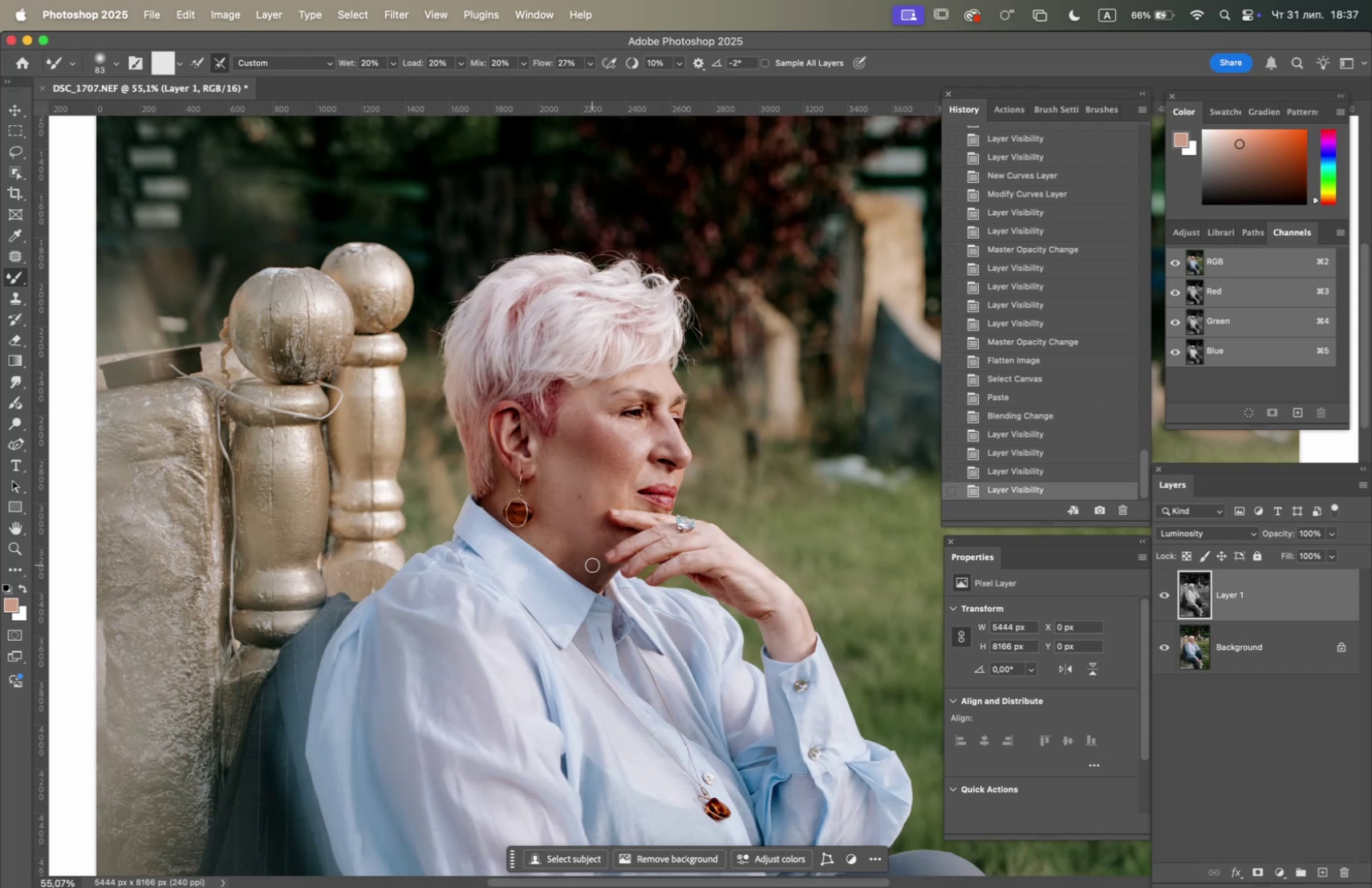 
wait(12.35)
 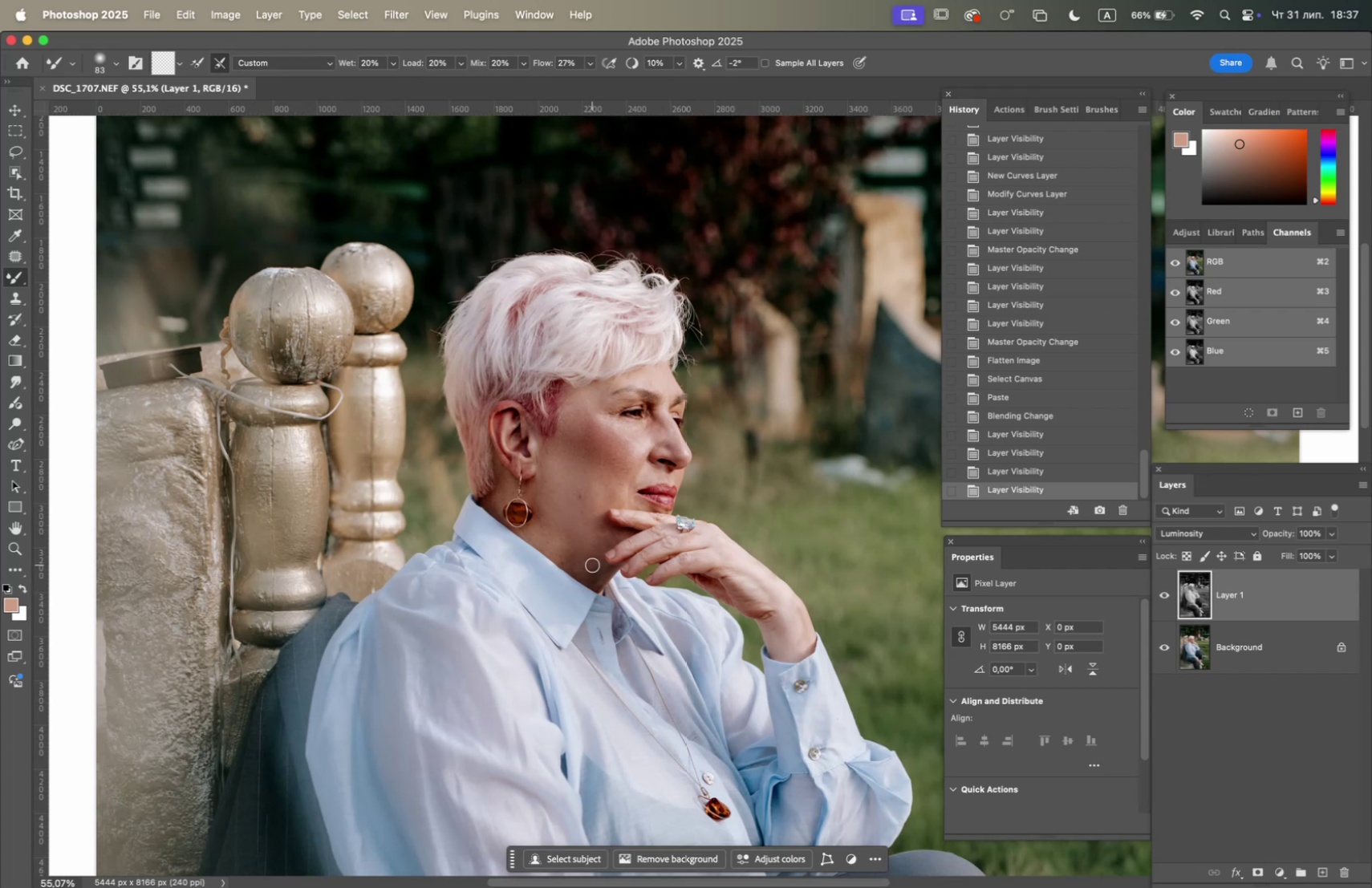 
hold_key(key=OptionLeft, duration=1.4)
scroll: coordinate [711, 513], scroll_direction: down, amount: 5.0
 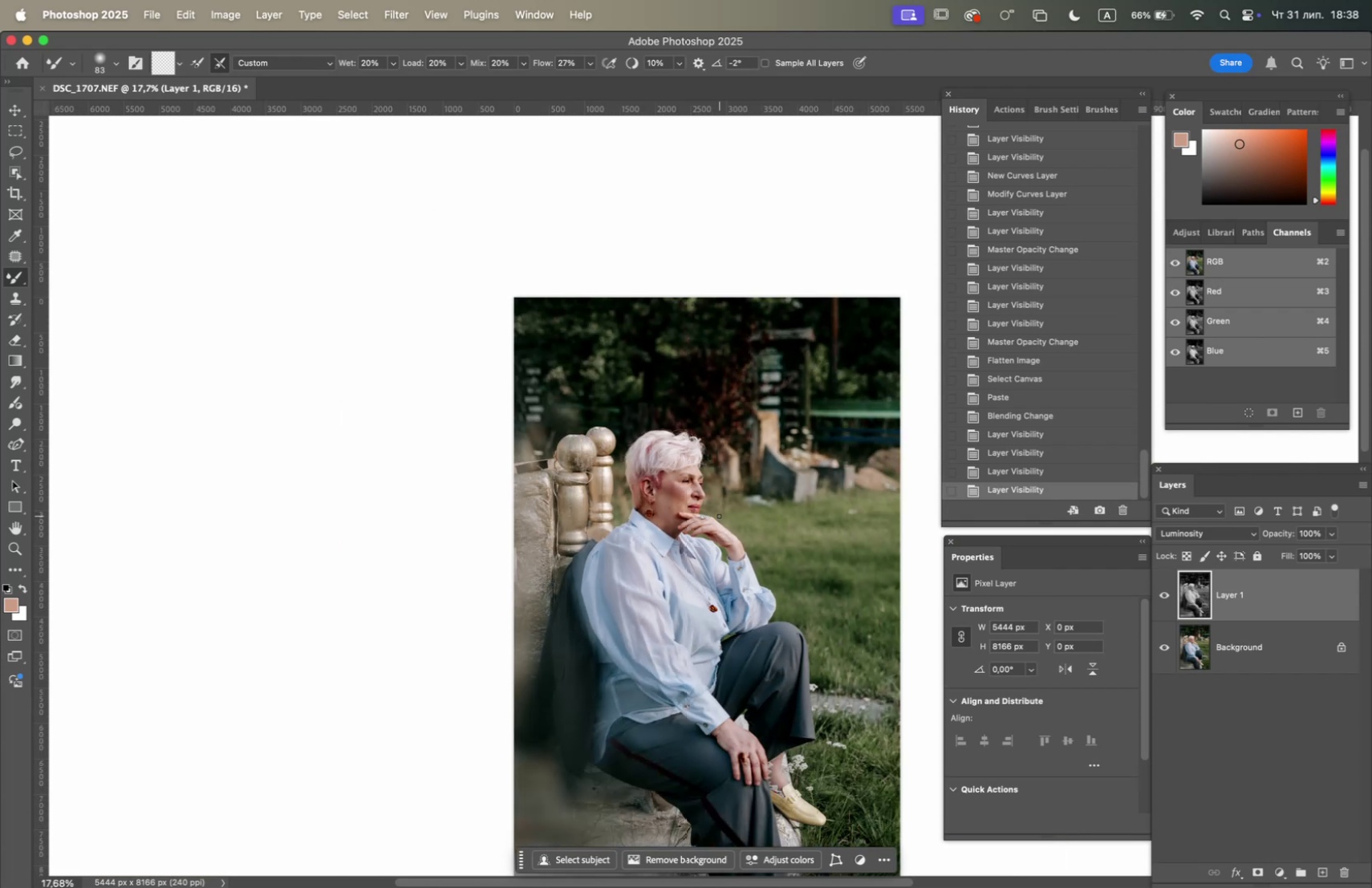 
hold_key(key=Space, duration=0.98)
 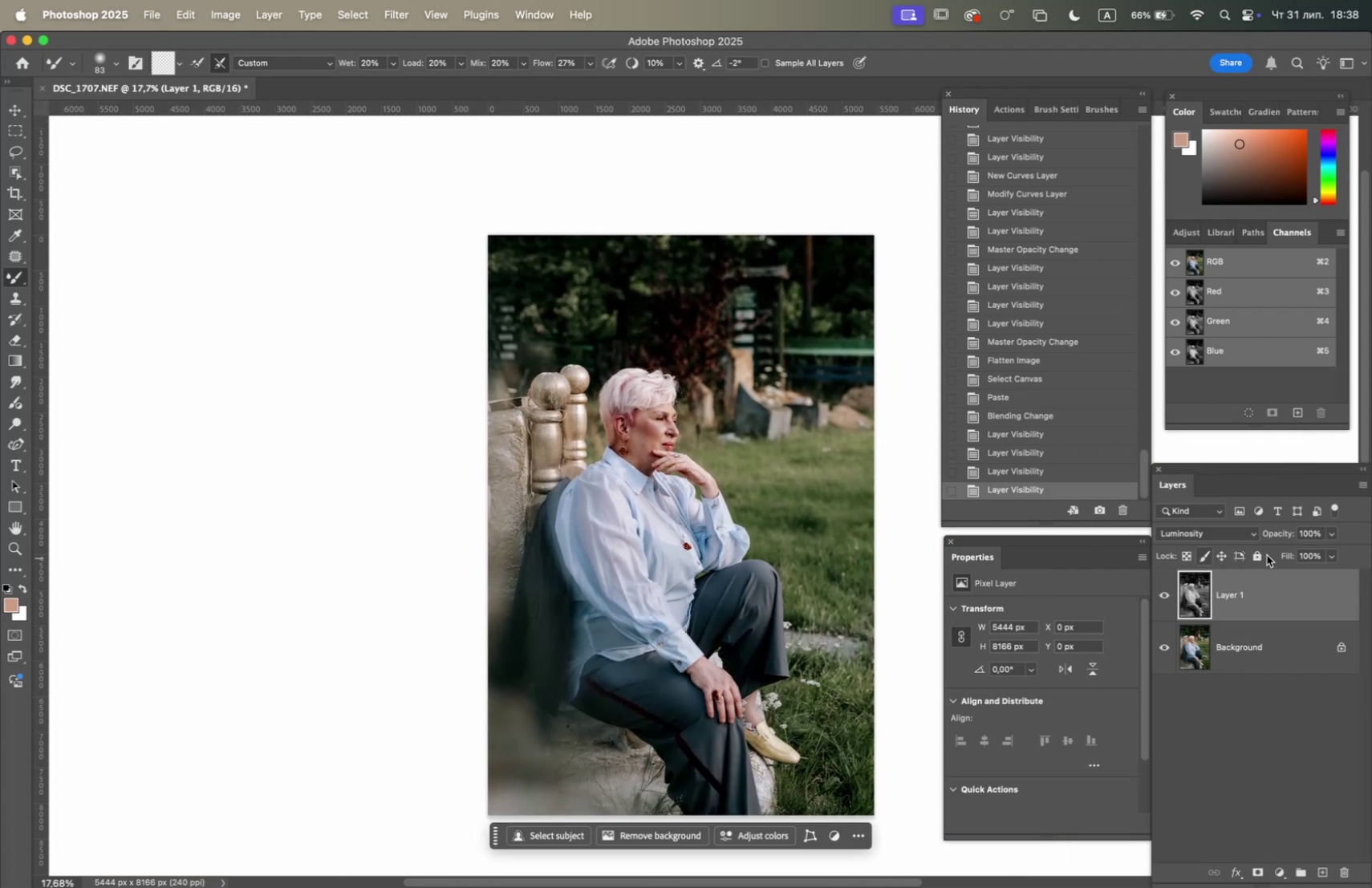 
left_click_drag(start_coordinate=[719, 505], to_coordinate=[693, 443])
 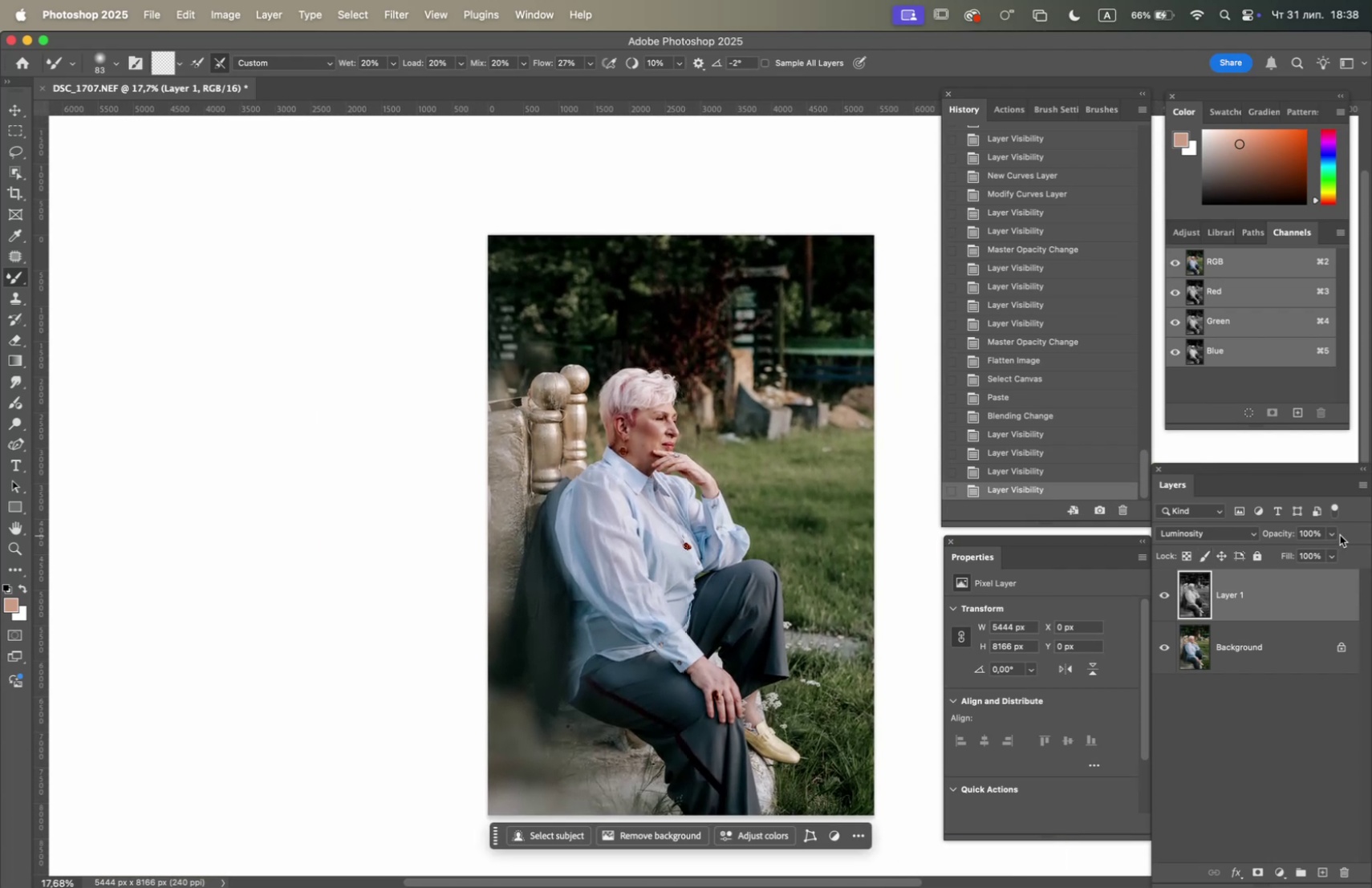 
left_click([1330, 534])
 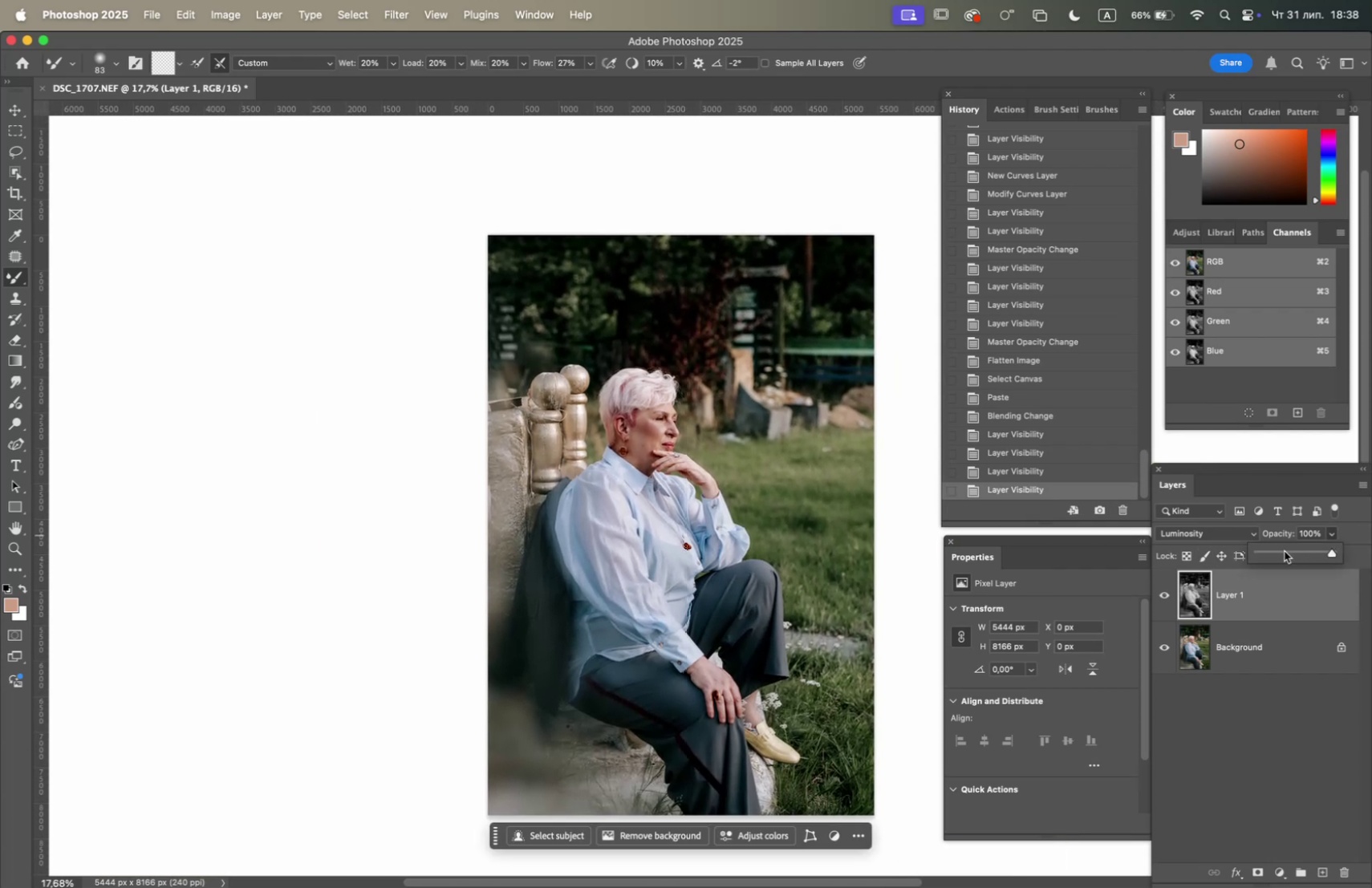 
left_click([1284, 550])
 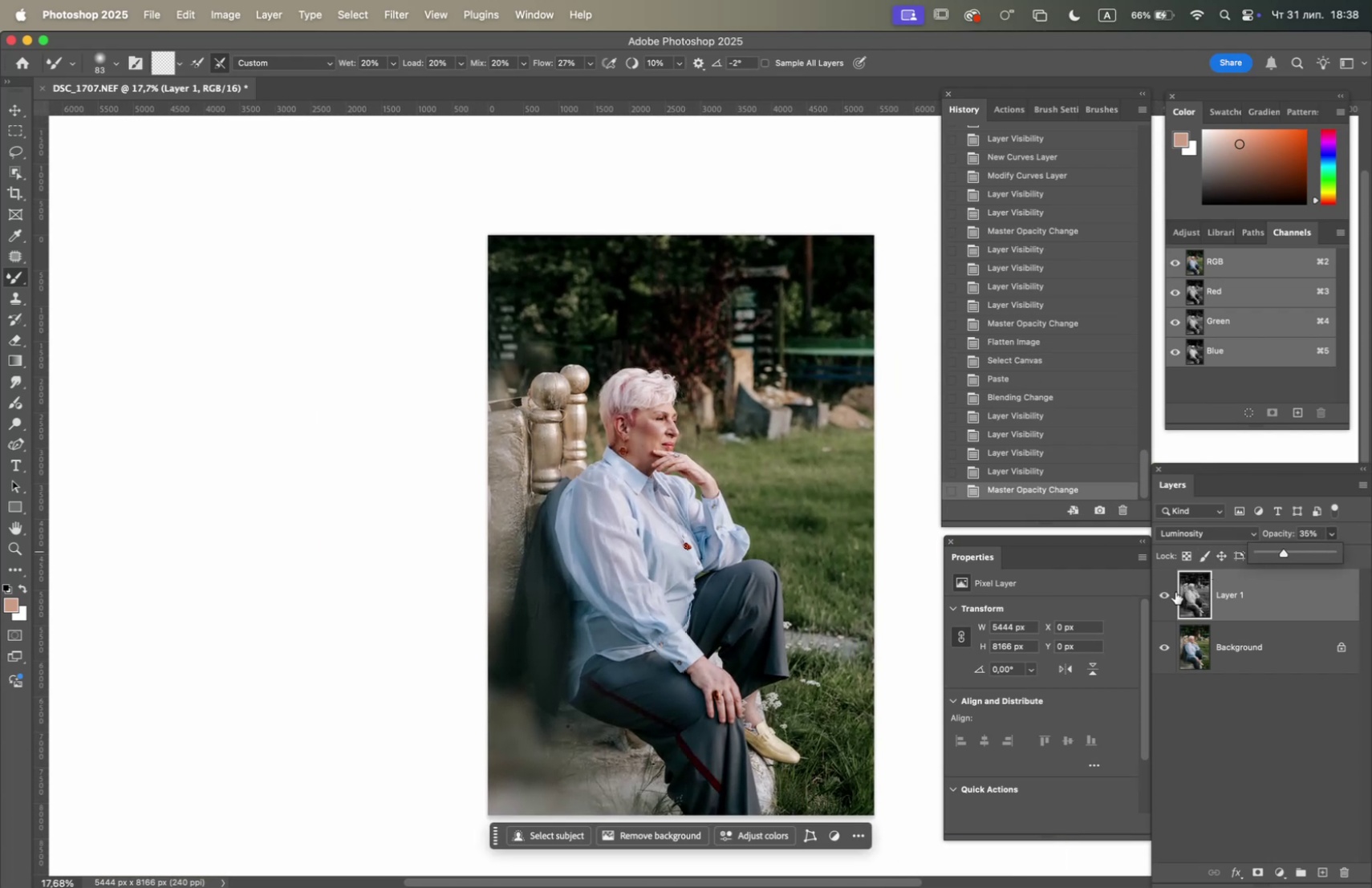 
left_click([1162, 594])
 